 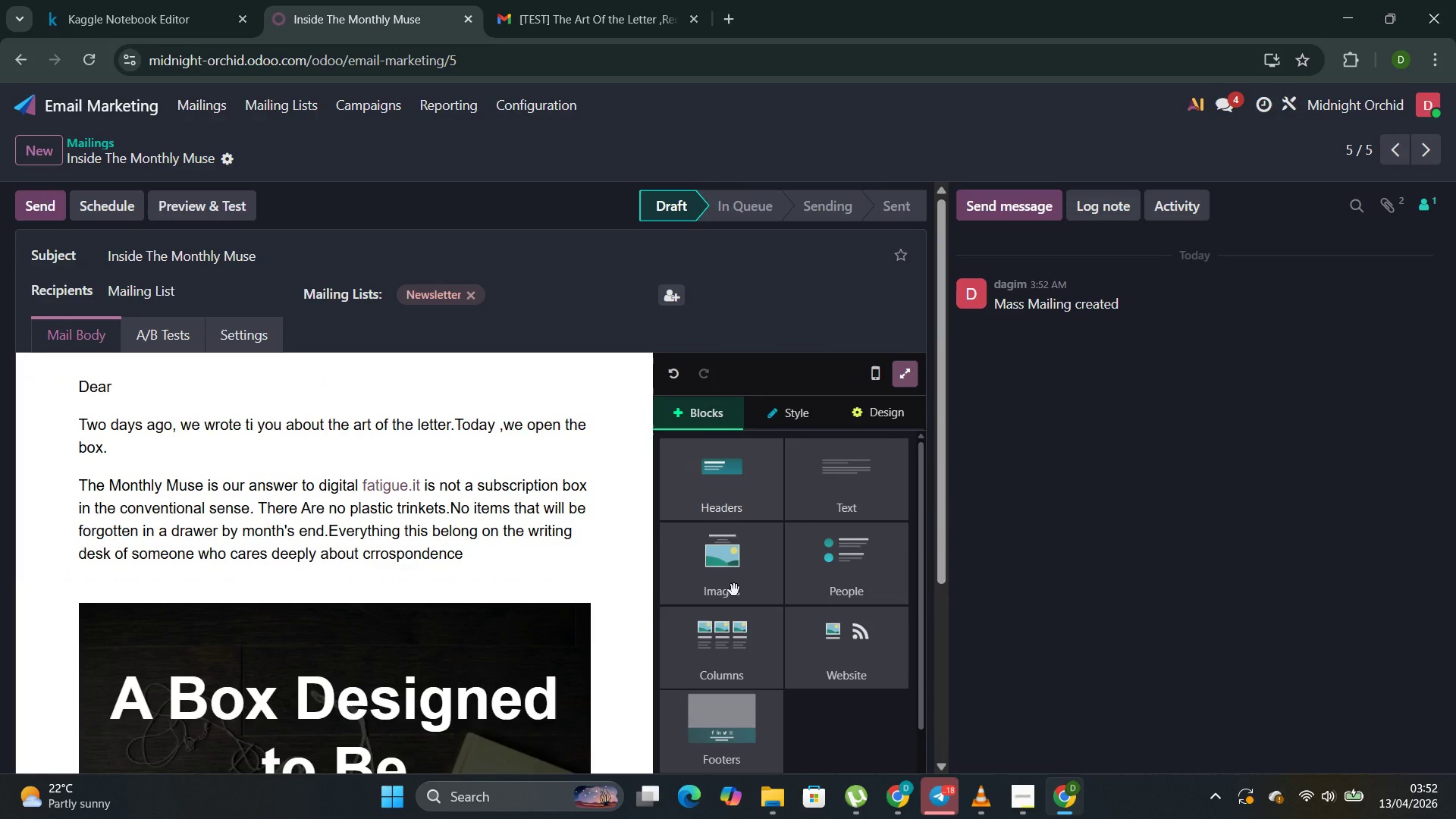 
left_click([828, 655])
 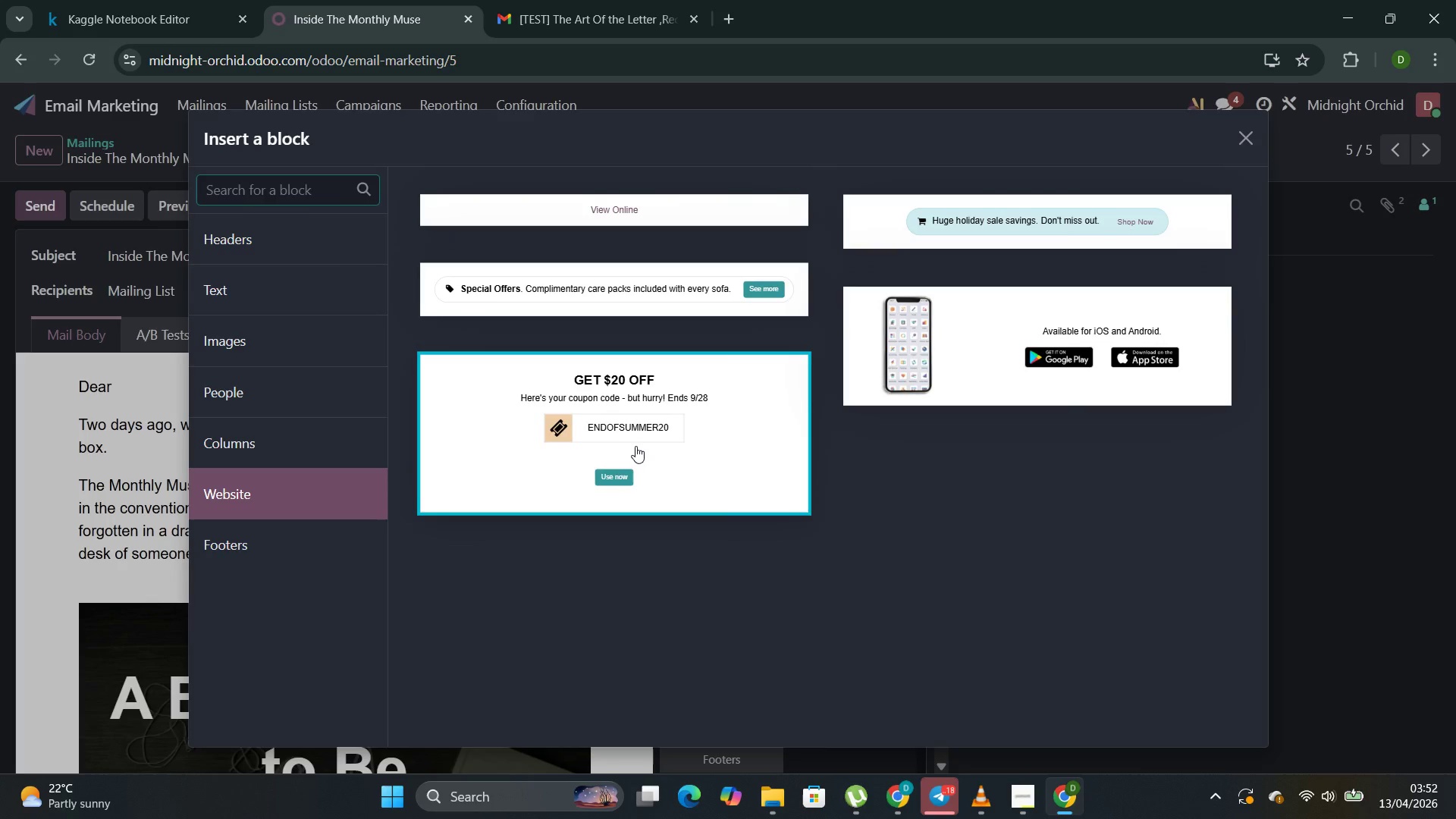 
left_click([638, 447])
 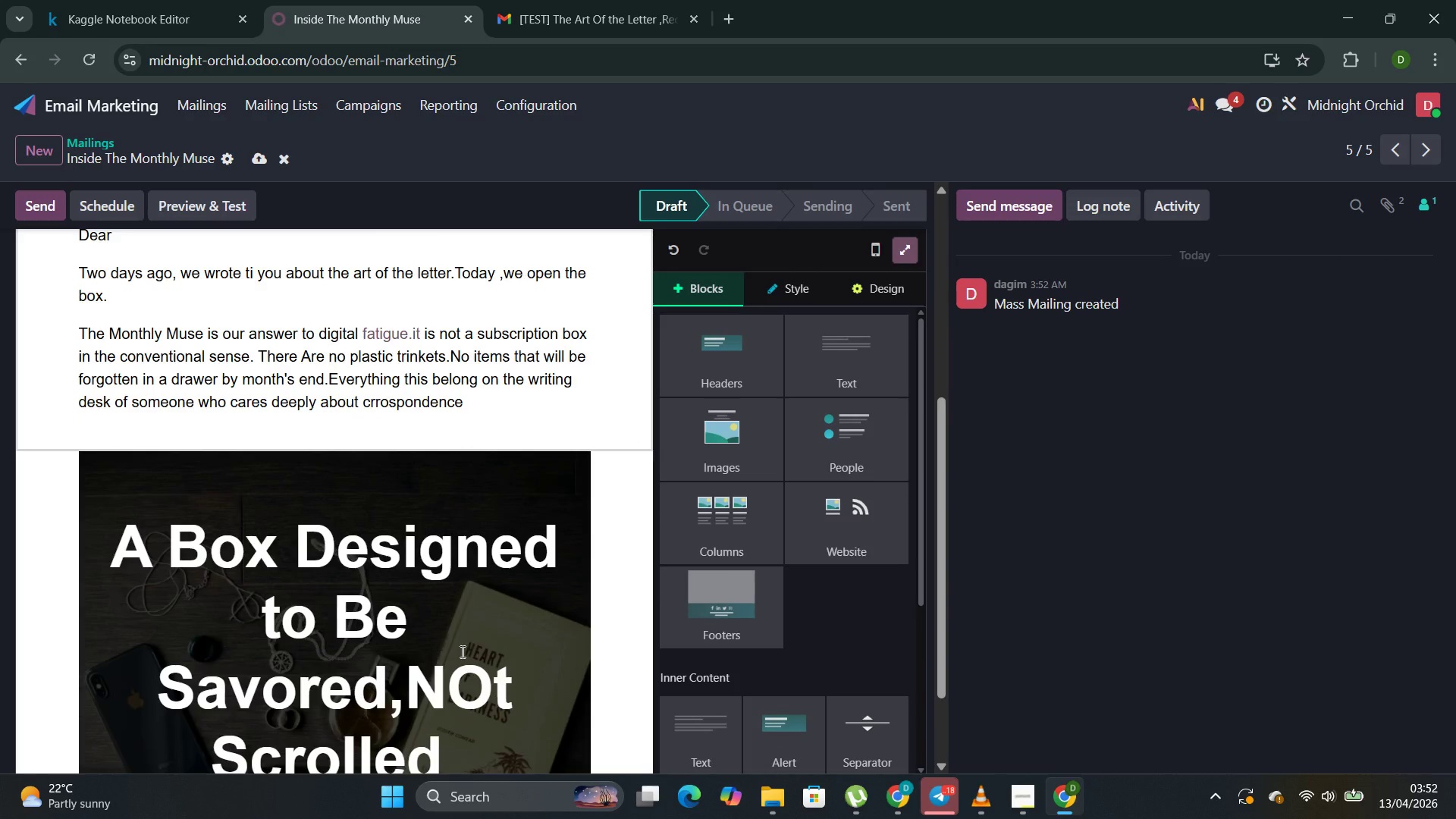 
left_click([535, 645])
 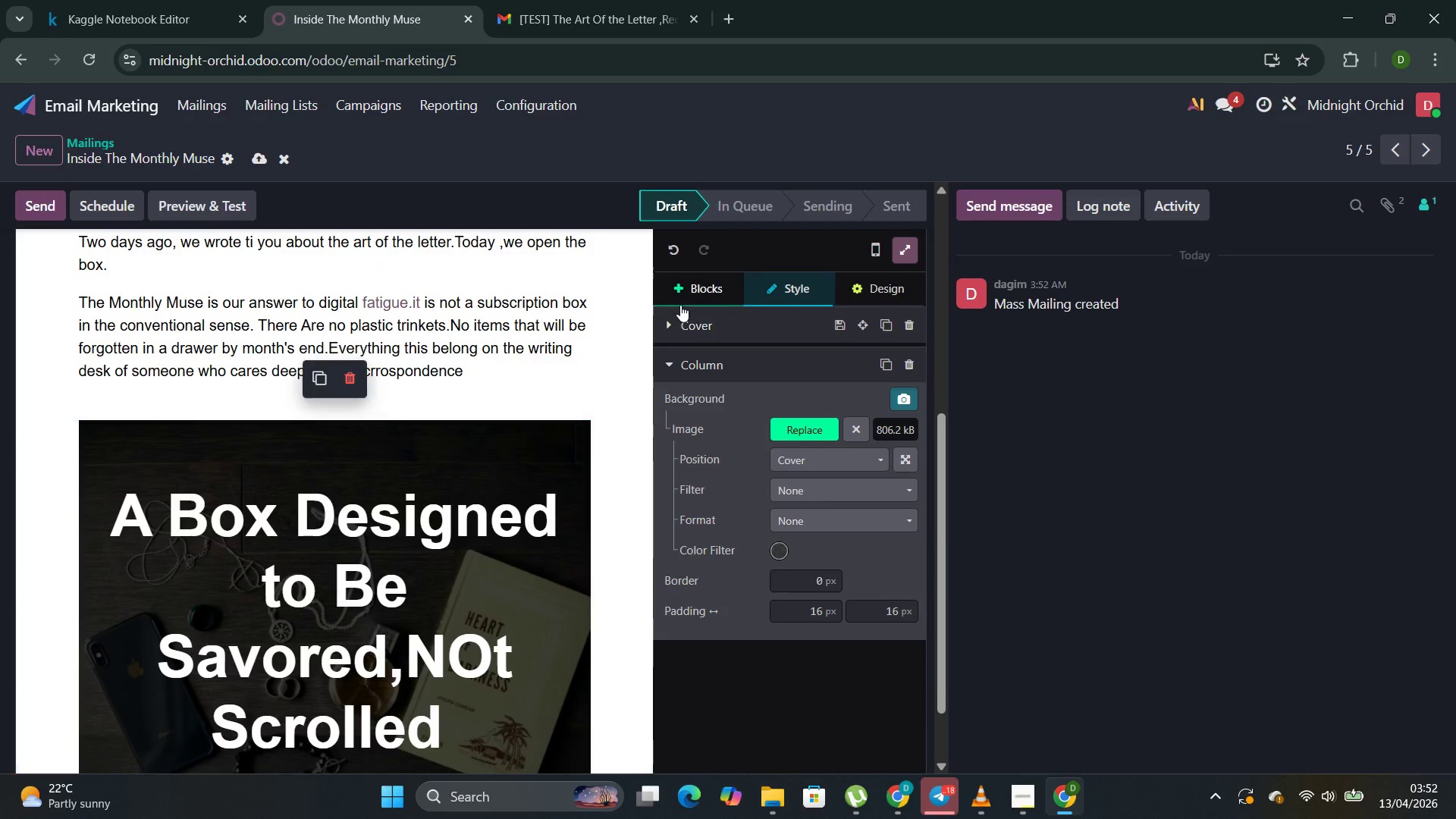 
left_click([689, 293])
 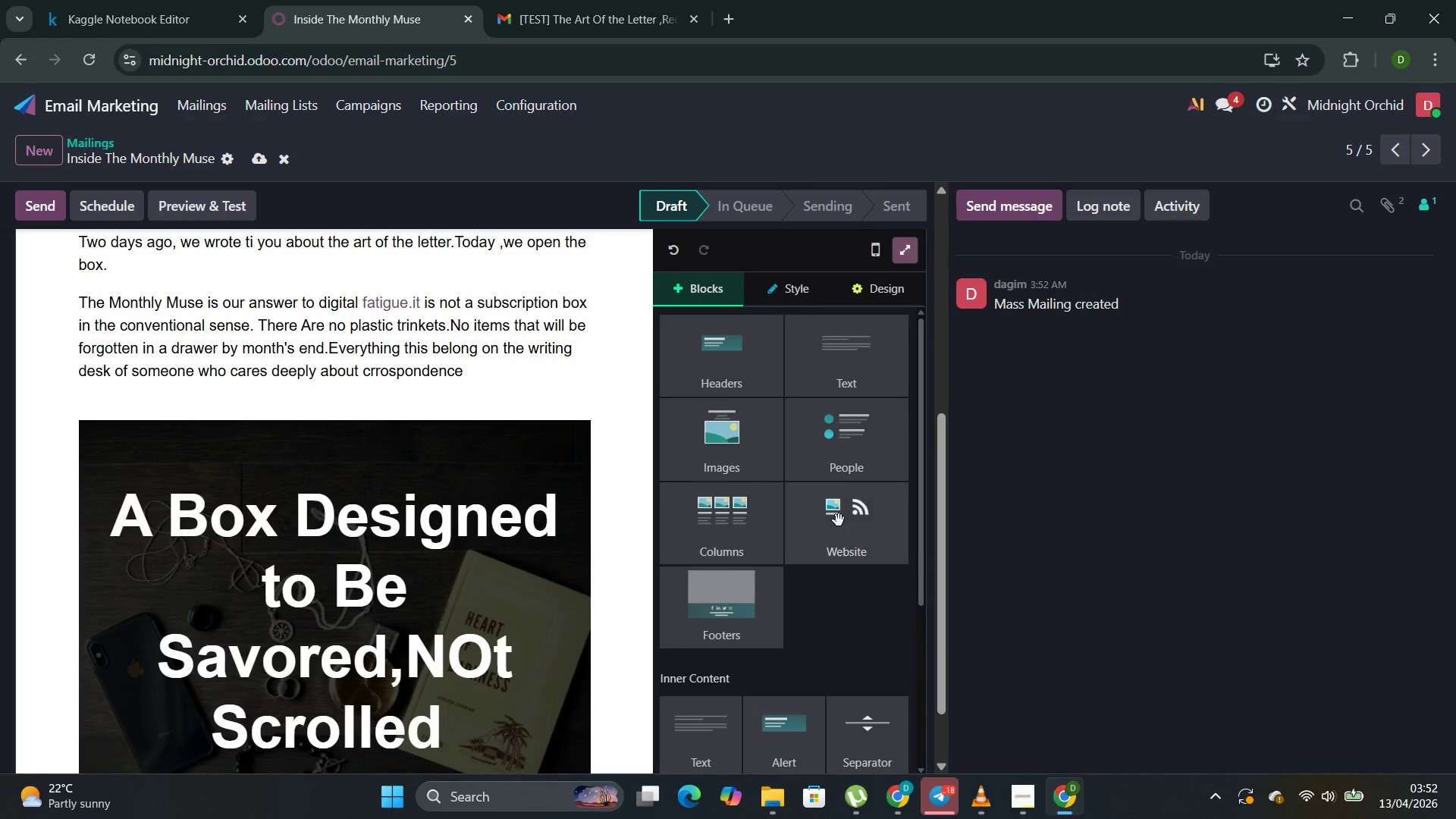 
left_click([839, 522])
 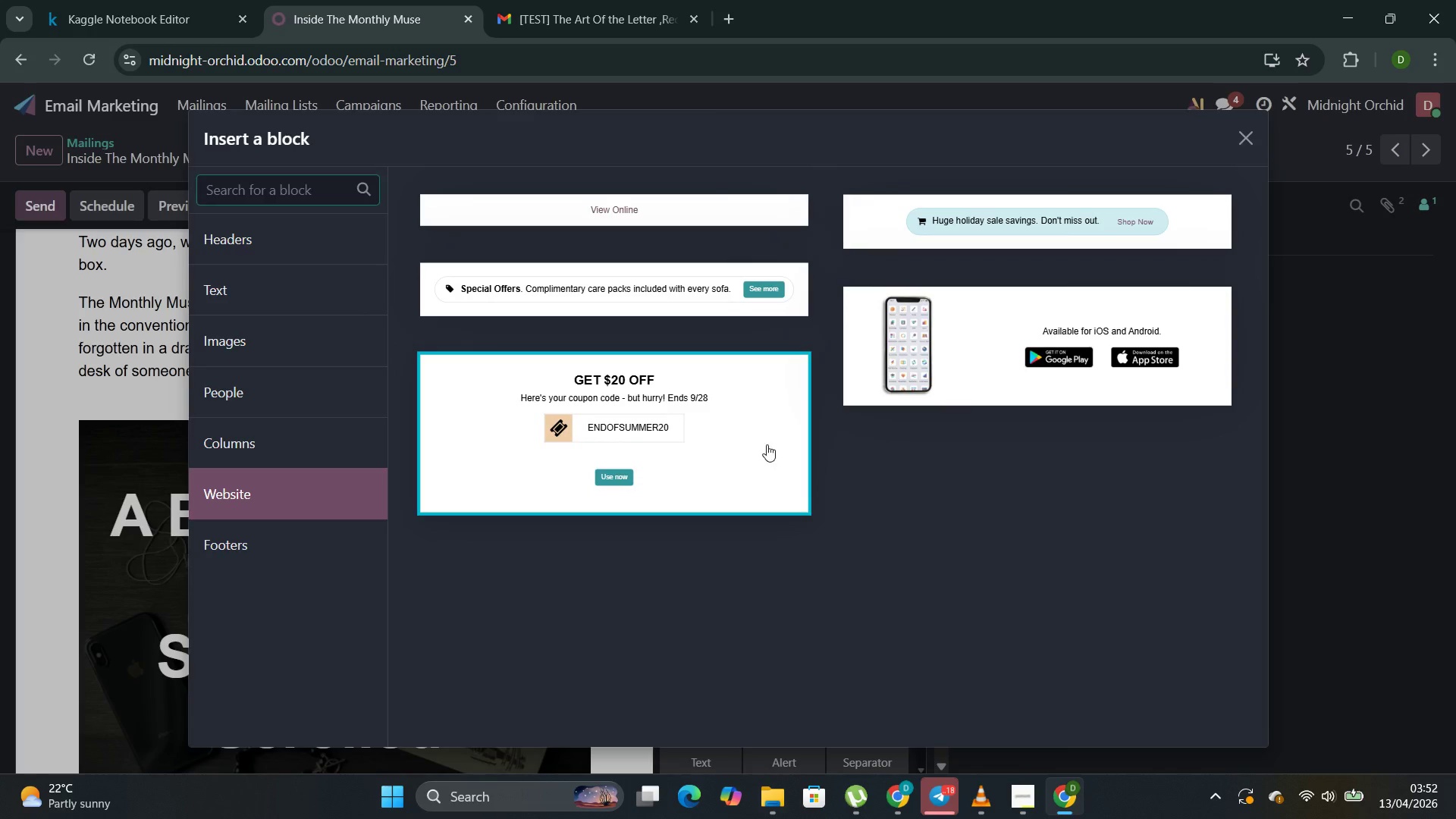 
left_click([767, 444])
 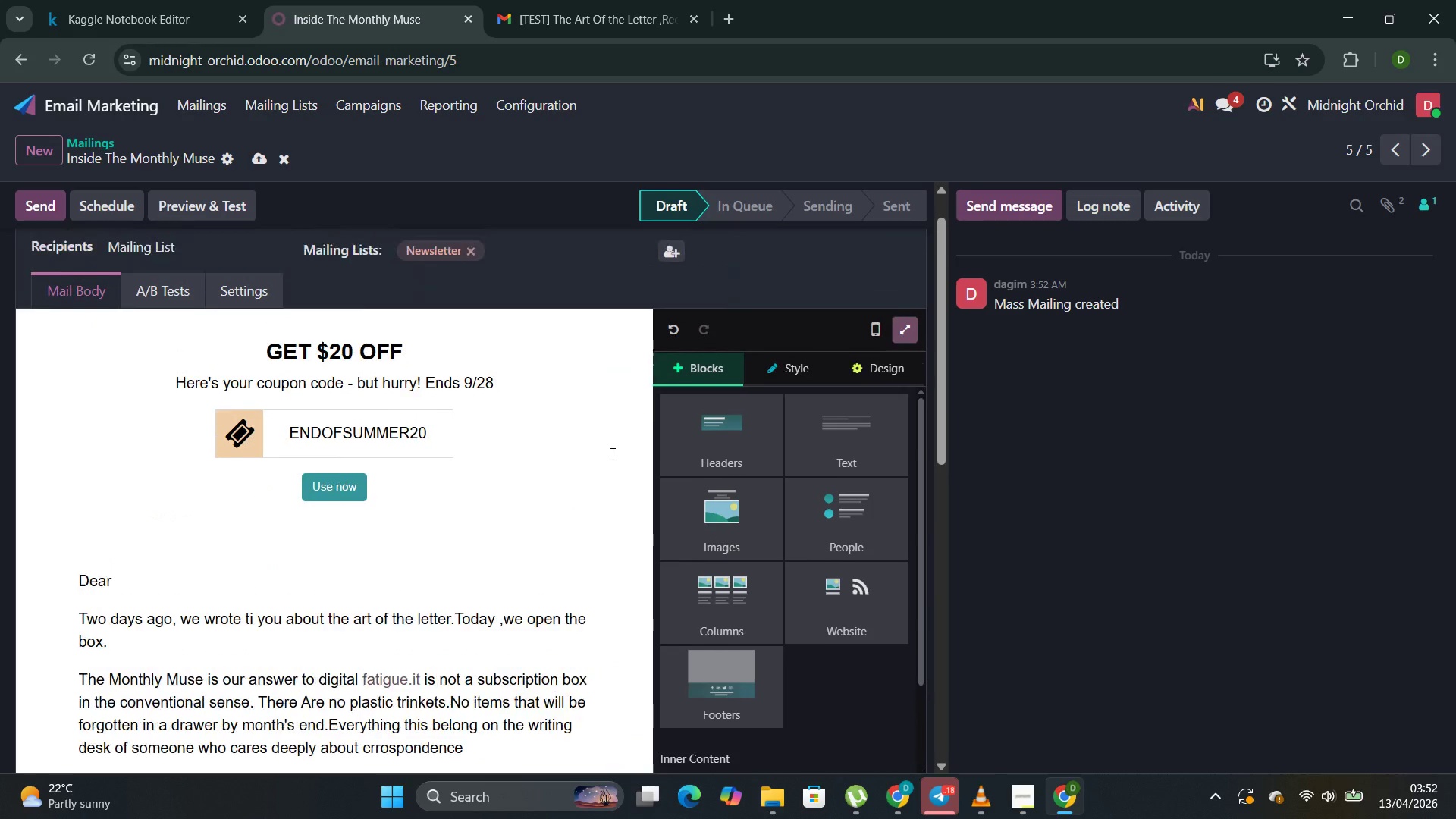 
left_click([535, 481])
 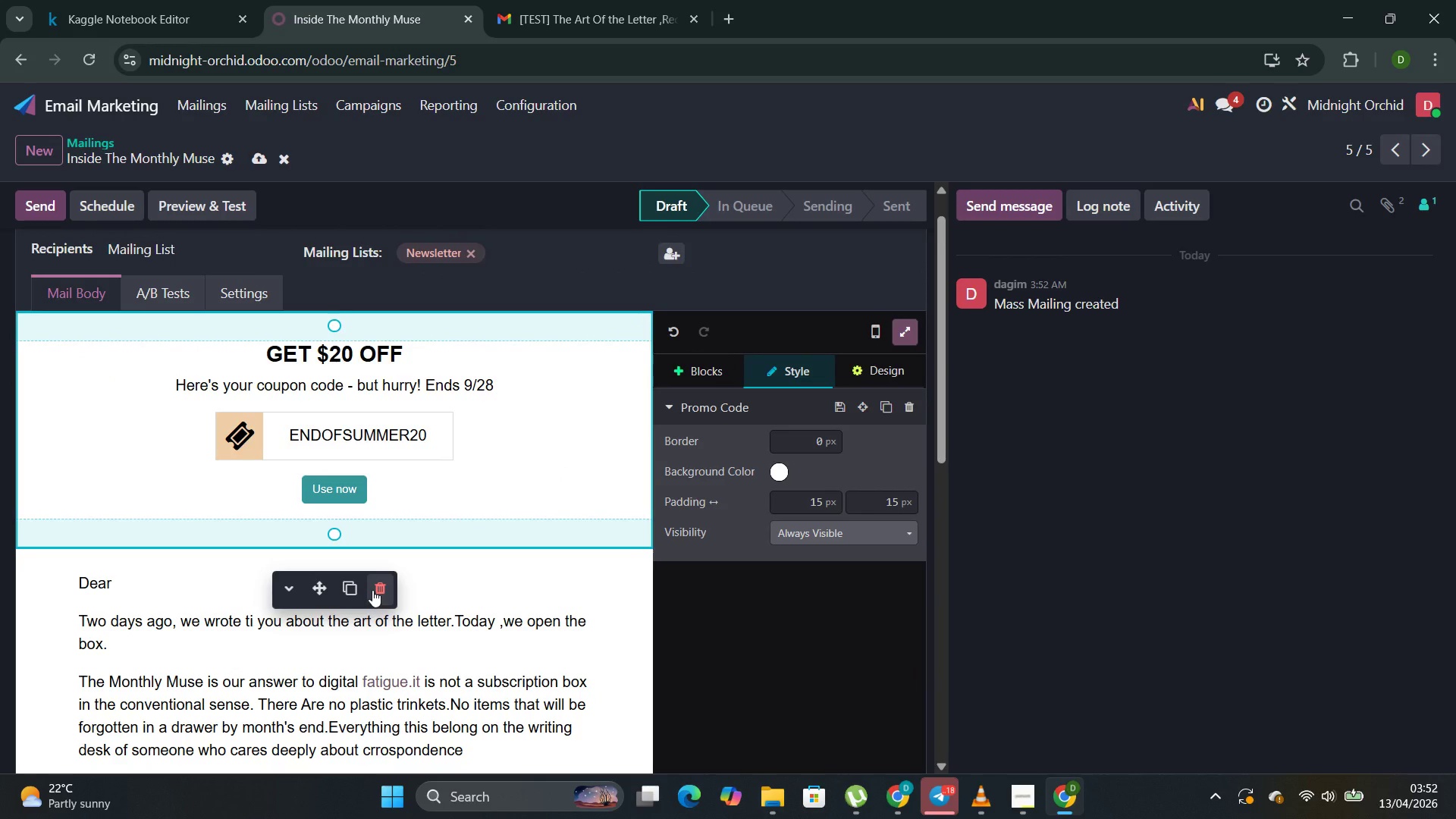 
left_click([378, 588])
 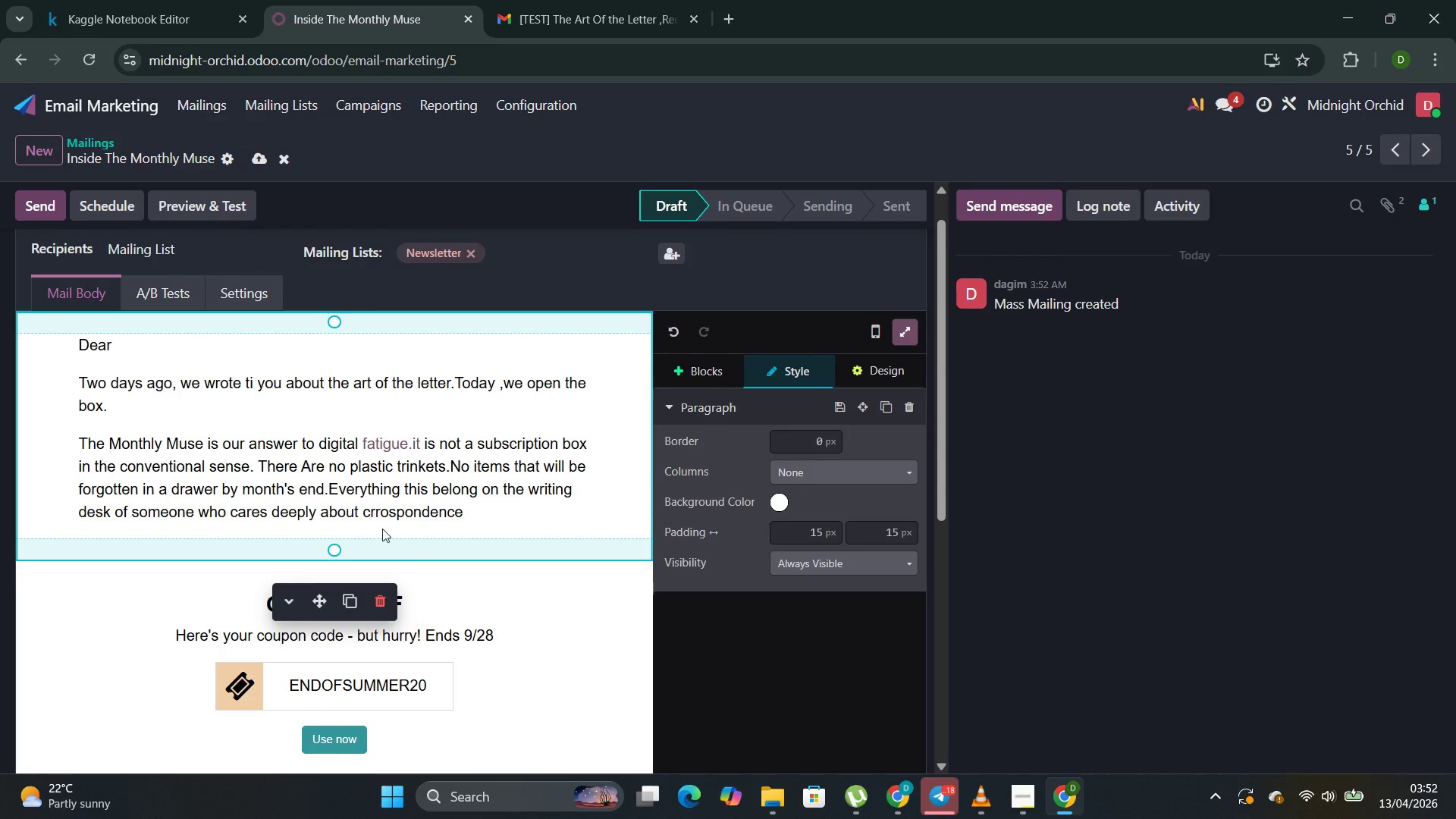 
left_click([406, 701])
 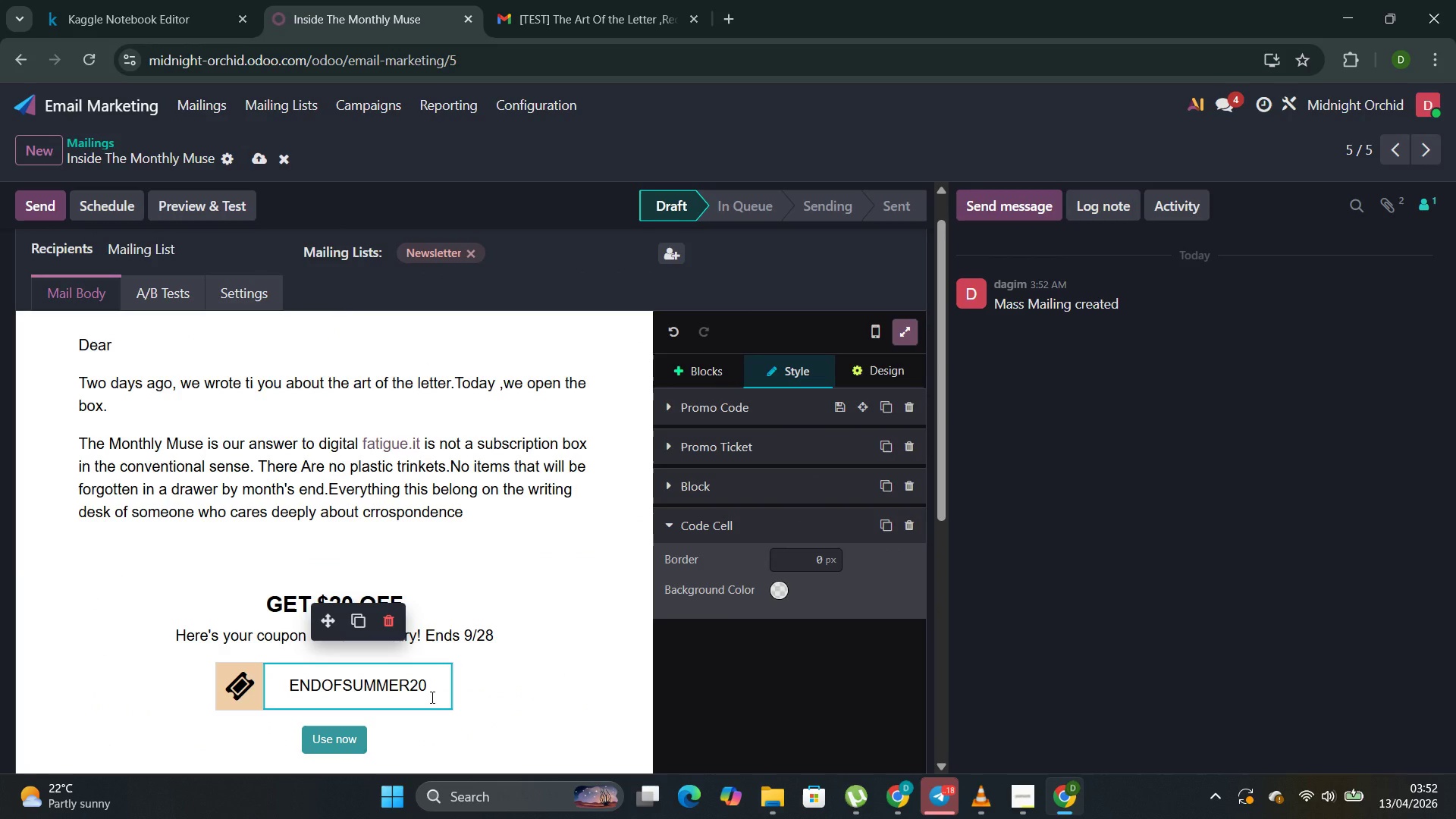 
left_click([430, 697])
 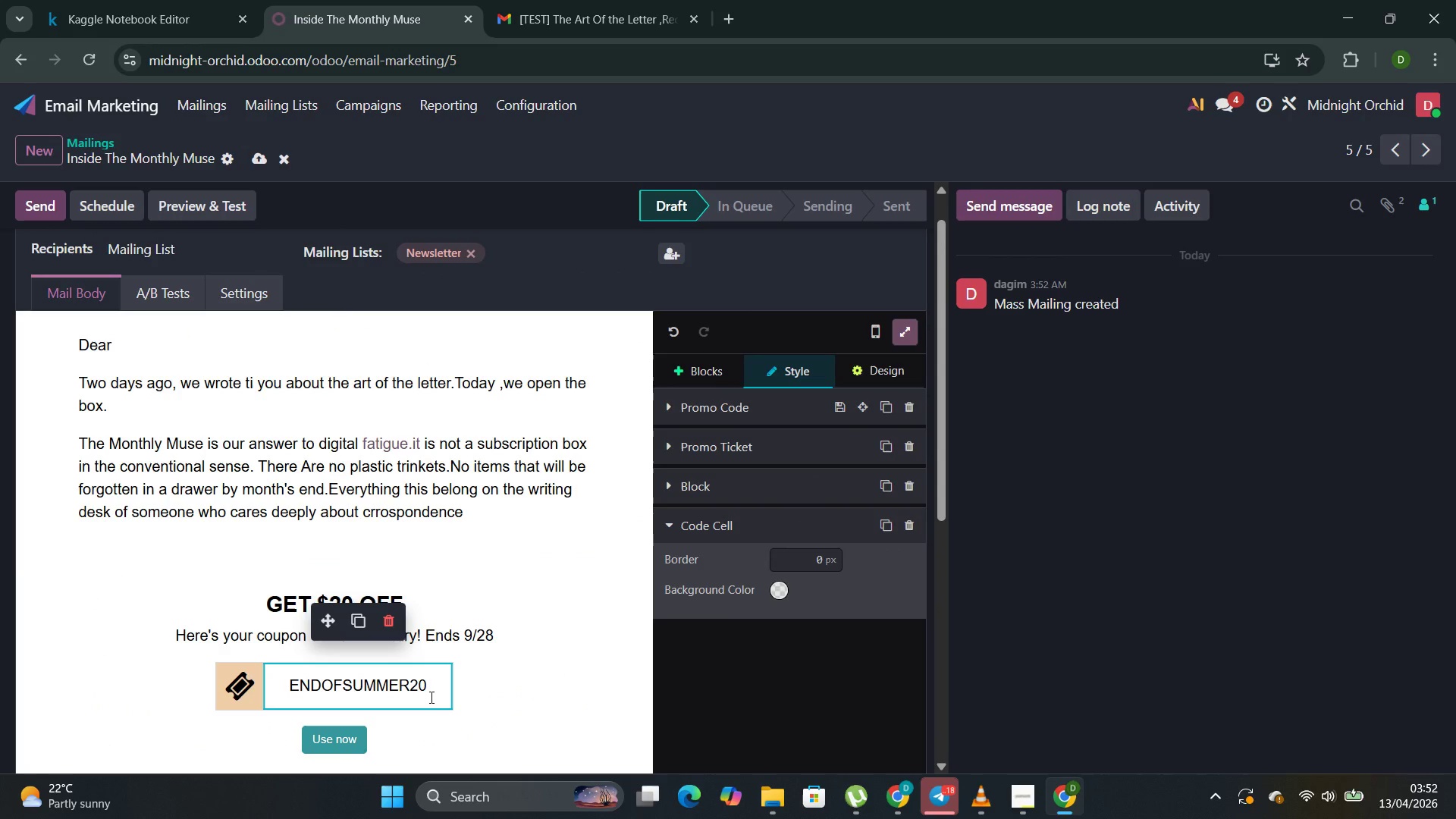 
left_click_drag(start_coordinate=[430, 697], to_coordinate=[292, 673])
 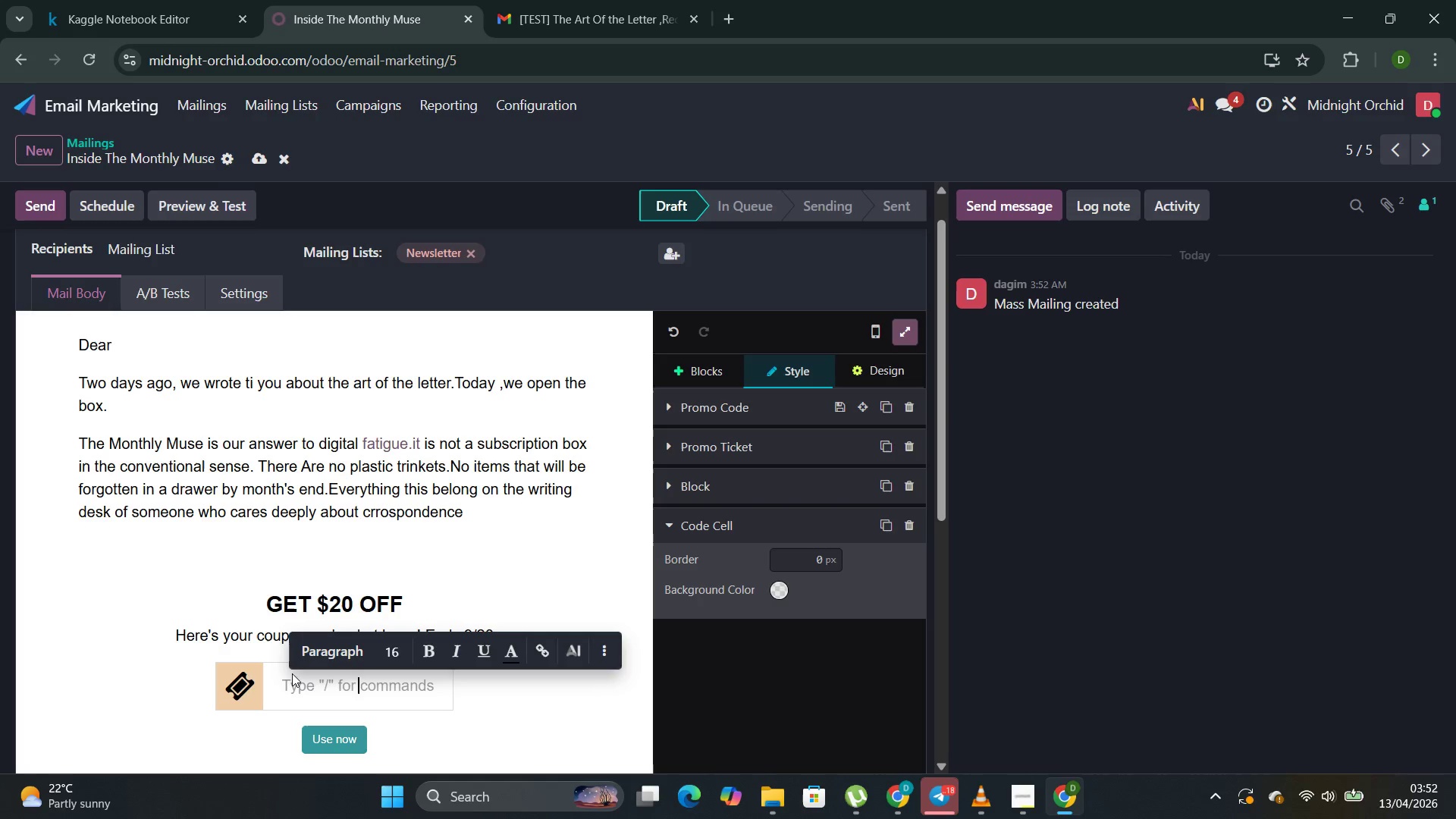 
key(Backspace)
 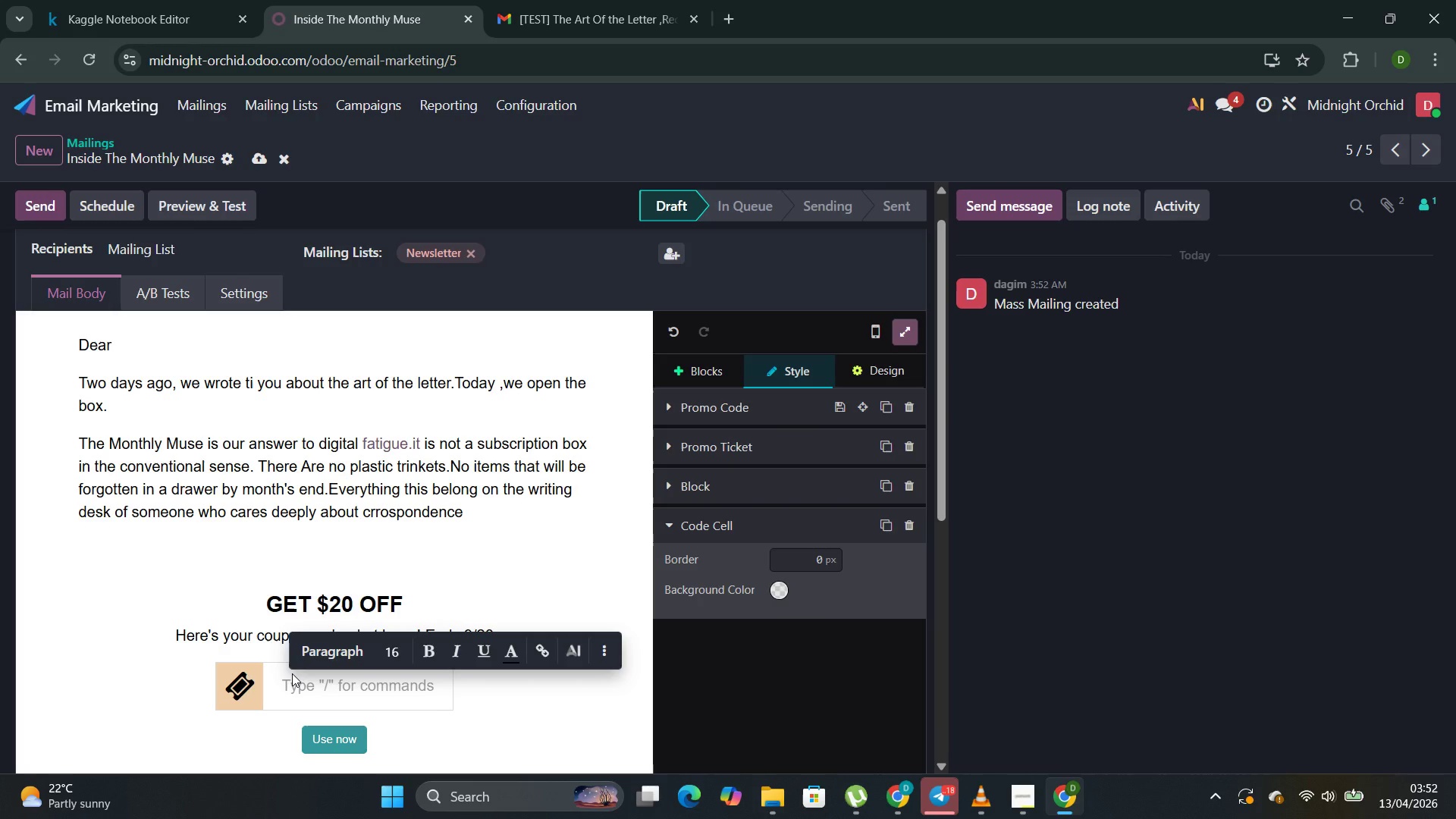 
left_click([292, 673])
 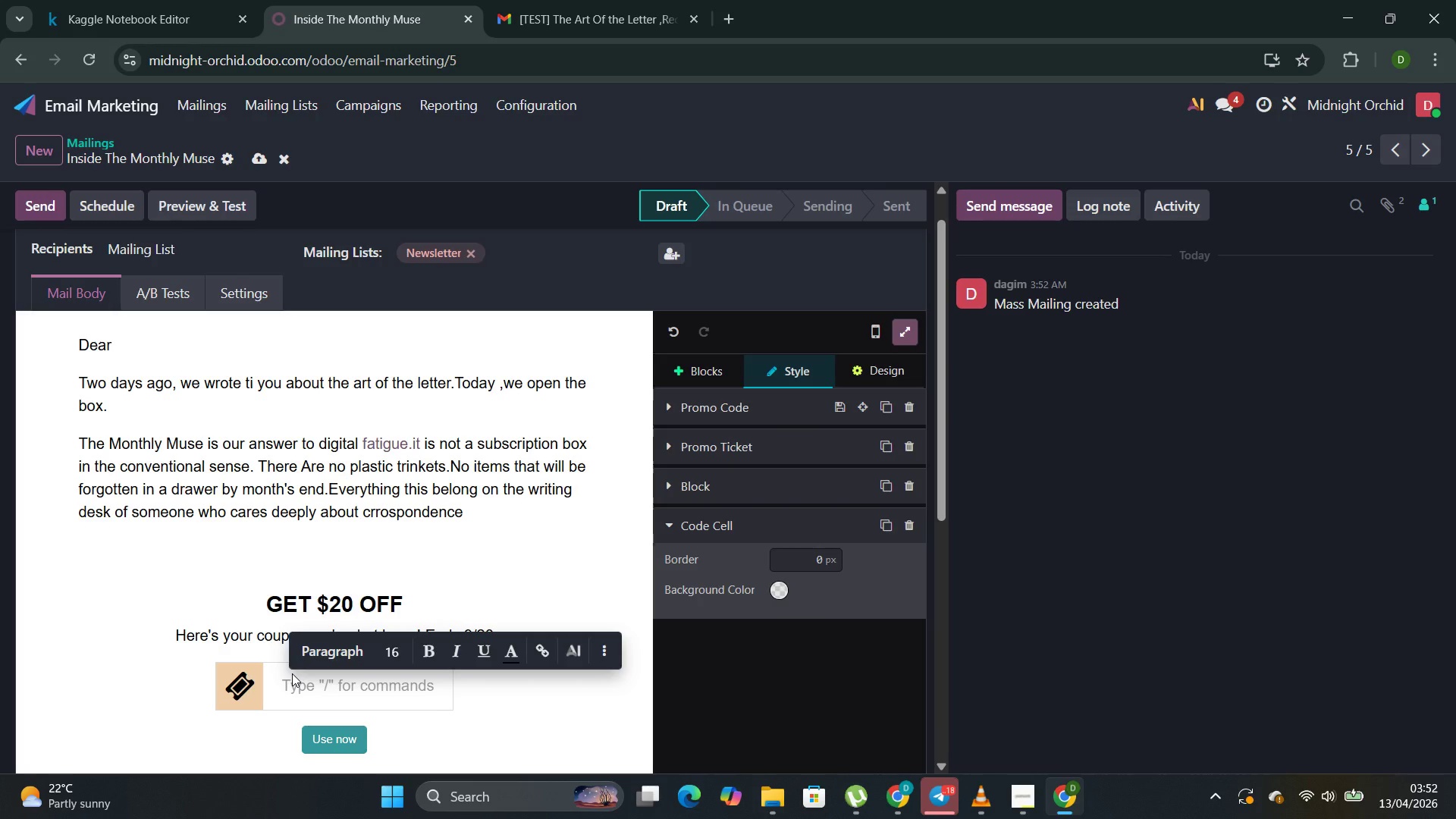 
left_click([306, 676])
 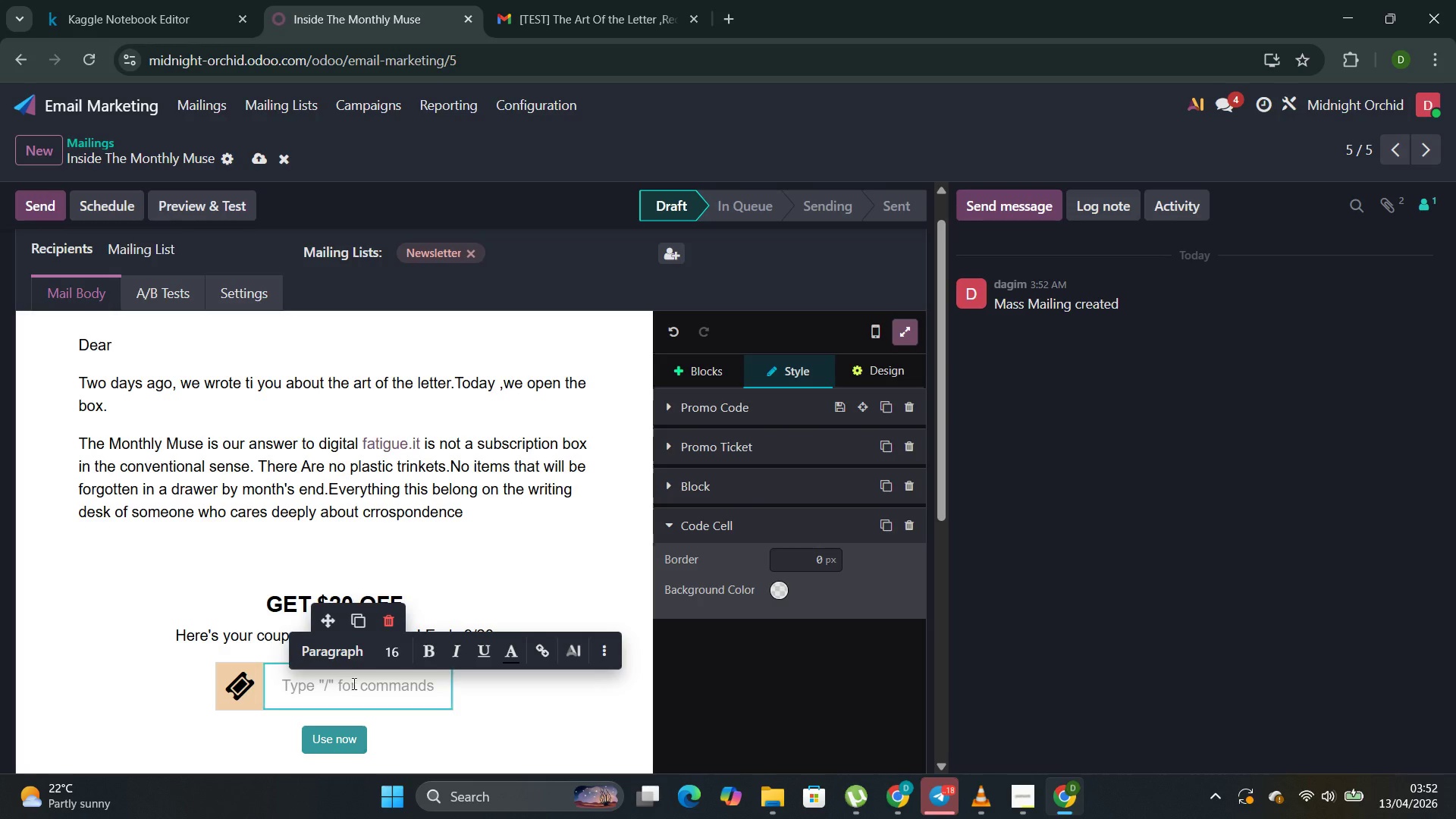 
left_click([353, 683])
 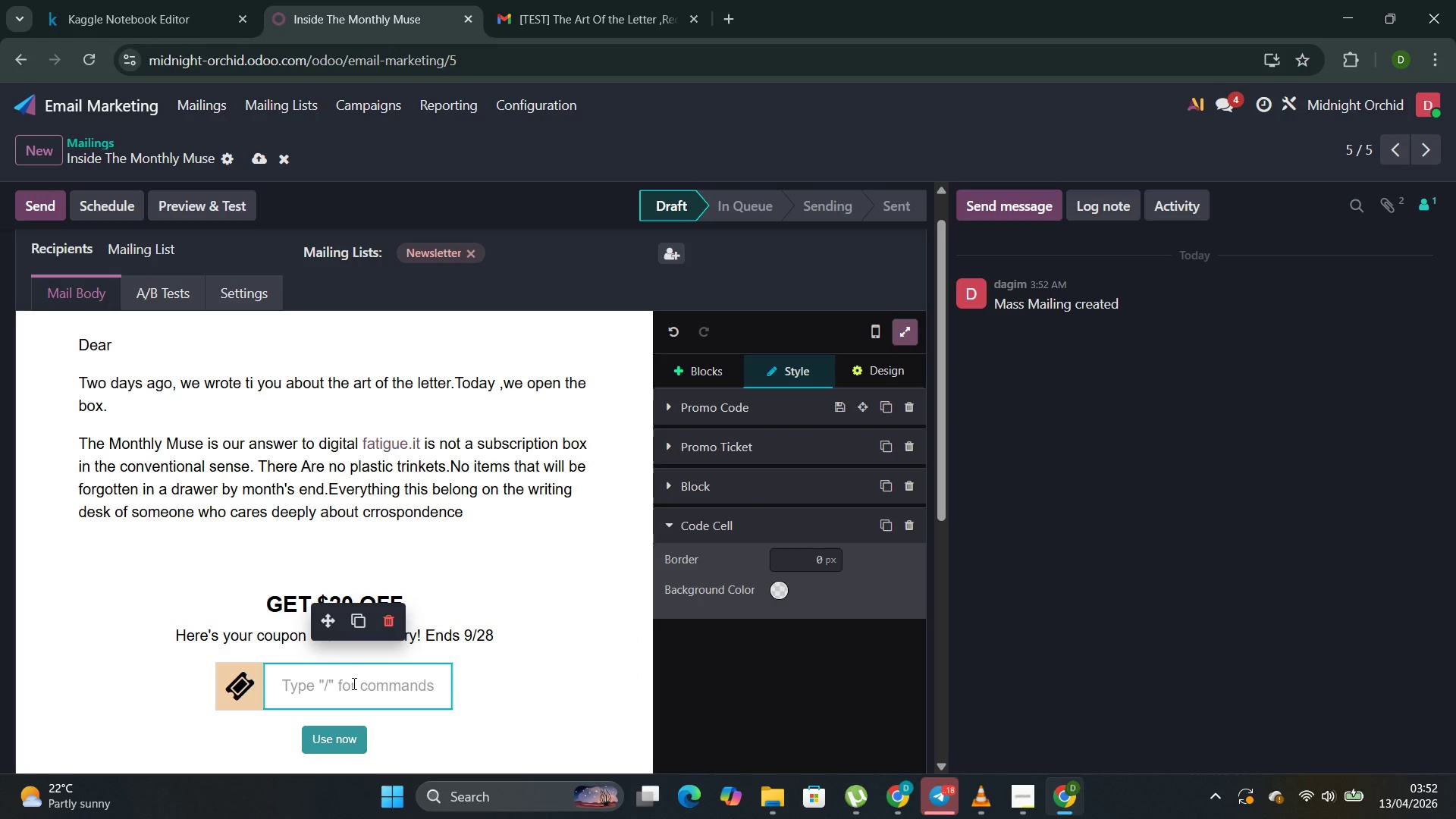 
type(see)
key(Backspace)
key(Backspace)
key(Backspace)
type(See What Arrives )
 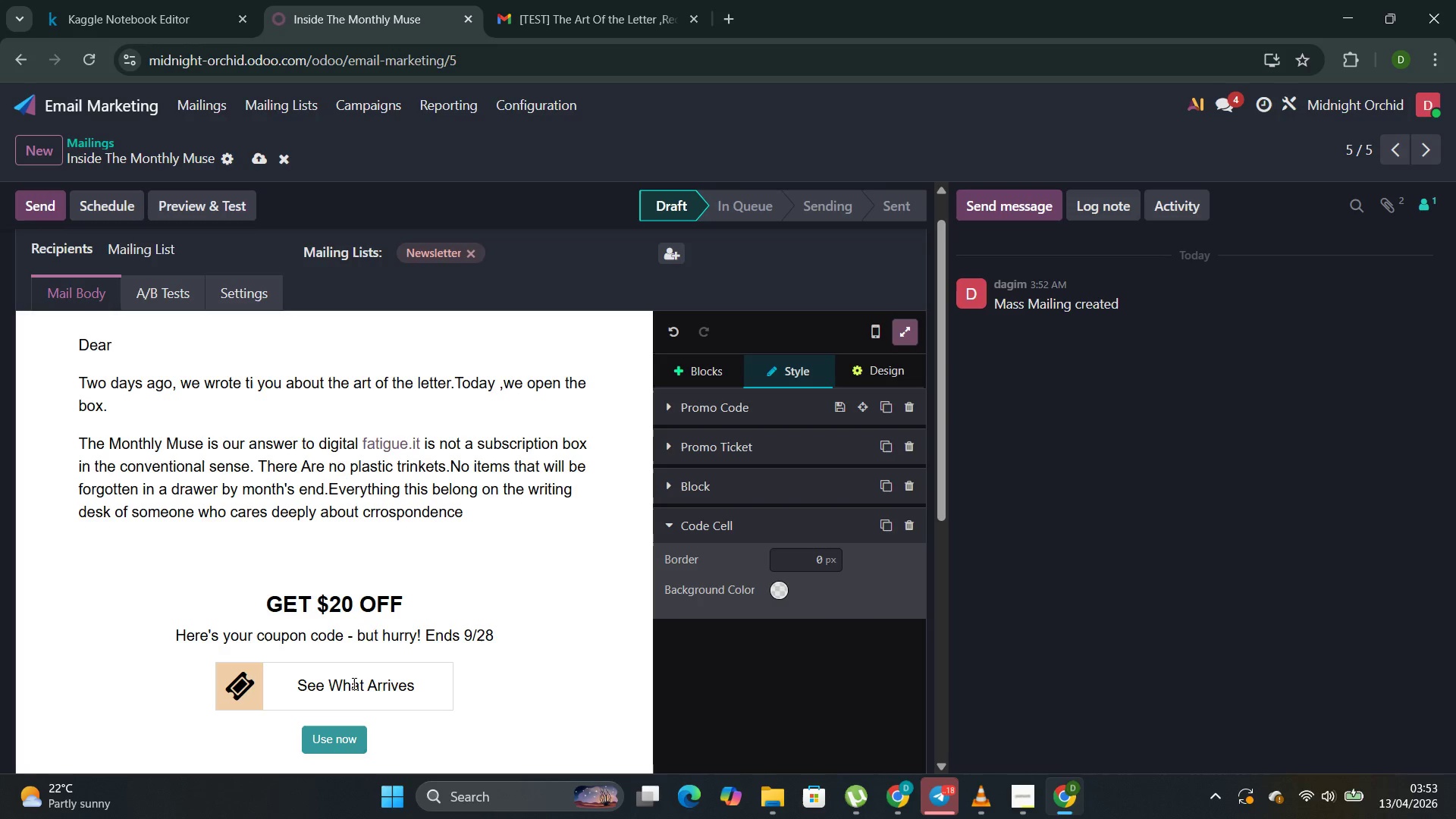 
key(Shift+ArrowLeft)
 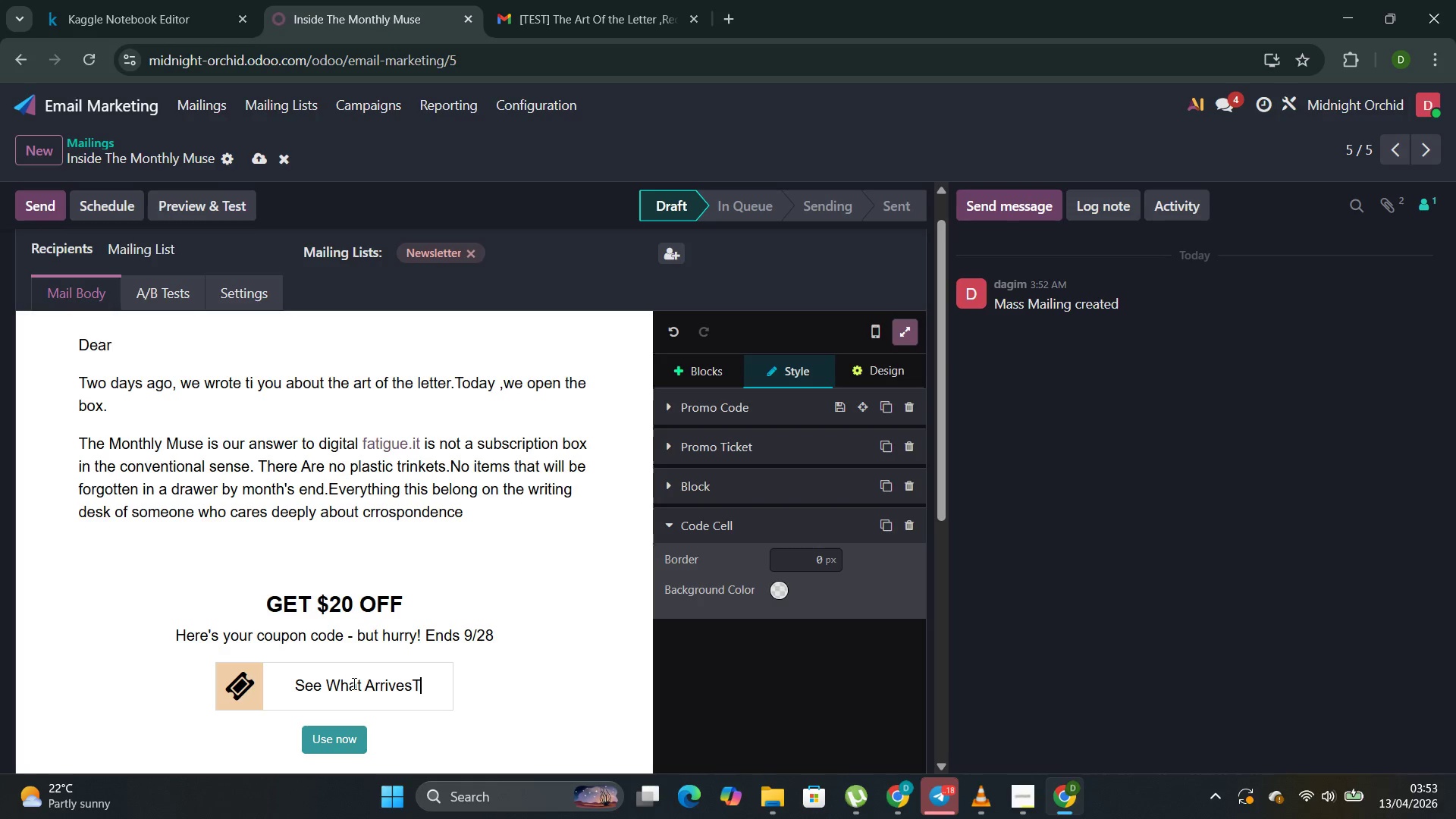 
type(This Month)
 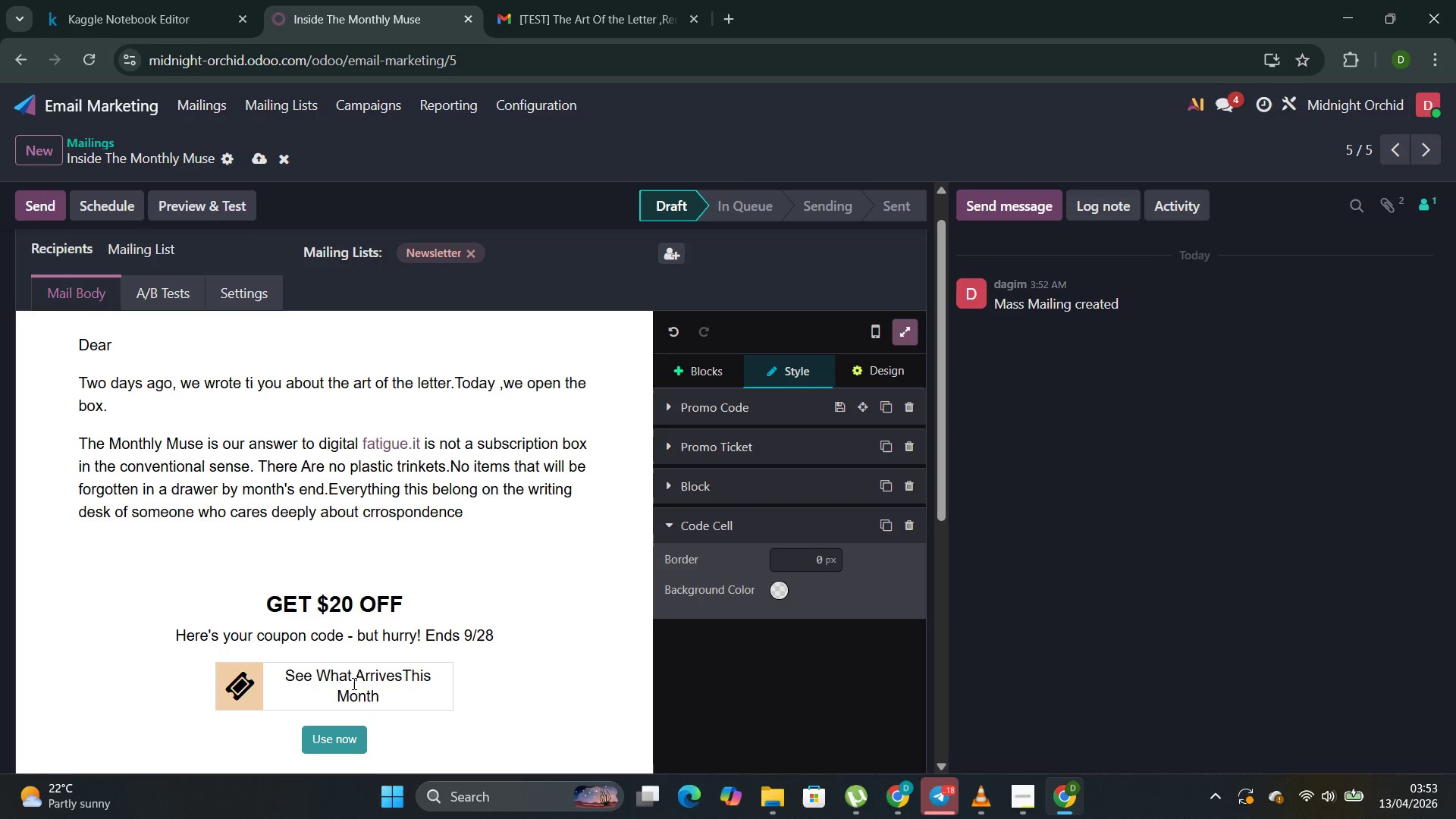 
wait(7.94)
 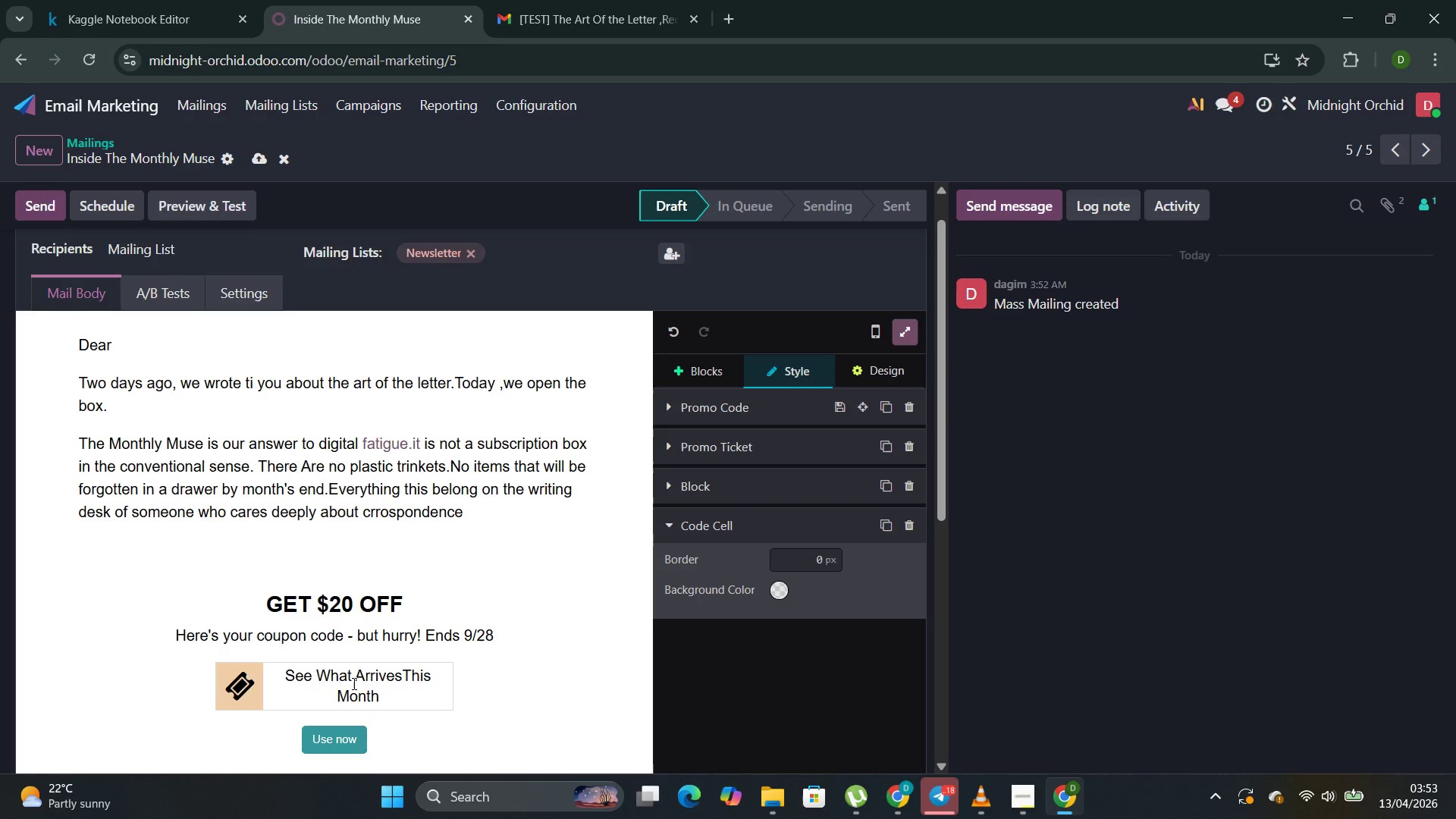 
left_click([508, 699])
 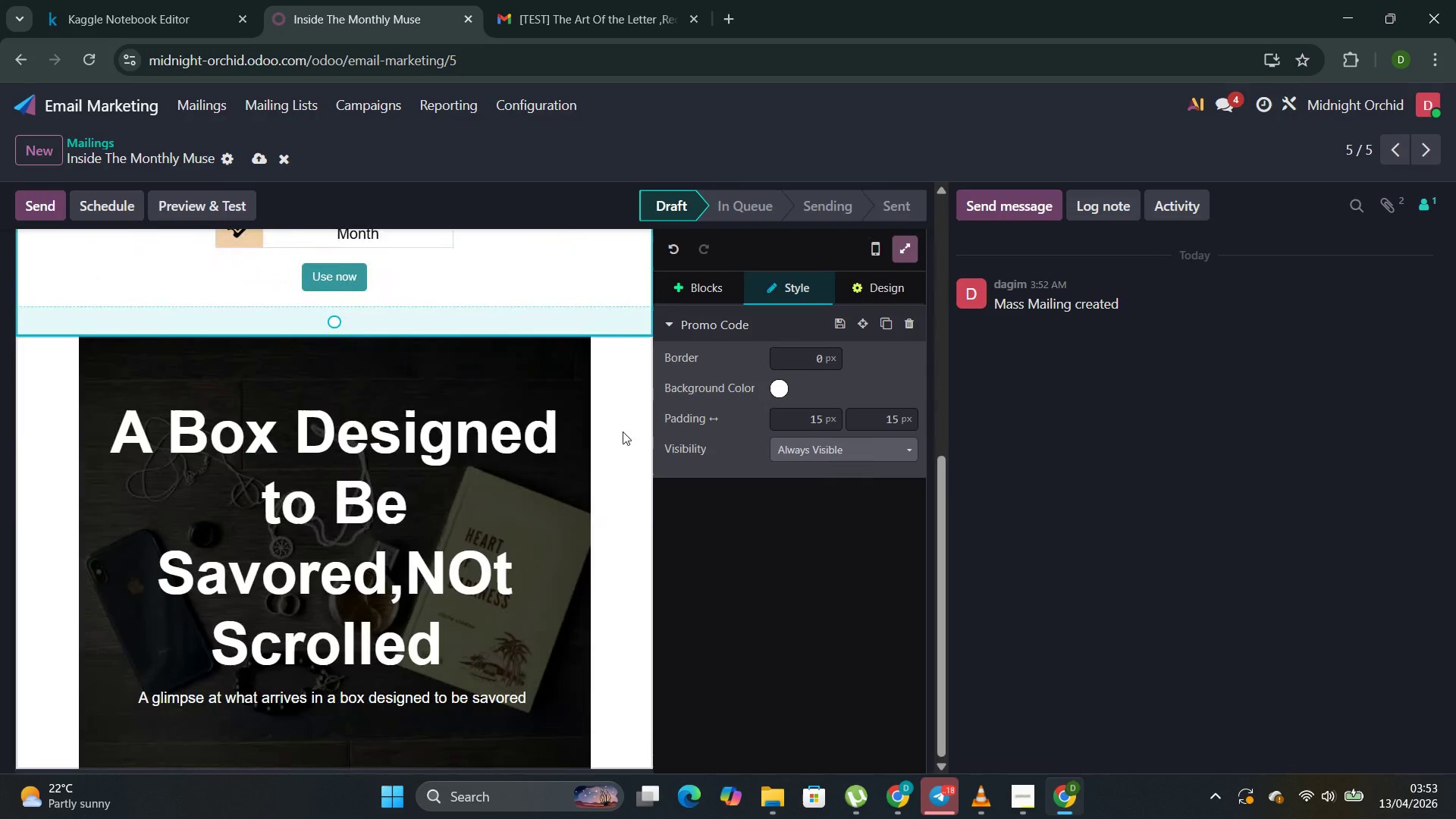 
left_click([682, 284])
 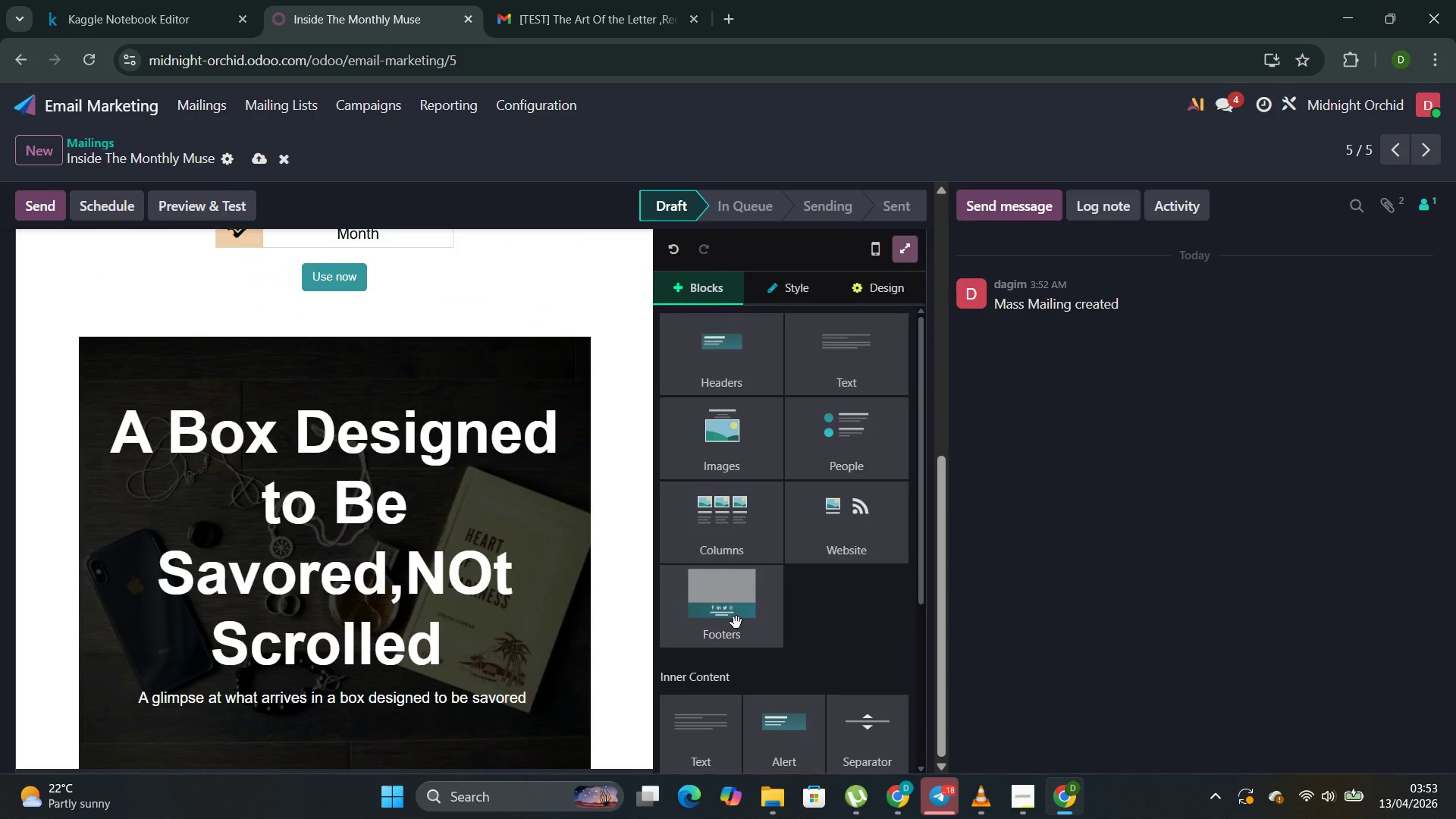 
left_click([738, 627])
 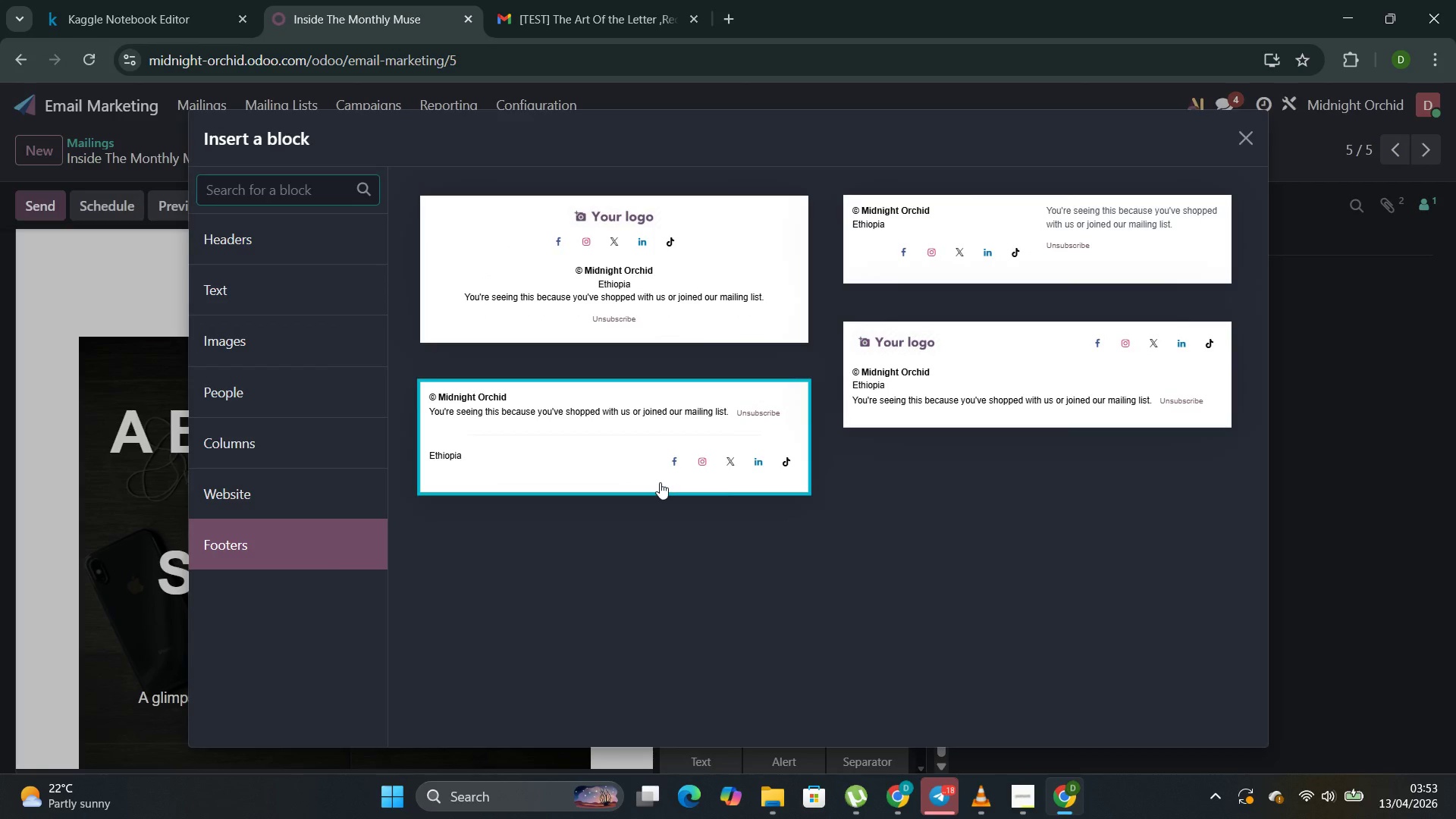 
left_click([645, 441])
 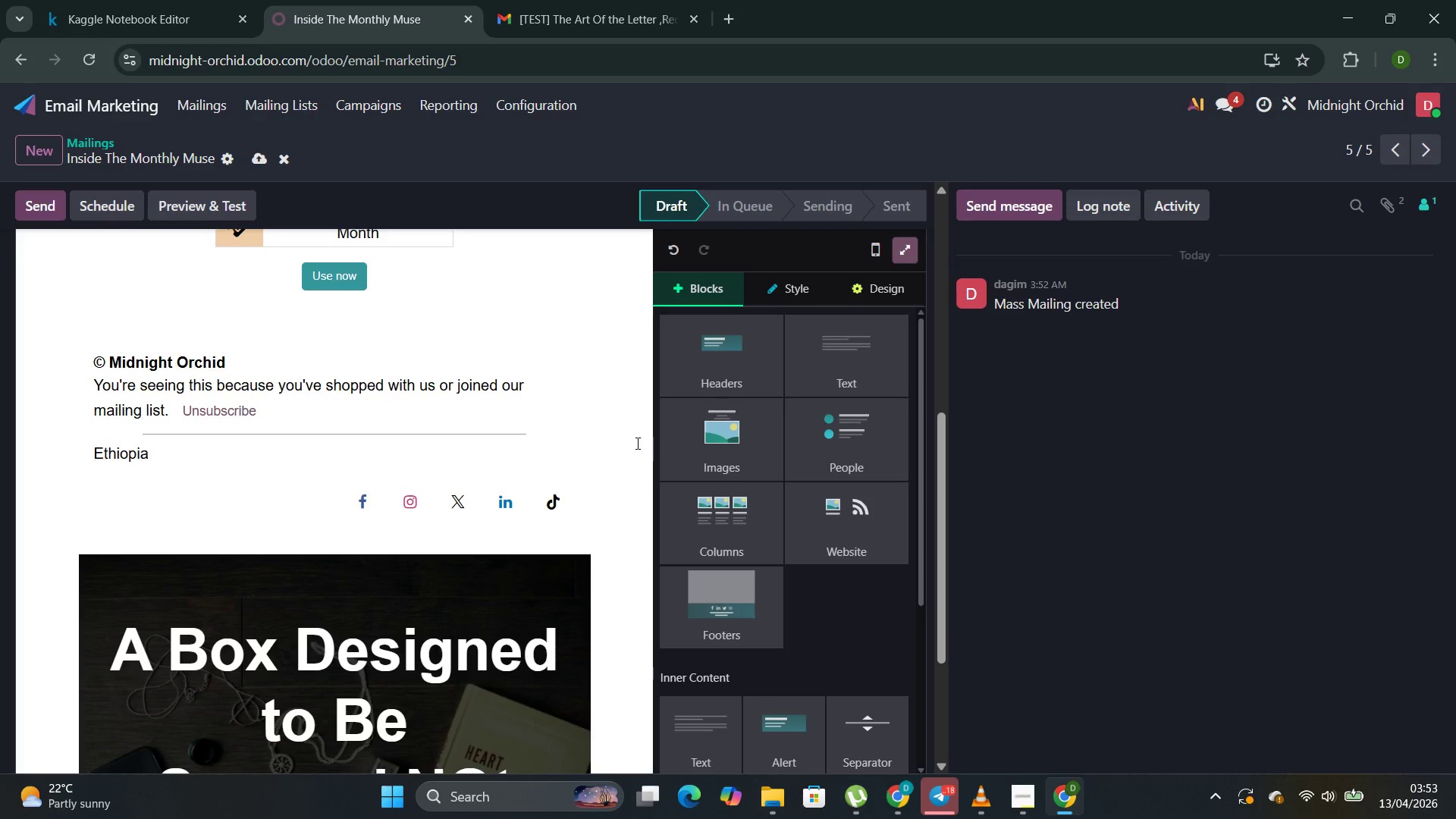 
mouse_move([485, 390])
 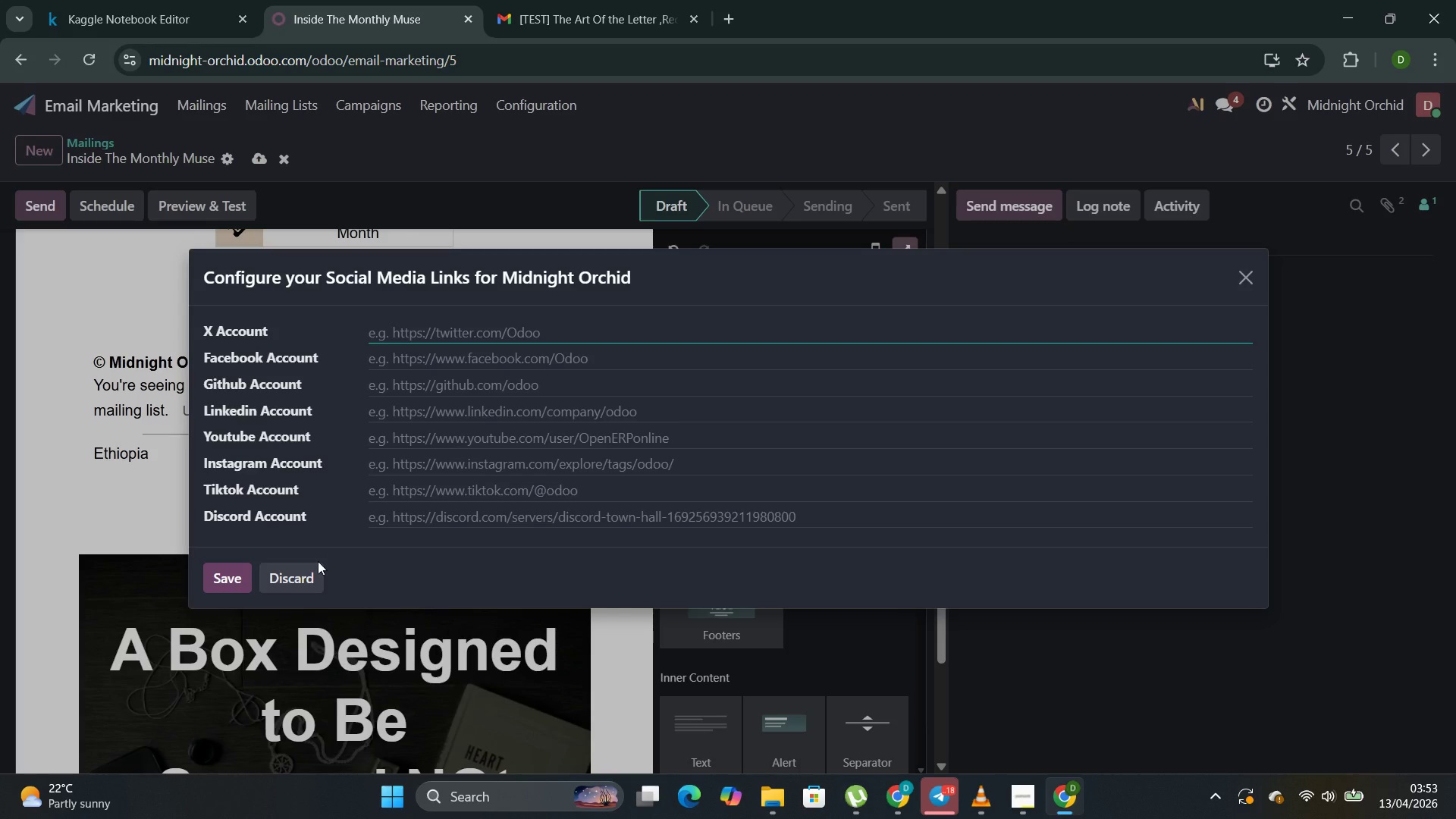 
left_click([305, 572])
 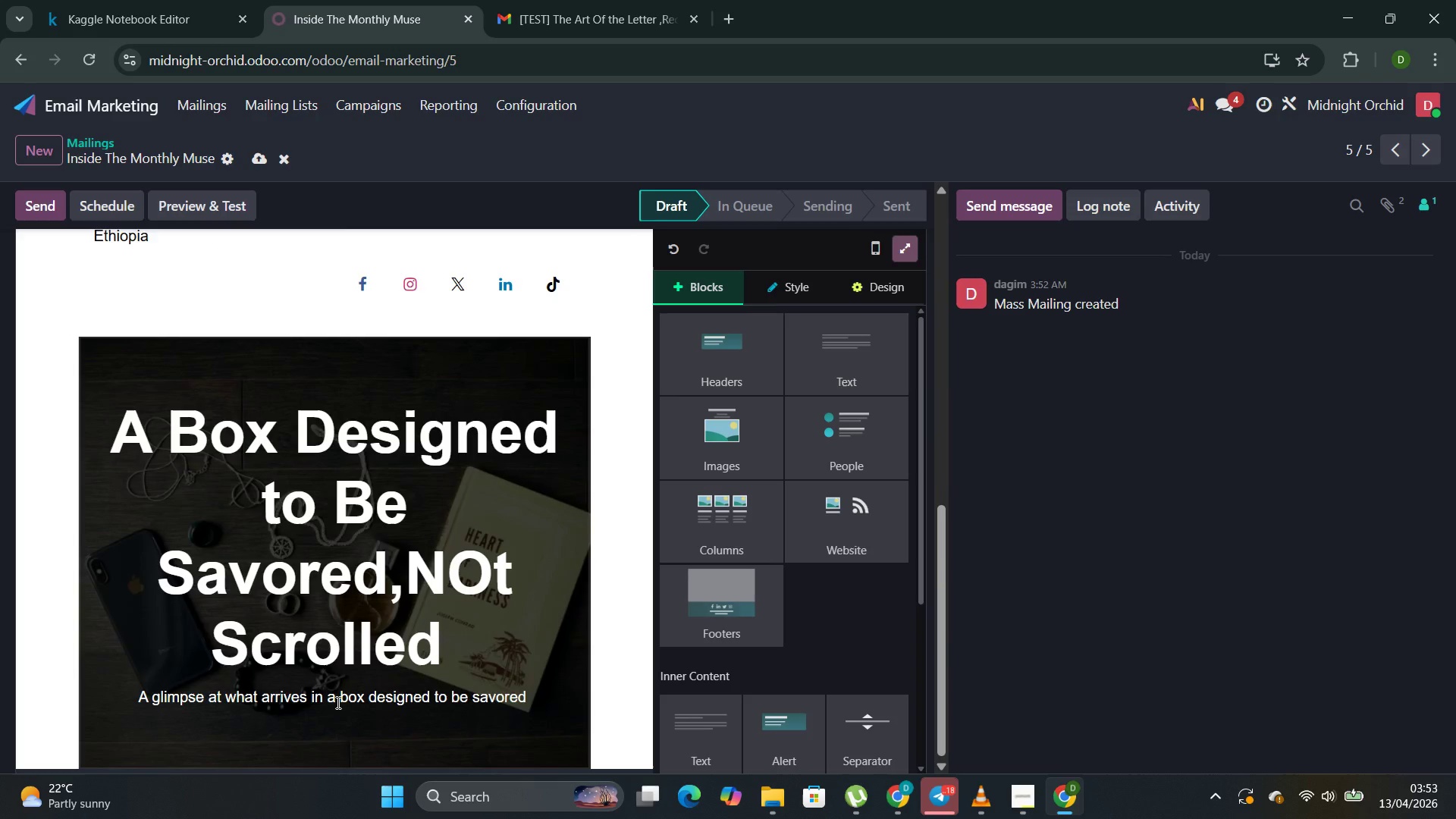 
left_click([333, 739])
 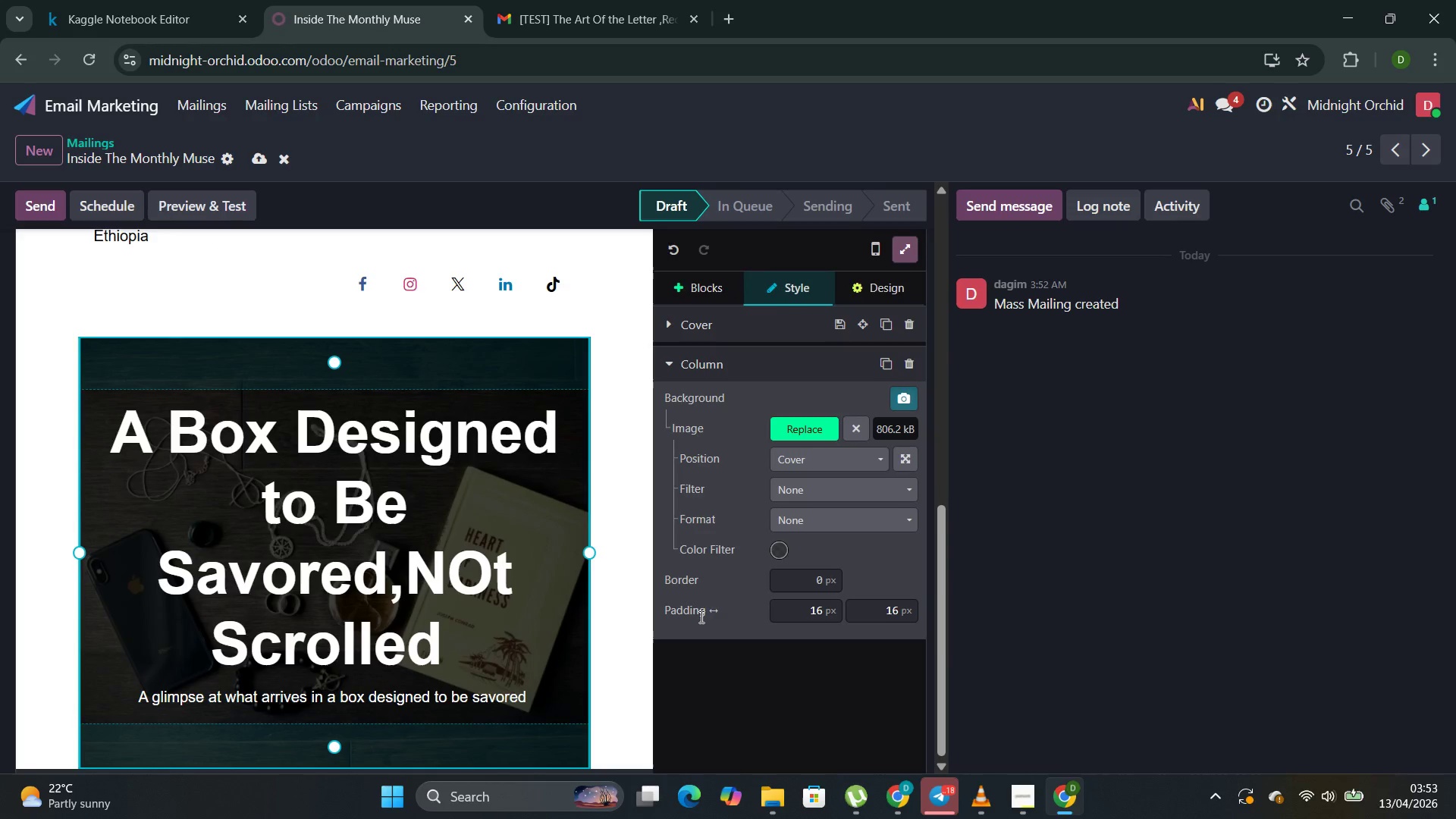 
left_click_drag(start_coordinate=[700, 617], to_coordinate=[689, 283])
 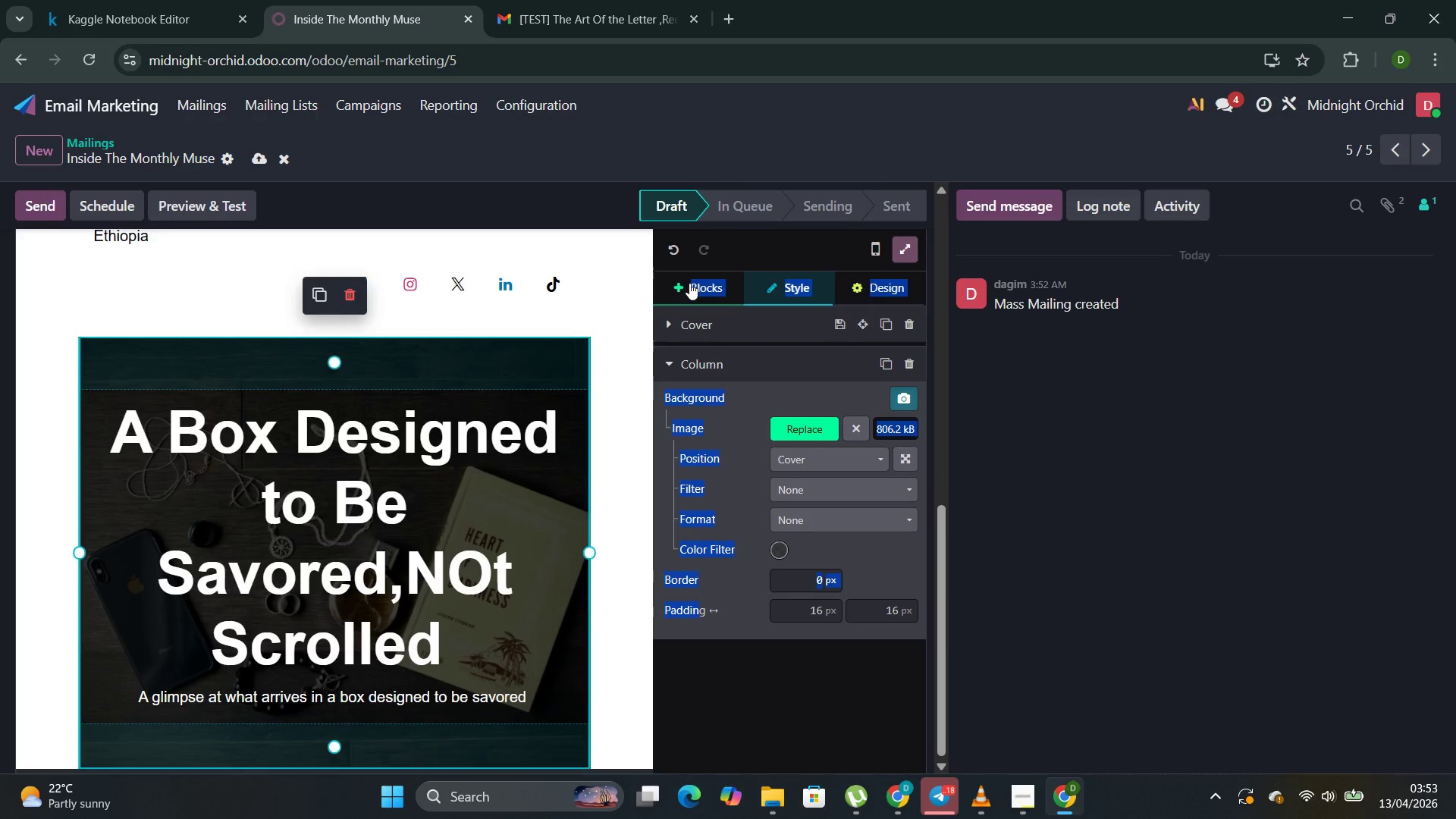 
left_click([689, 283])
 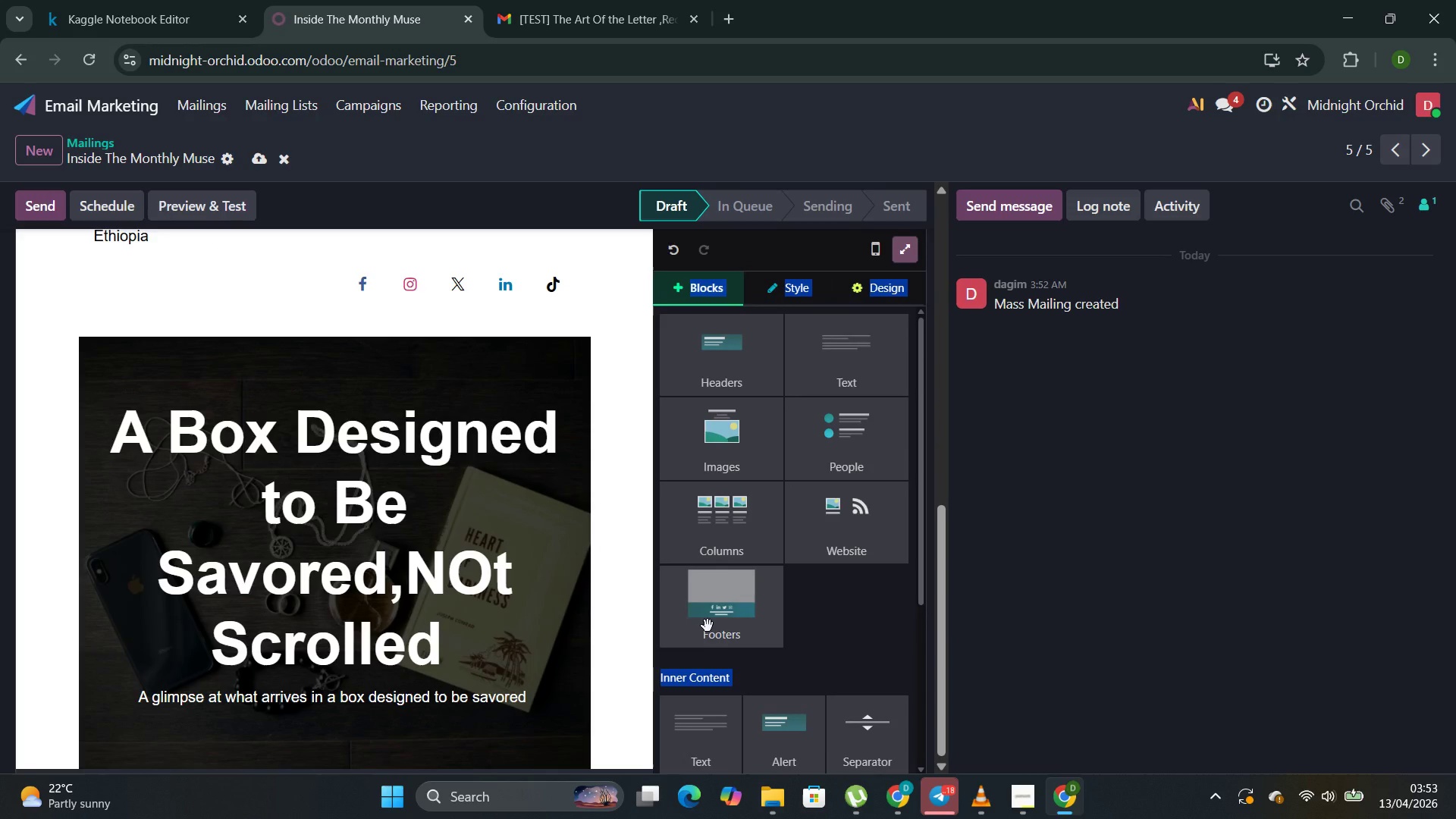 
left_click([708, 626])
 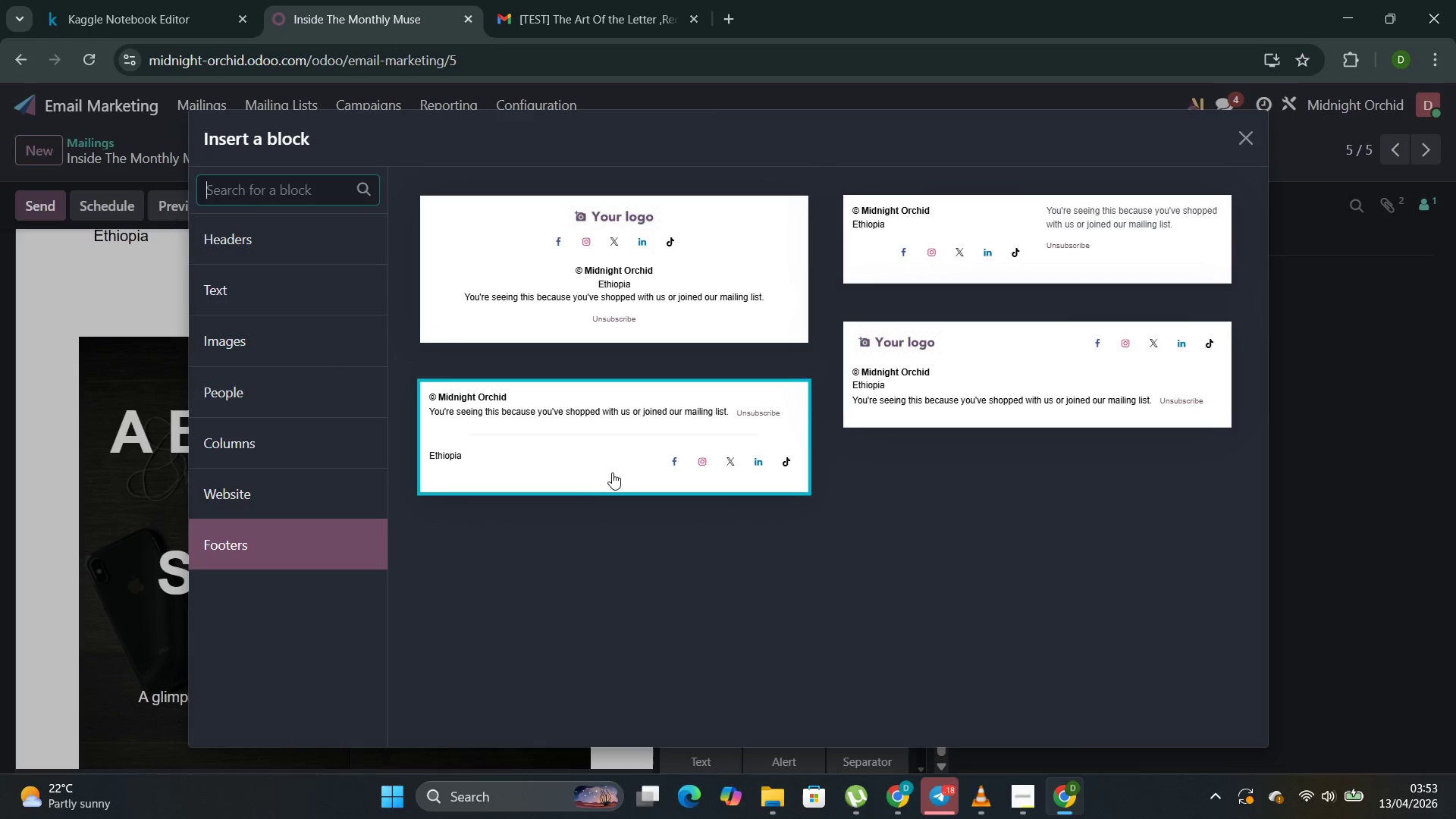 
left_click([602, 462])
 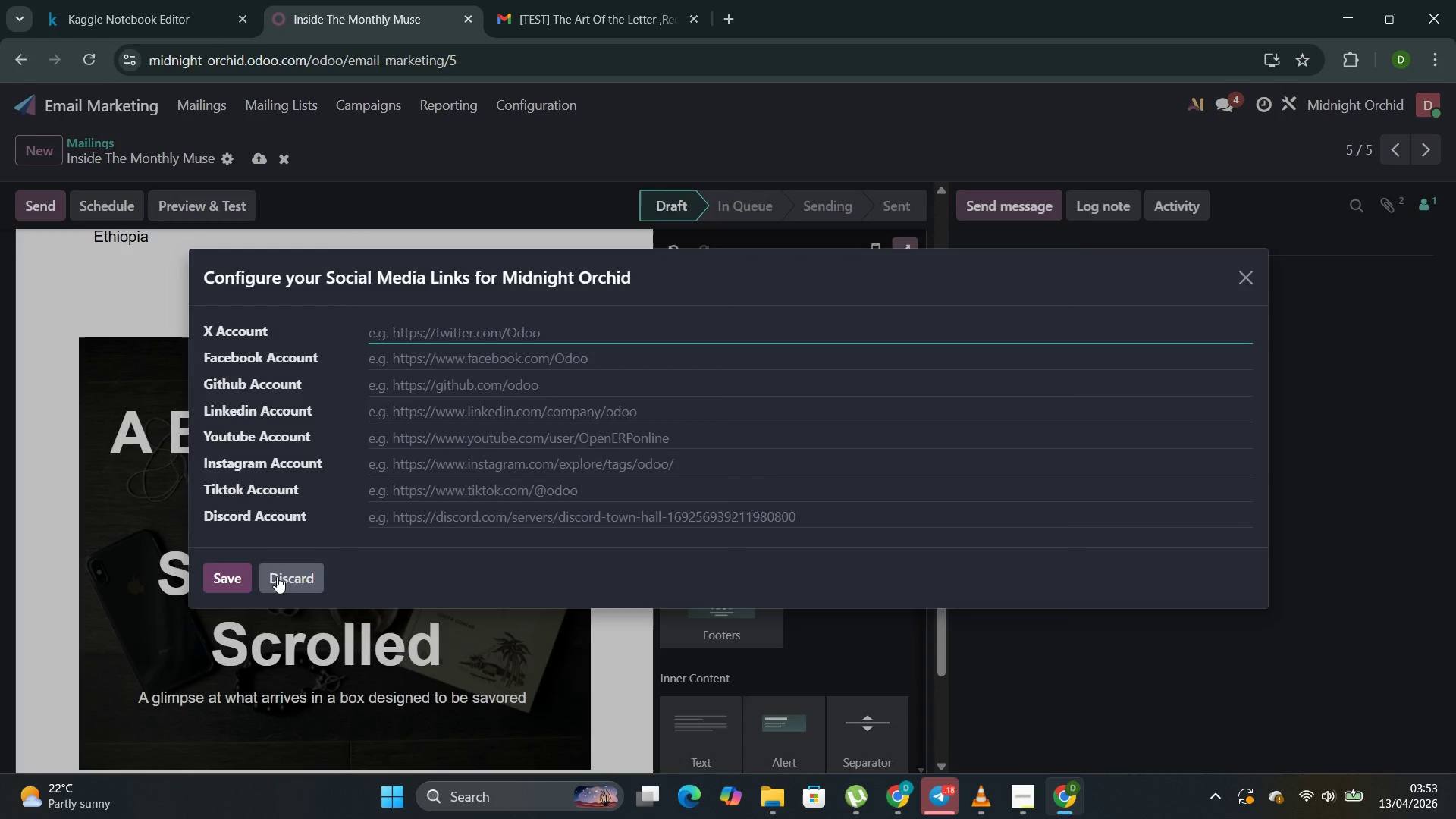 
left_click([234, 585])
 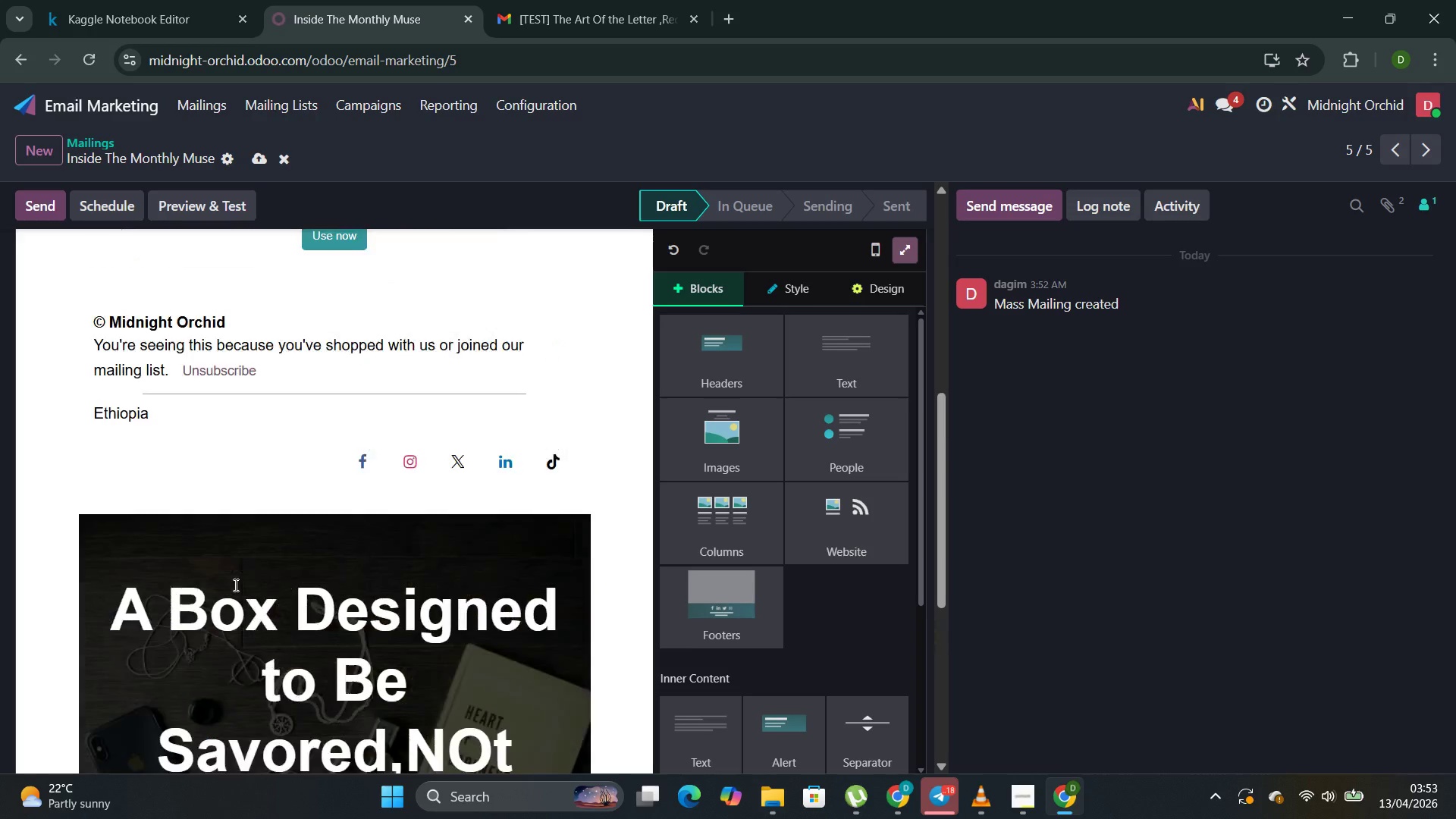 
left_click([234, 585])
 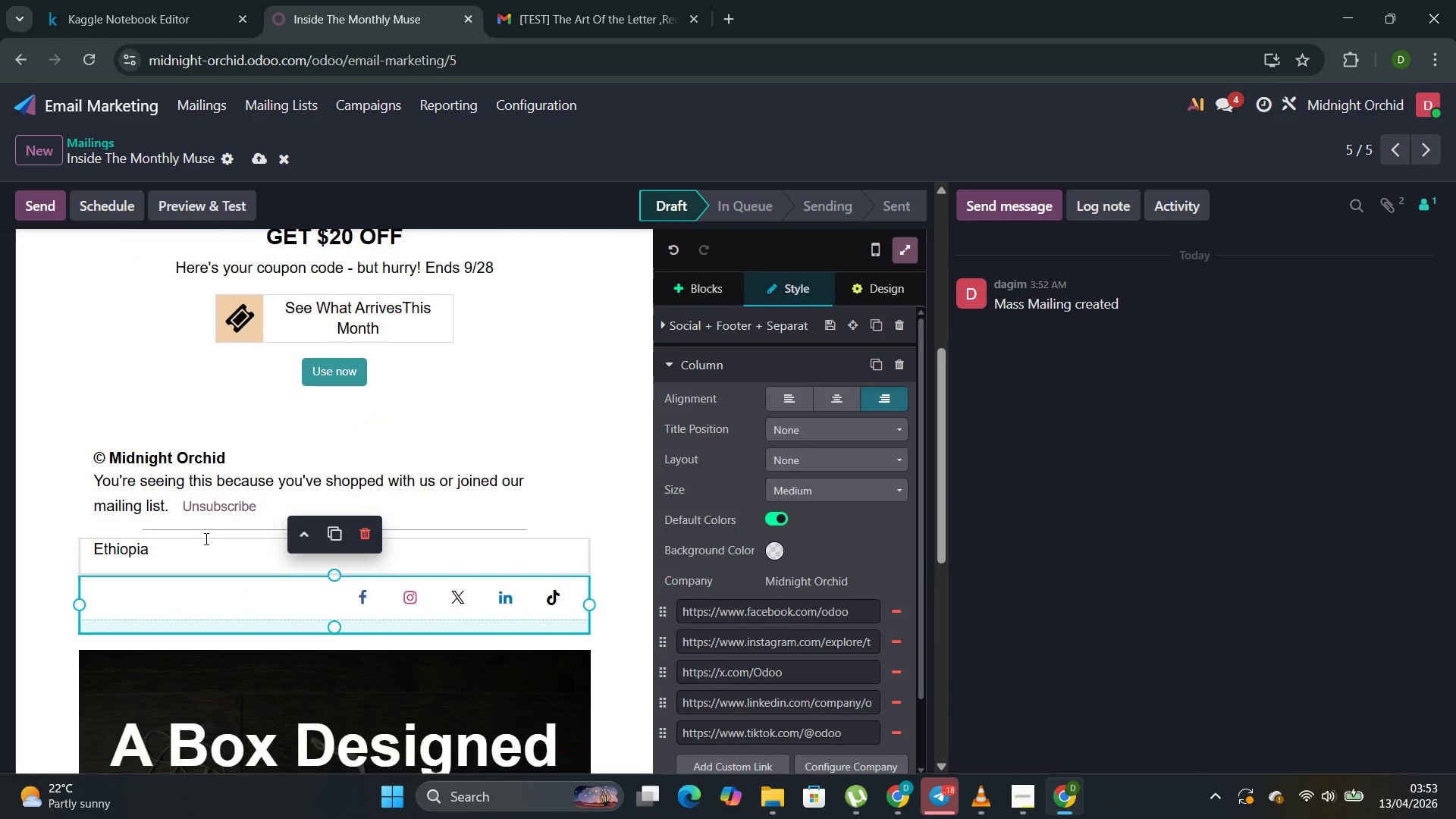 
left_click([199, 532])
 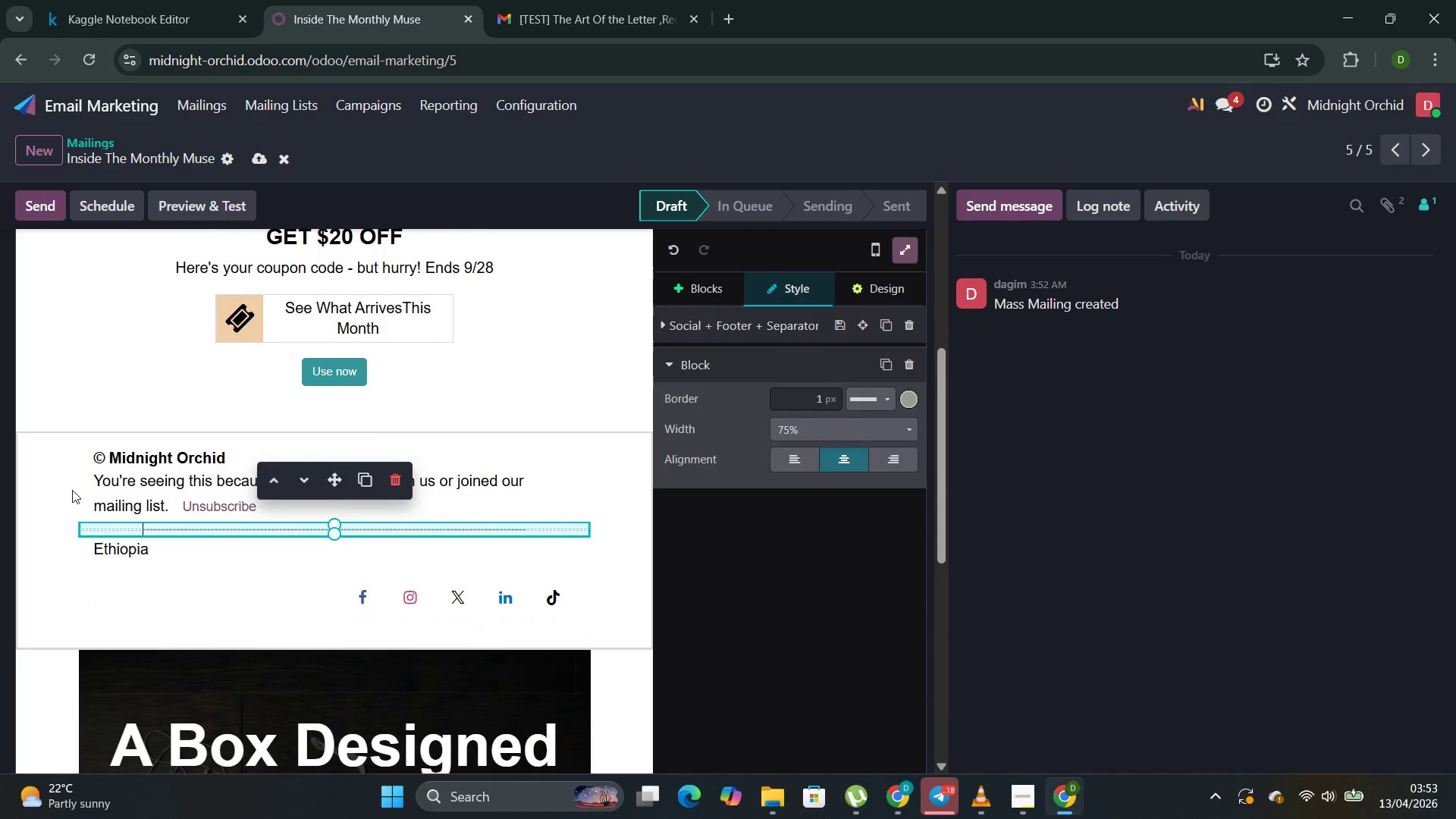 
left_click([72, 489])
 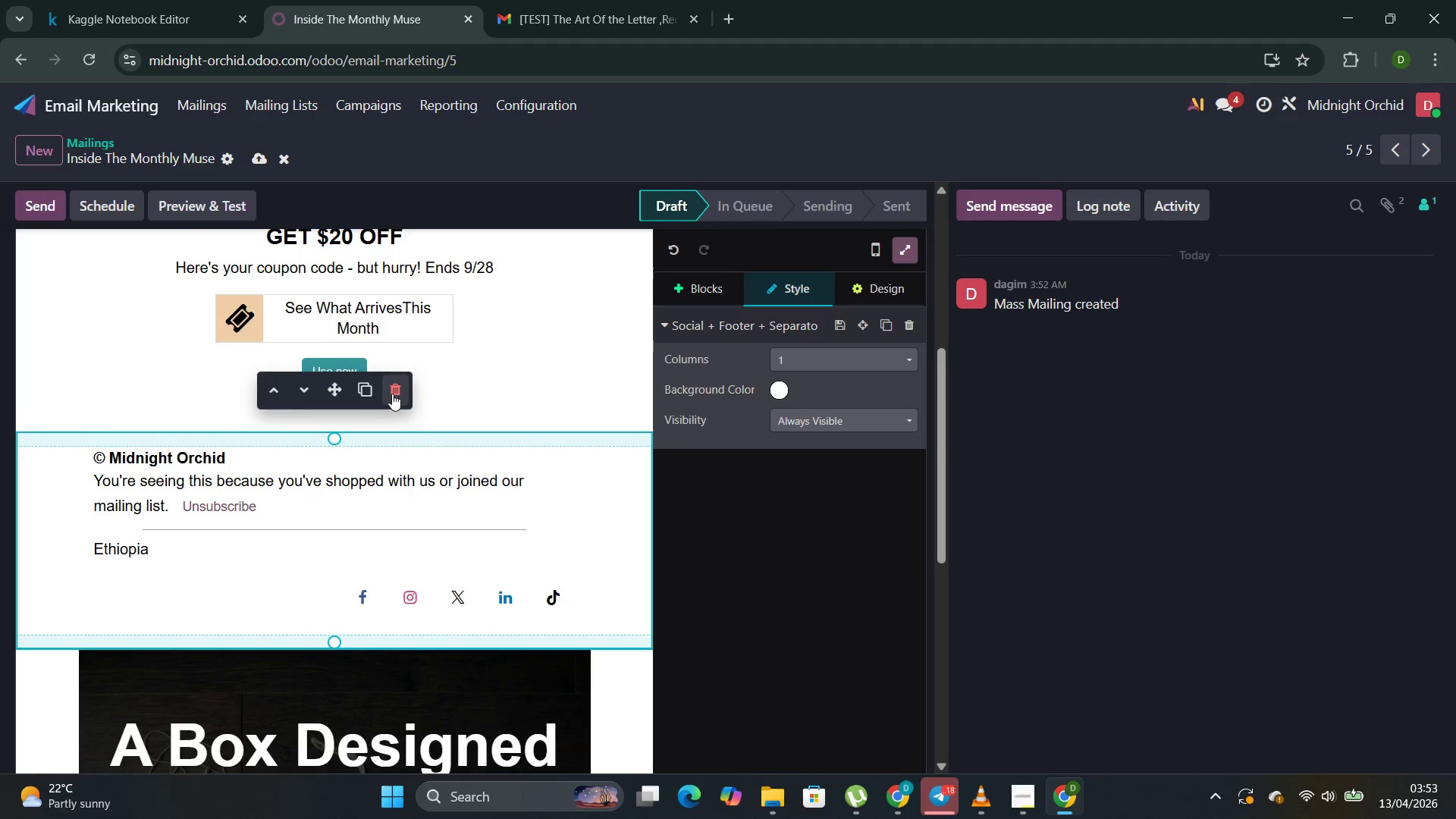 
left_click([392, 394])
 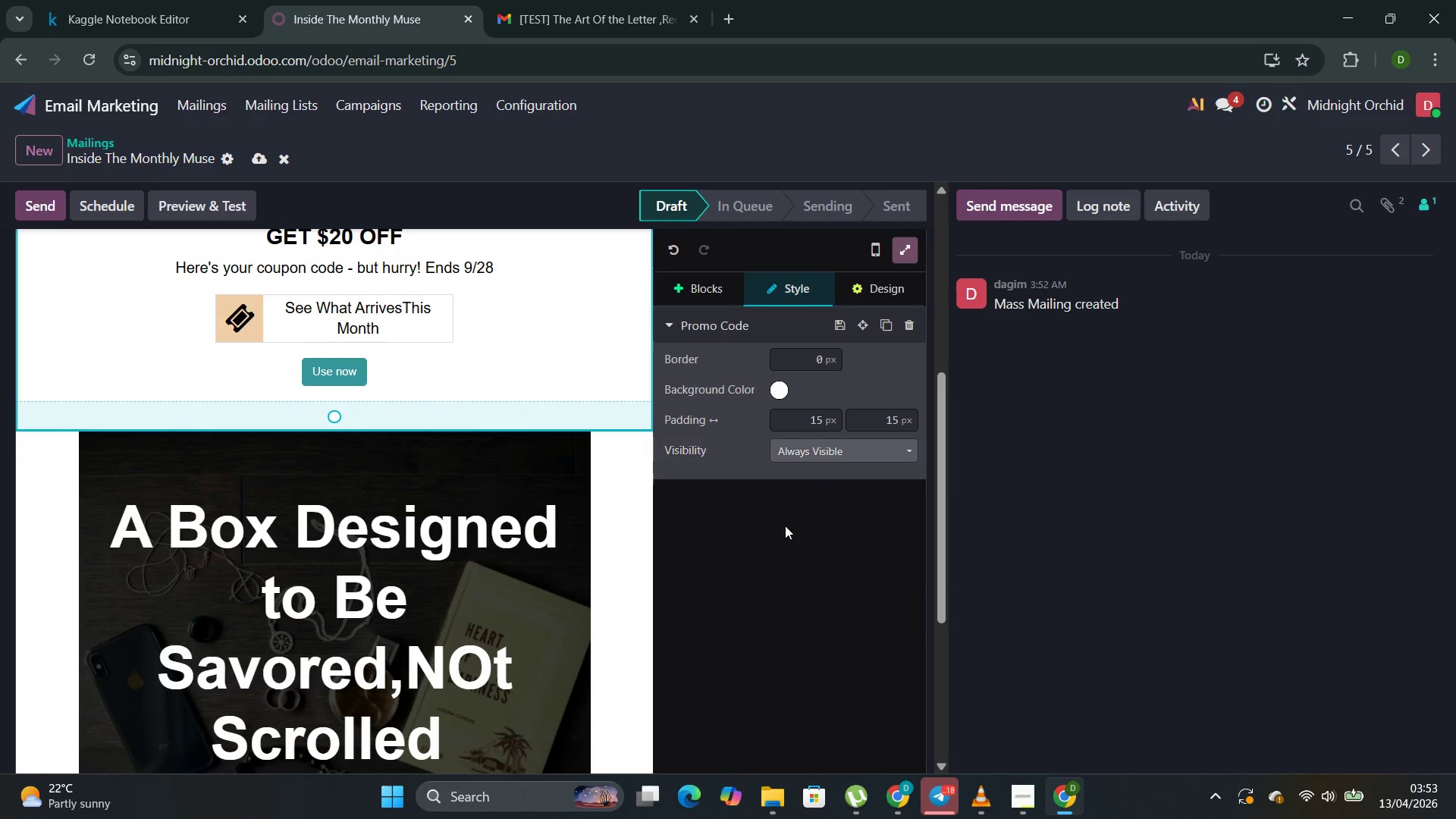 
left_click([748, 601])
 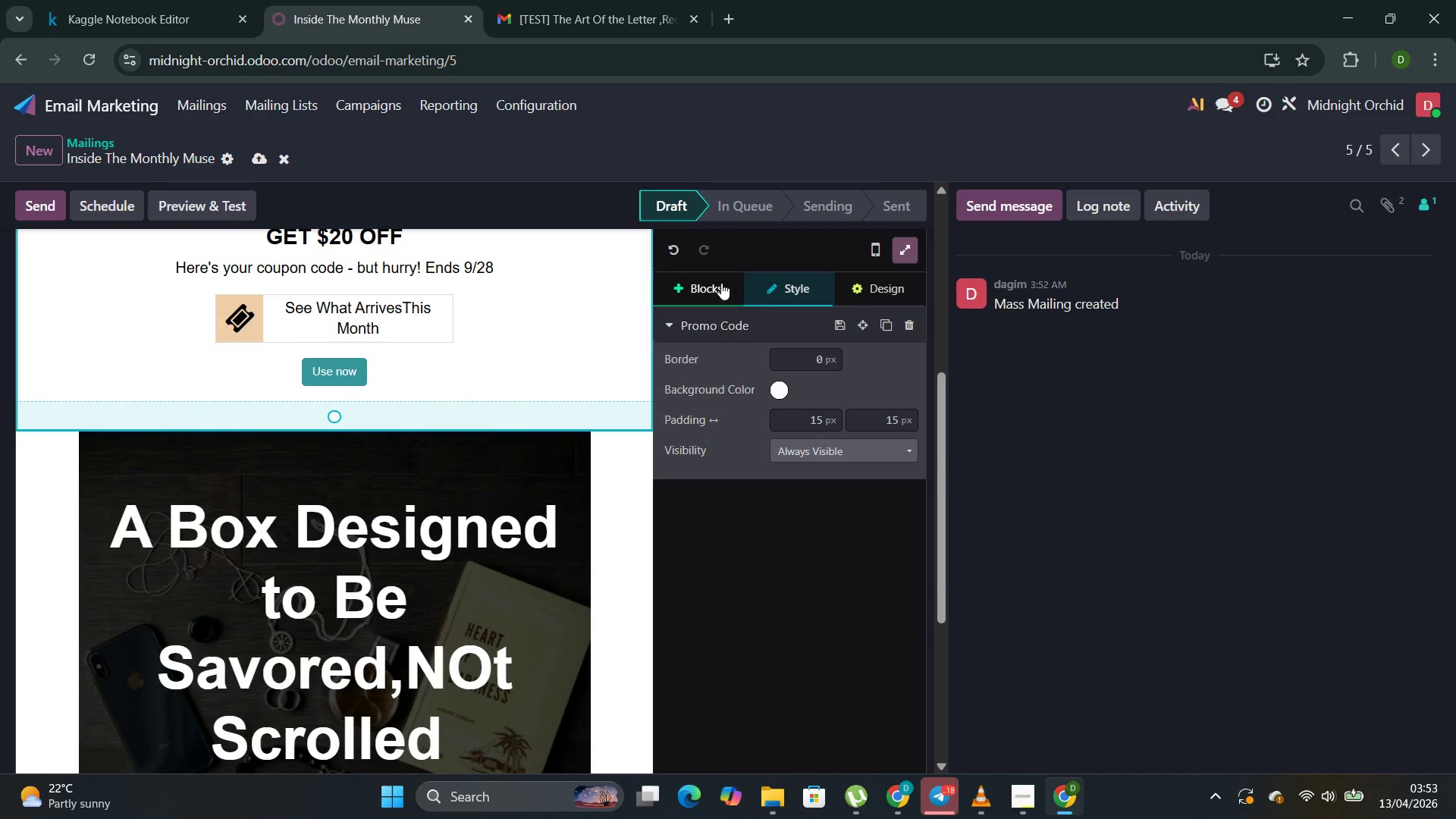 
left_click([721, 286])
 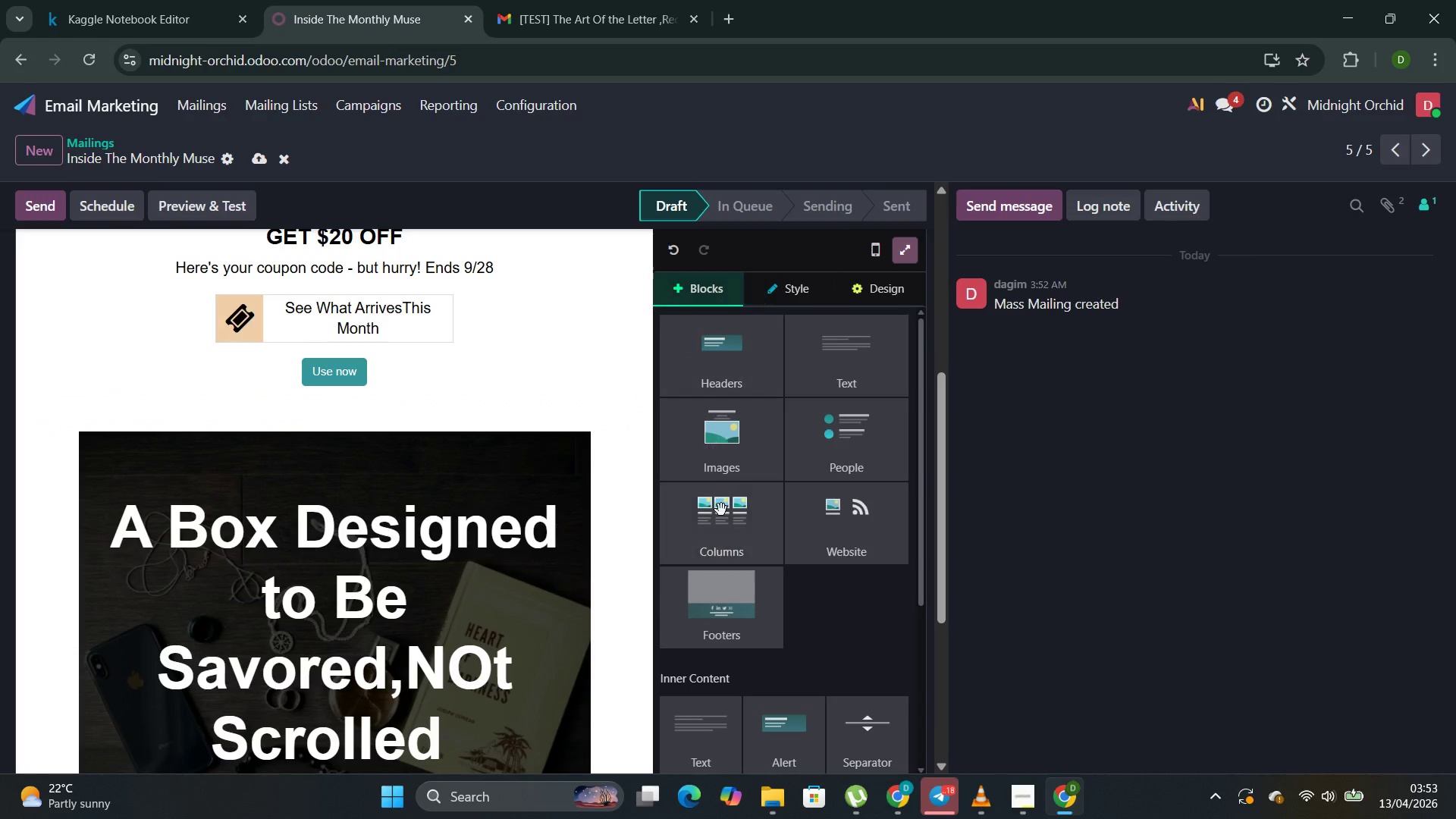 
mouse_move([741, 510])
 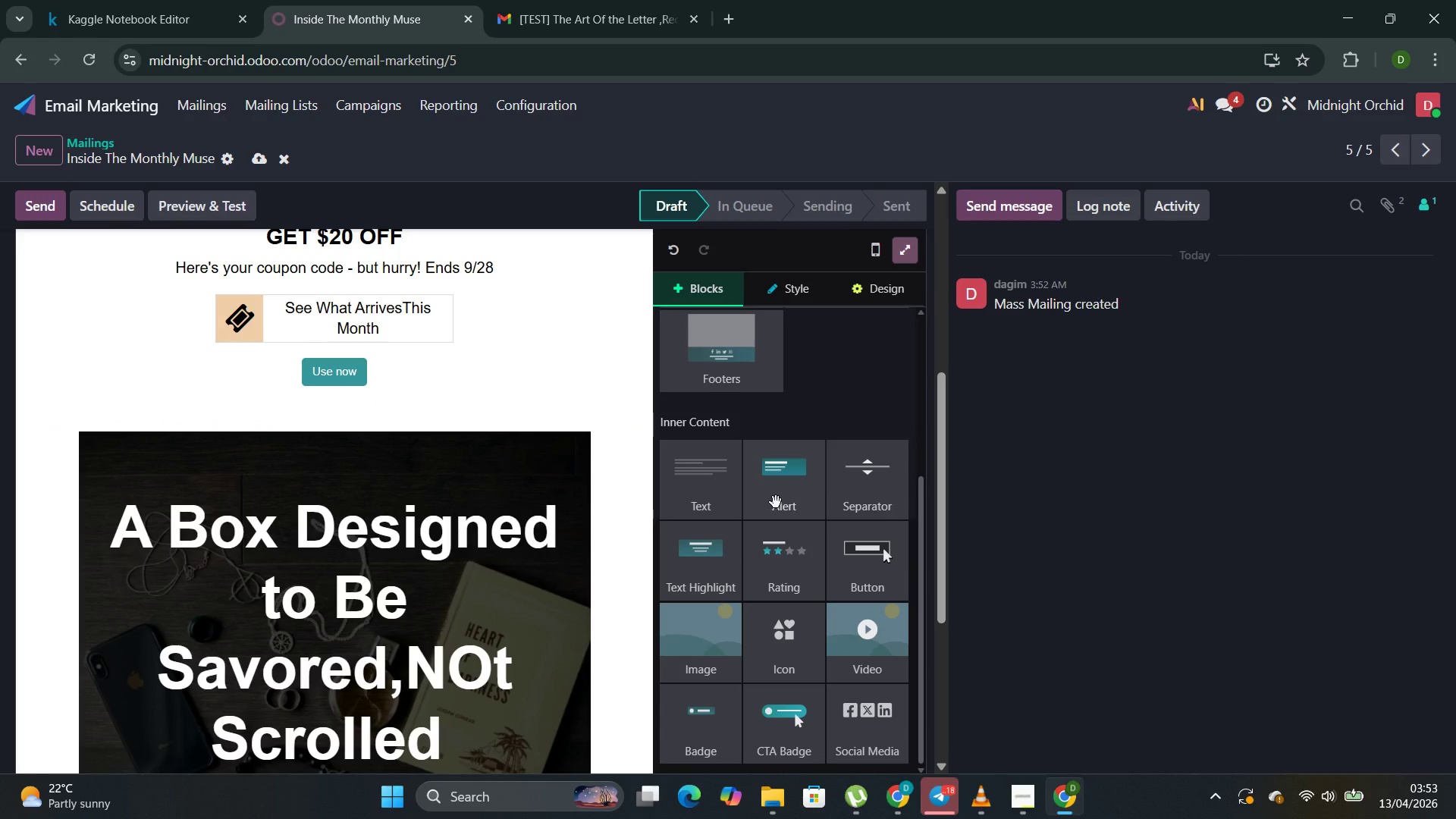 
left_click([776, 502])
 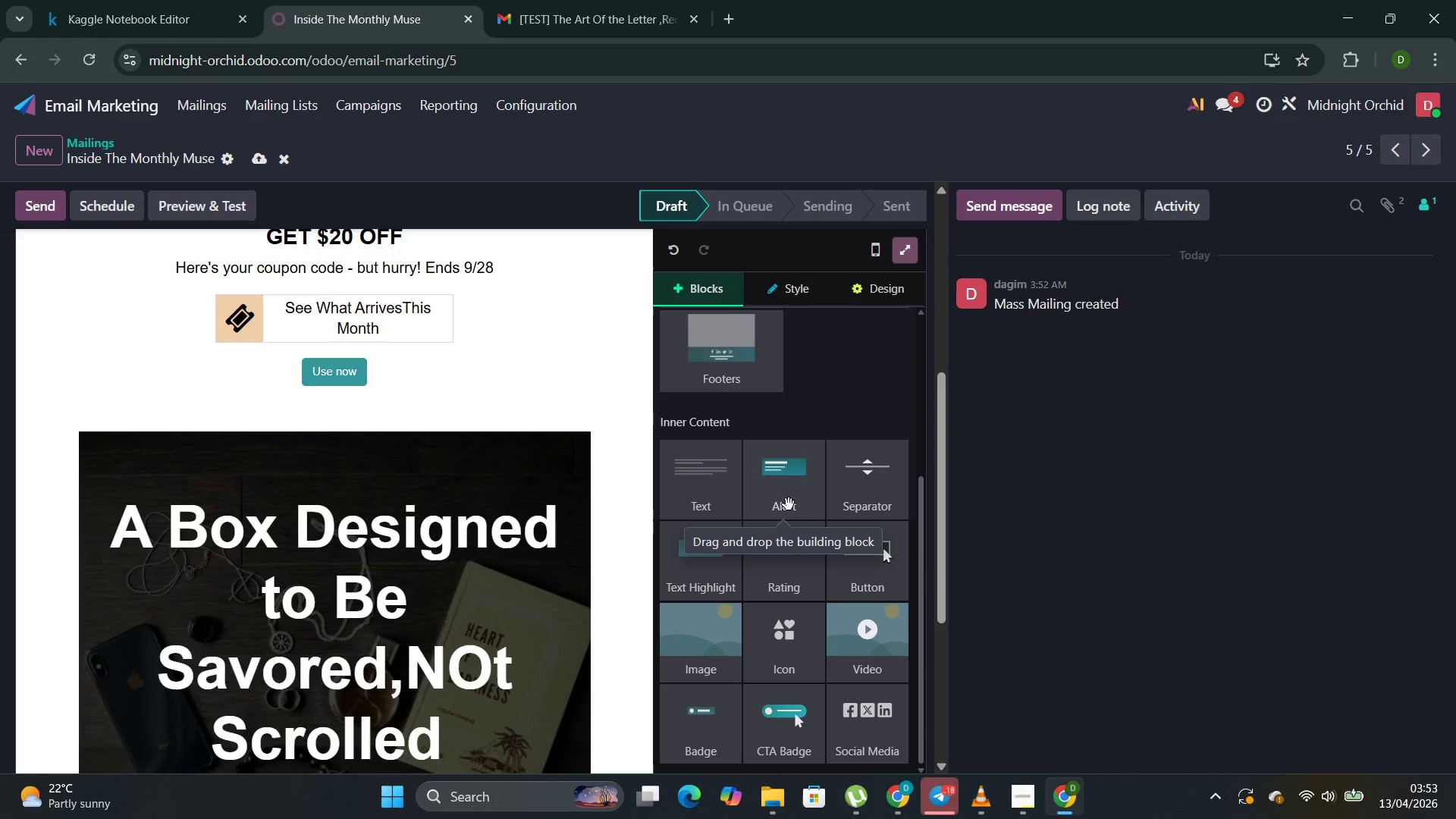 
left_click([789, 505])
 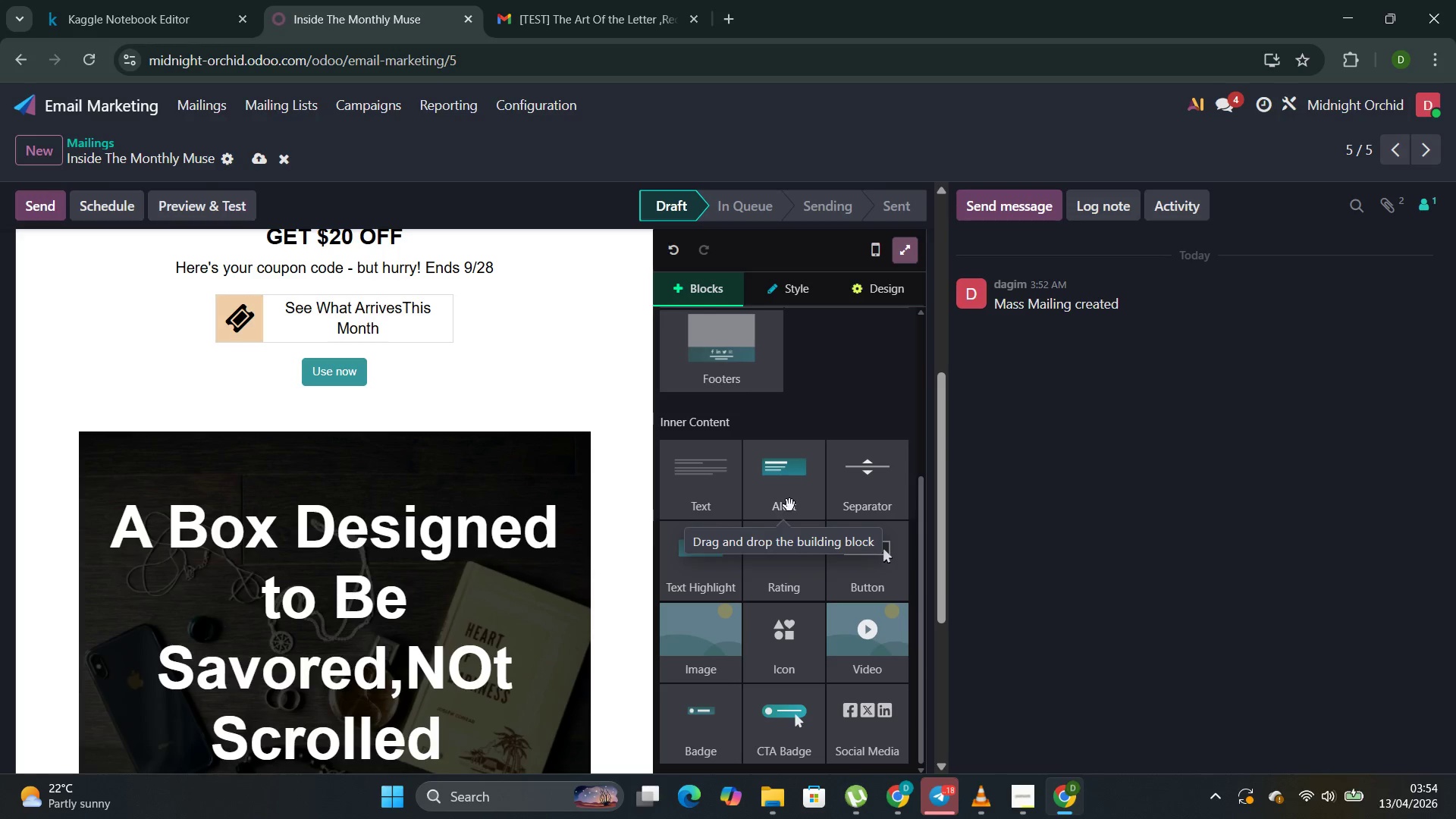 
left_click_drag(start_coordinate=[789, 505], to_coordinate=[795, 491])
 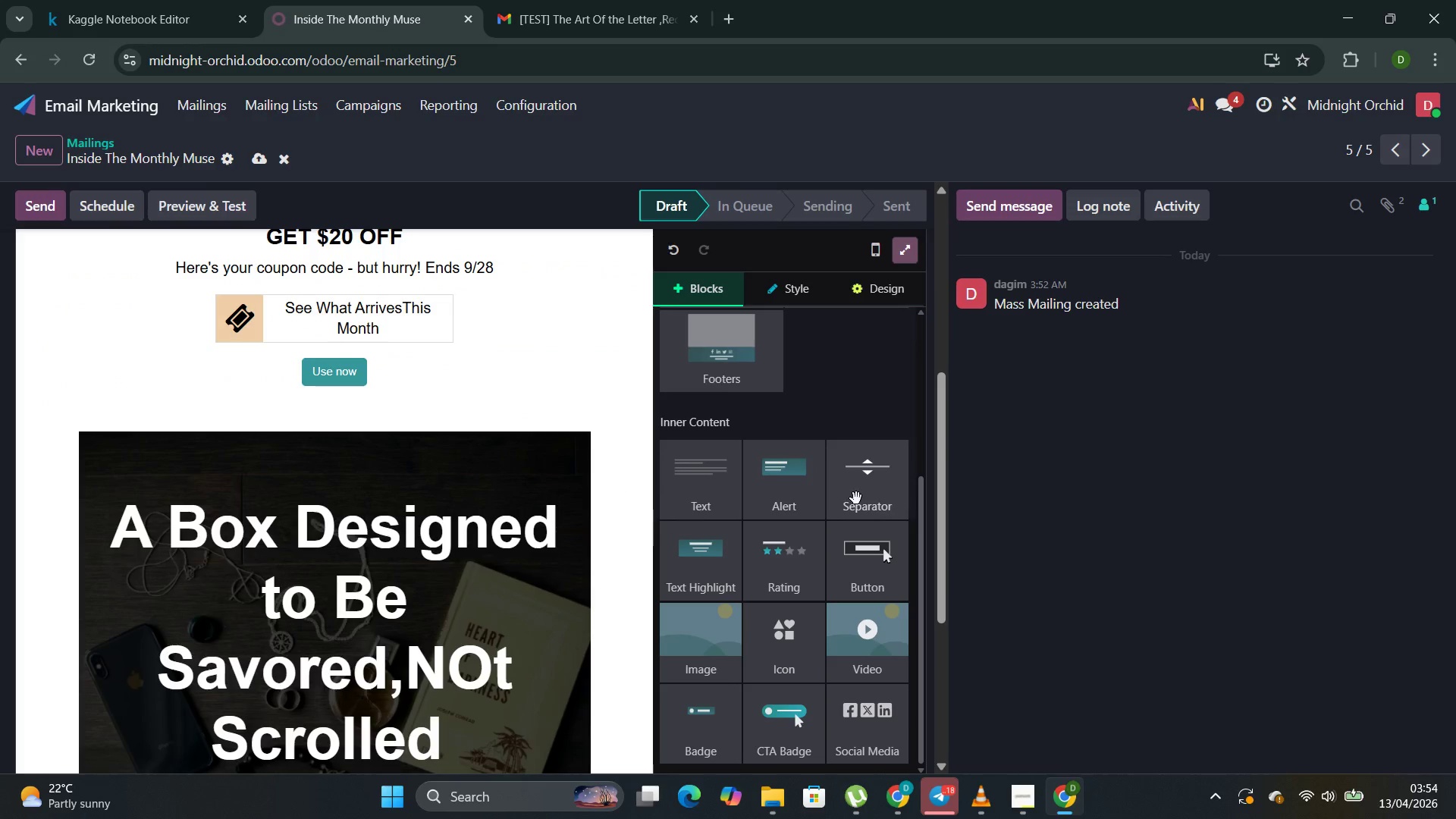 
left_click_drag(start_coordinate=[856, 498], to_coordinate=[876, 495])
 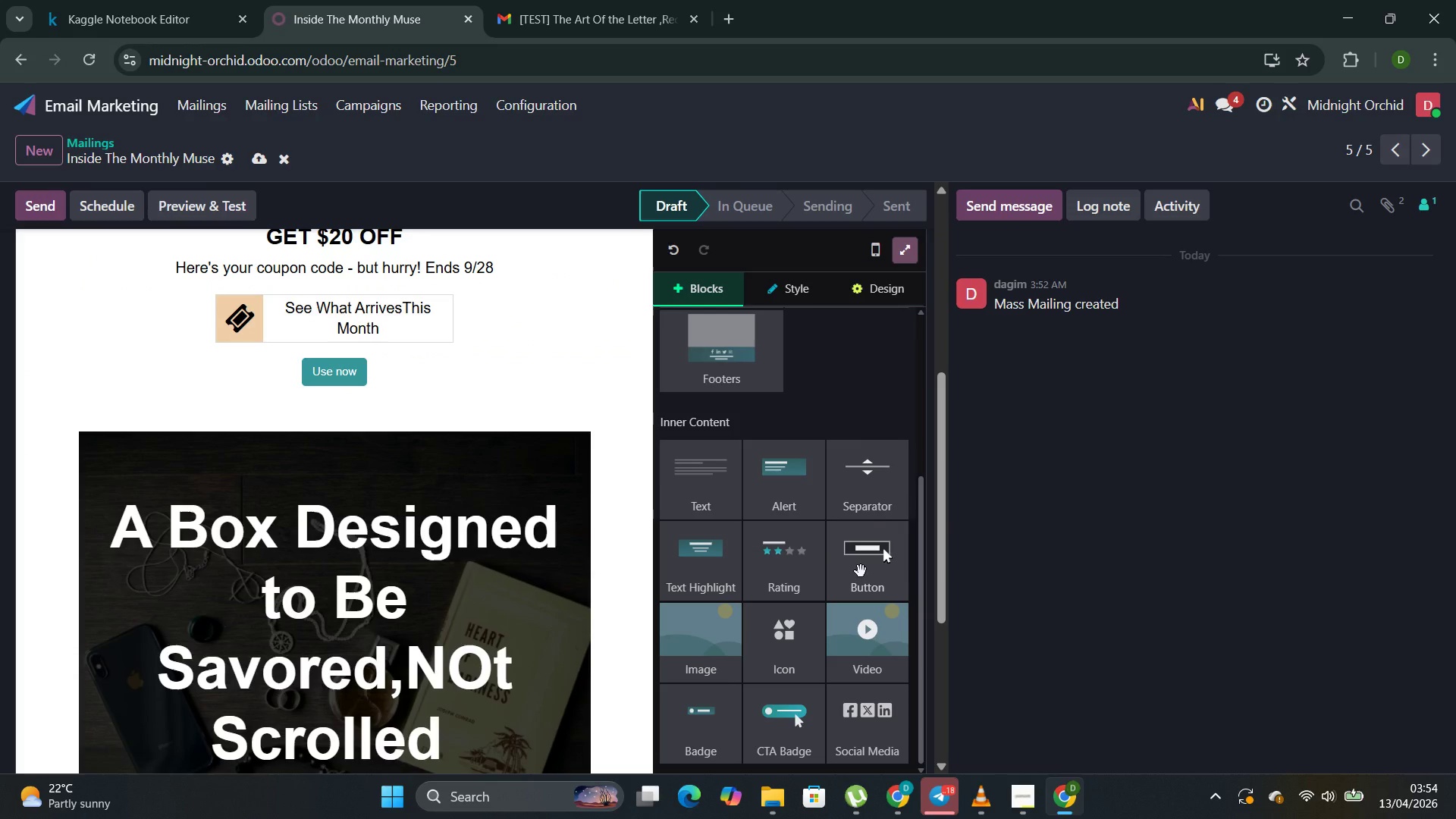 
left_click_drag(start_coordinate=[861, 572], to_coordinate=[337, 617])
 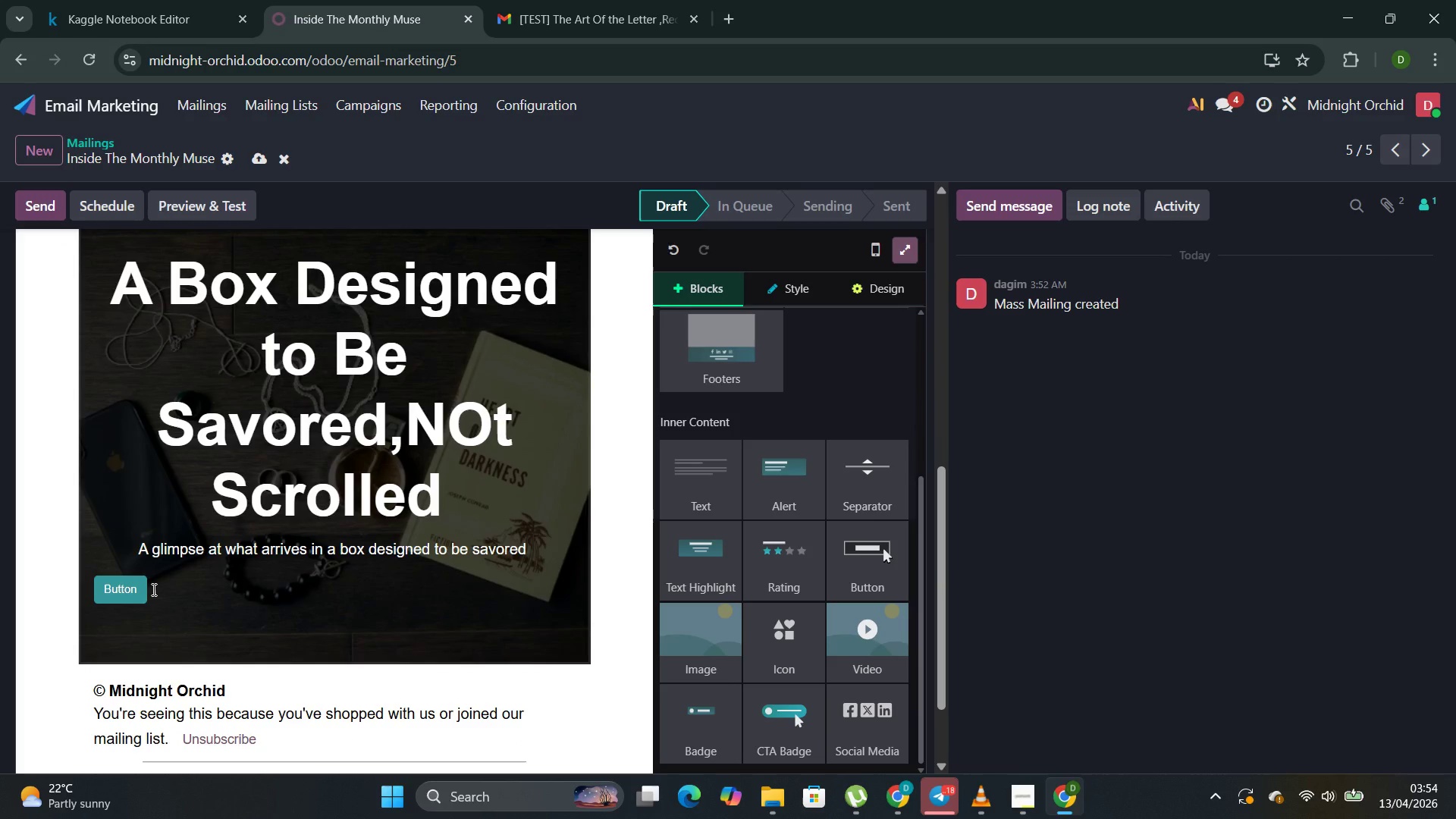 
left_click([152, 589])
 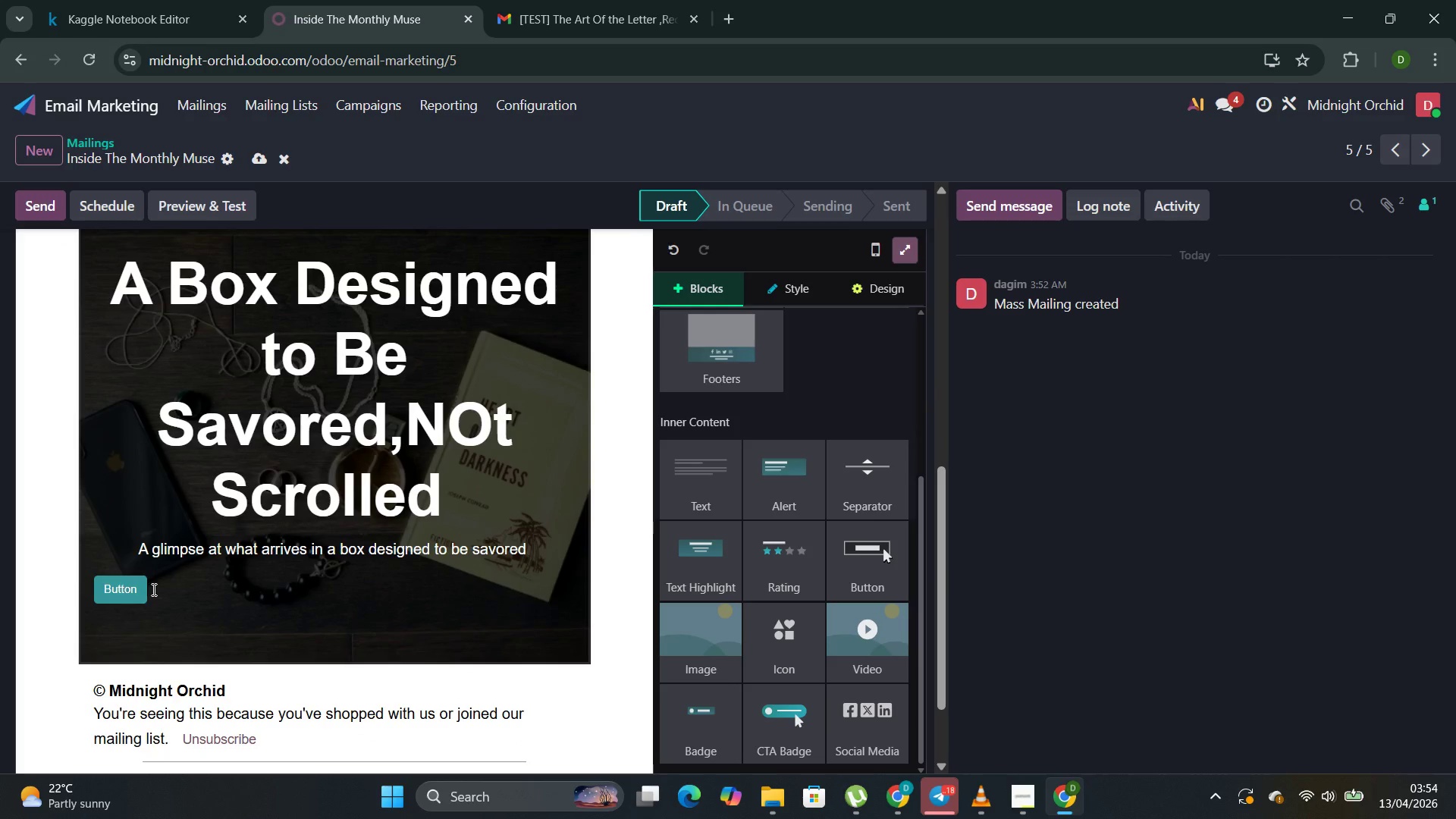 
left_click_drag(start_coordinate=[152, 589], to_coordinate=[84, 593])
 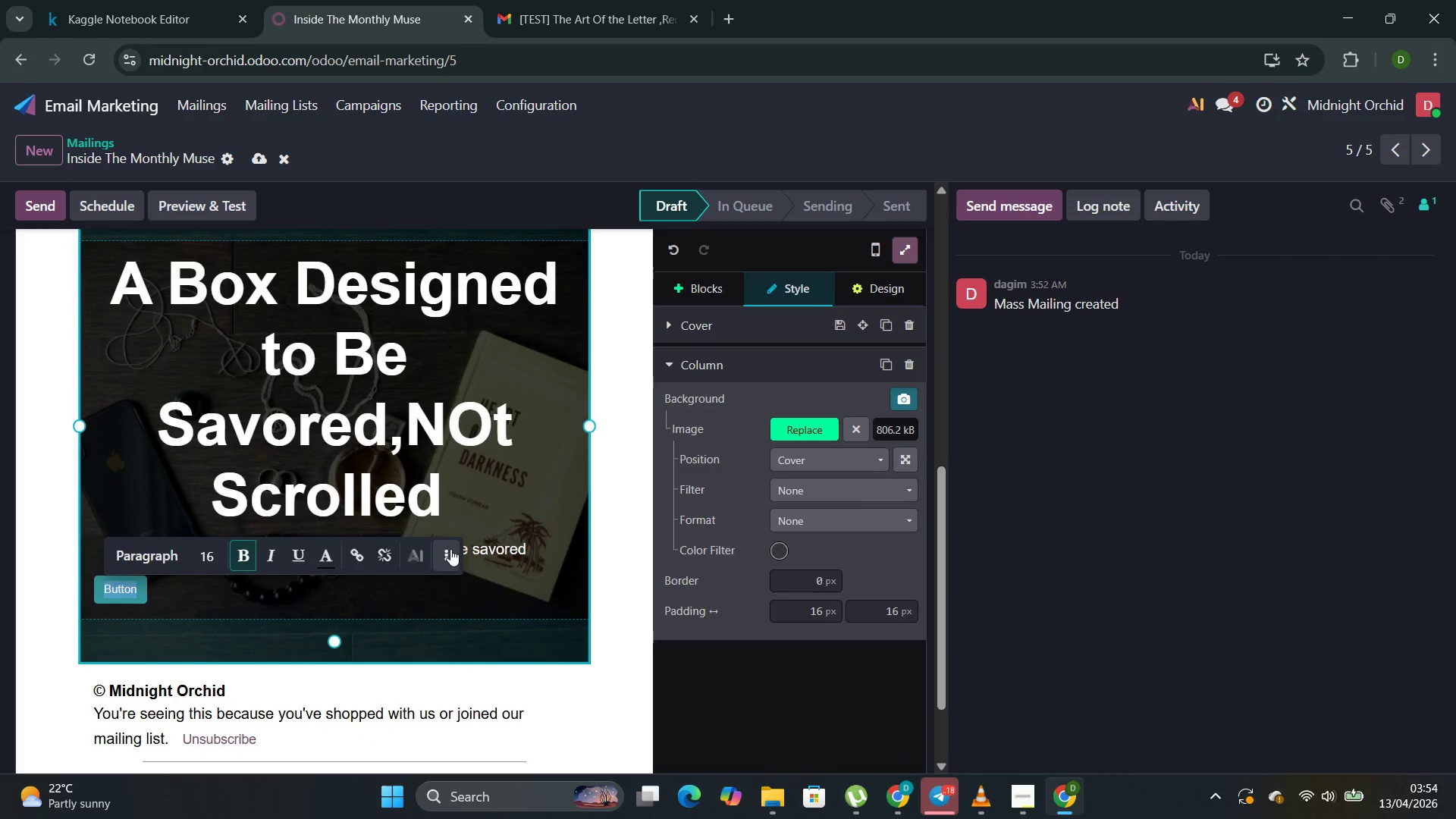 
left_click([450, 549])
 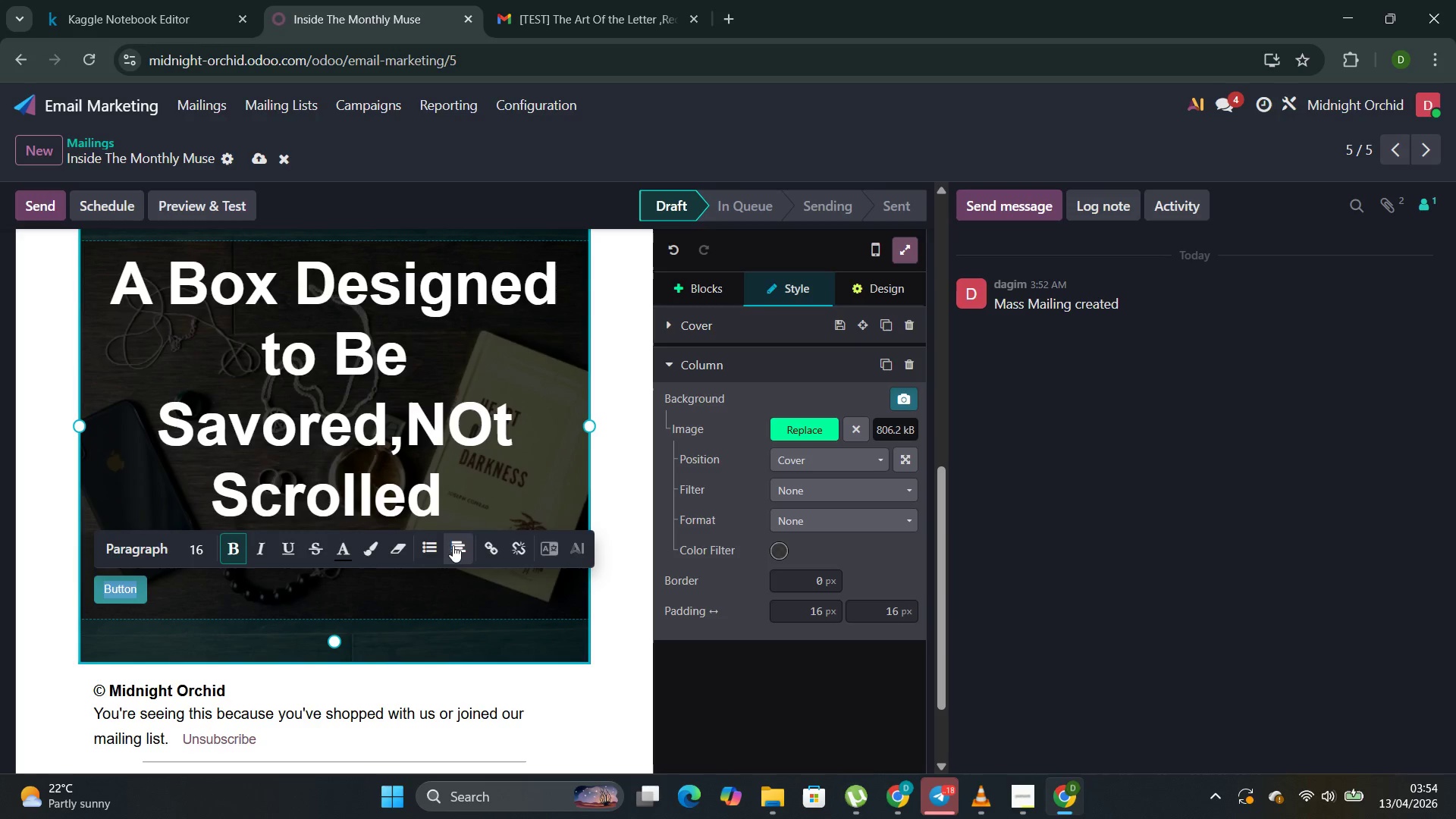 
left_click([454, 545])
 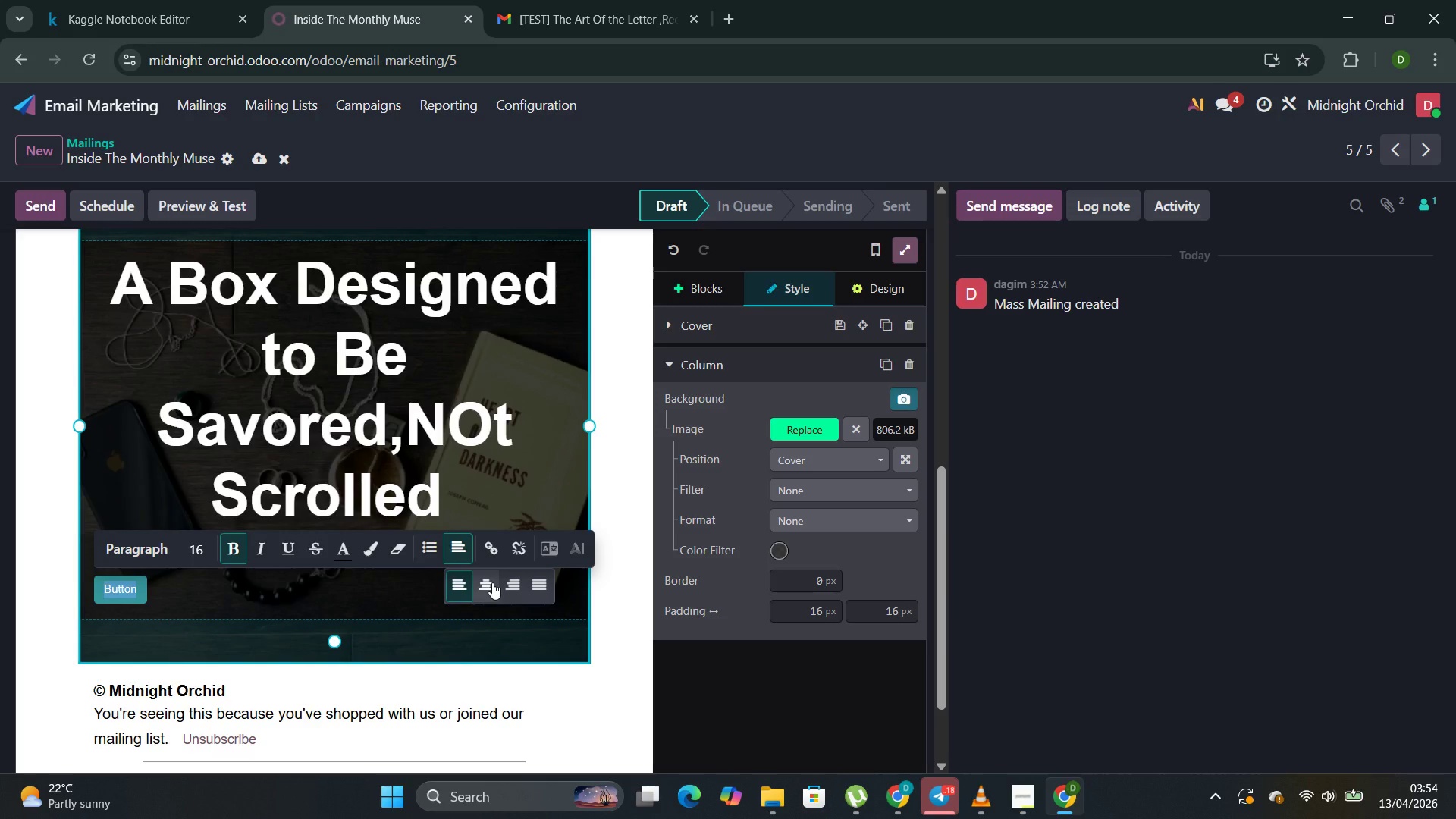 
left_click([492, 582])
 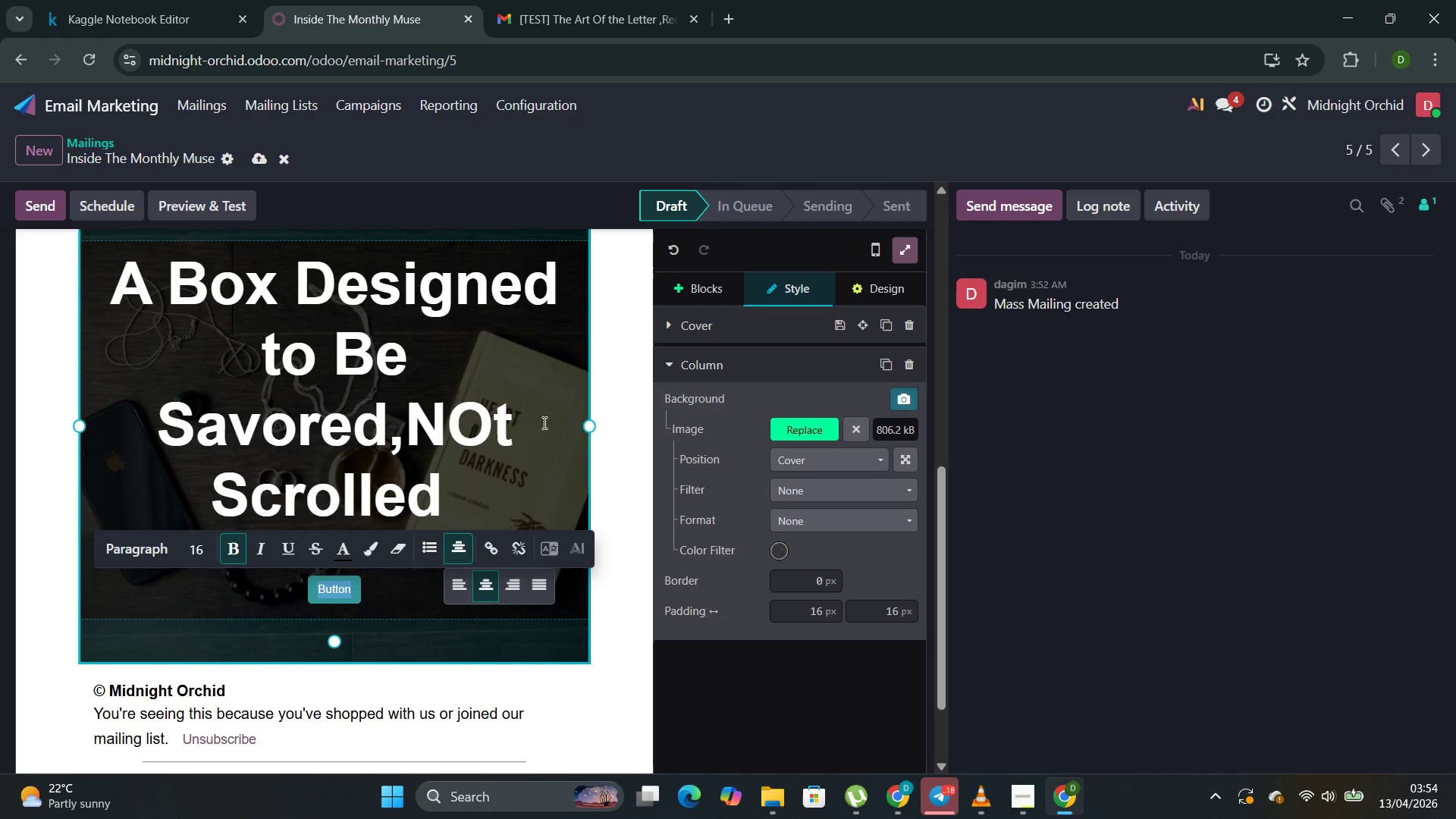 
left_click([543, 428])
 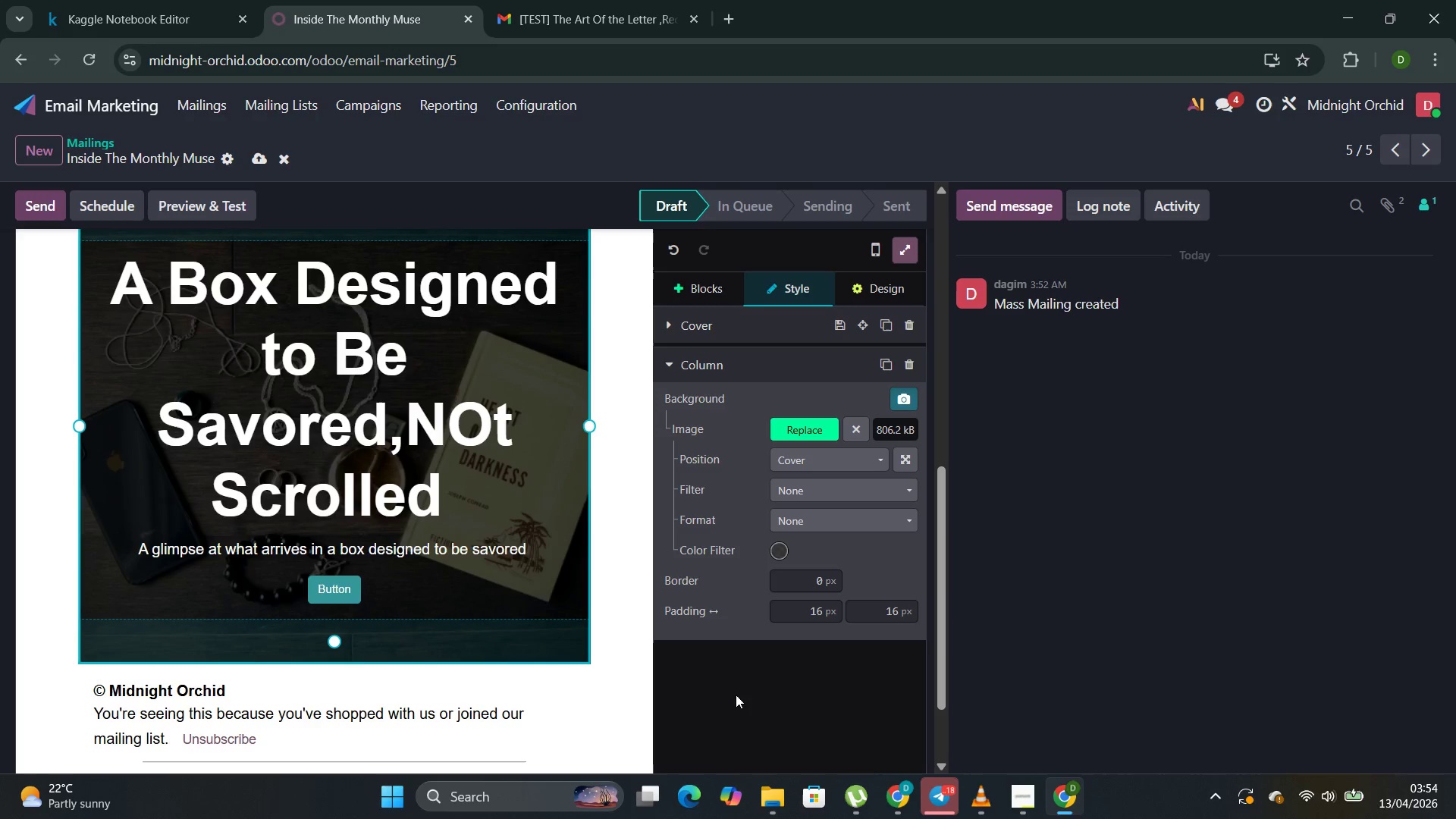 
left_click([736, 695])
 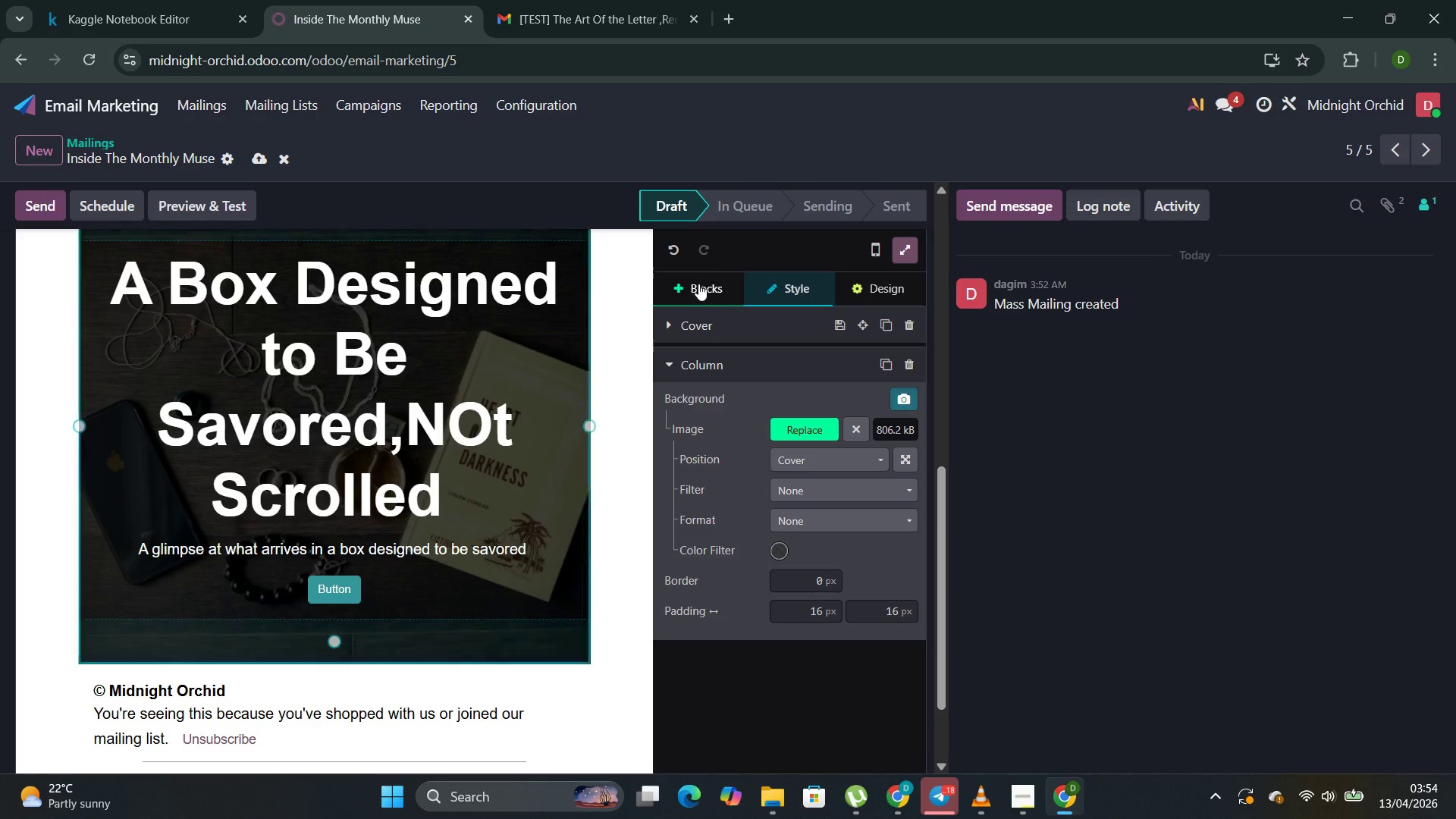 
left_click([698, 284])
 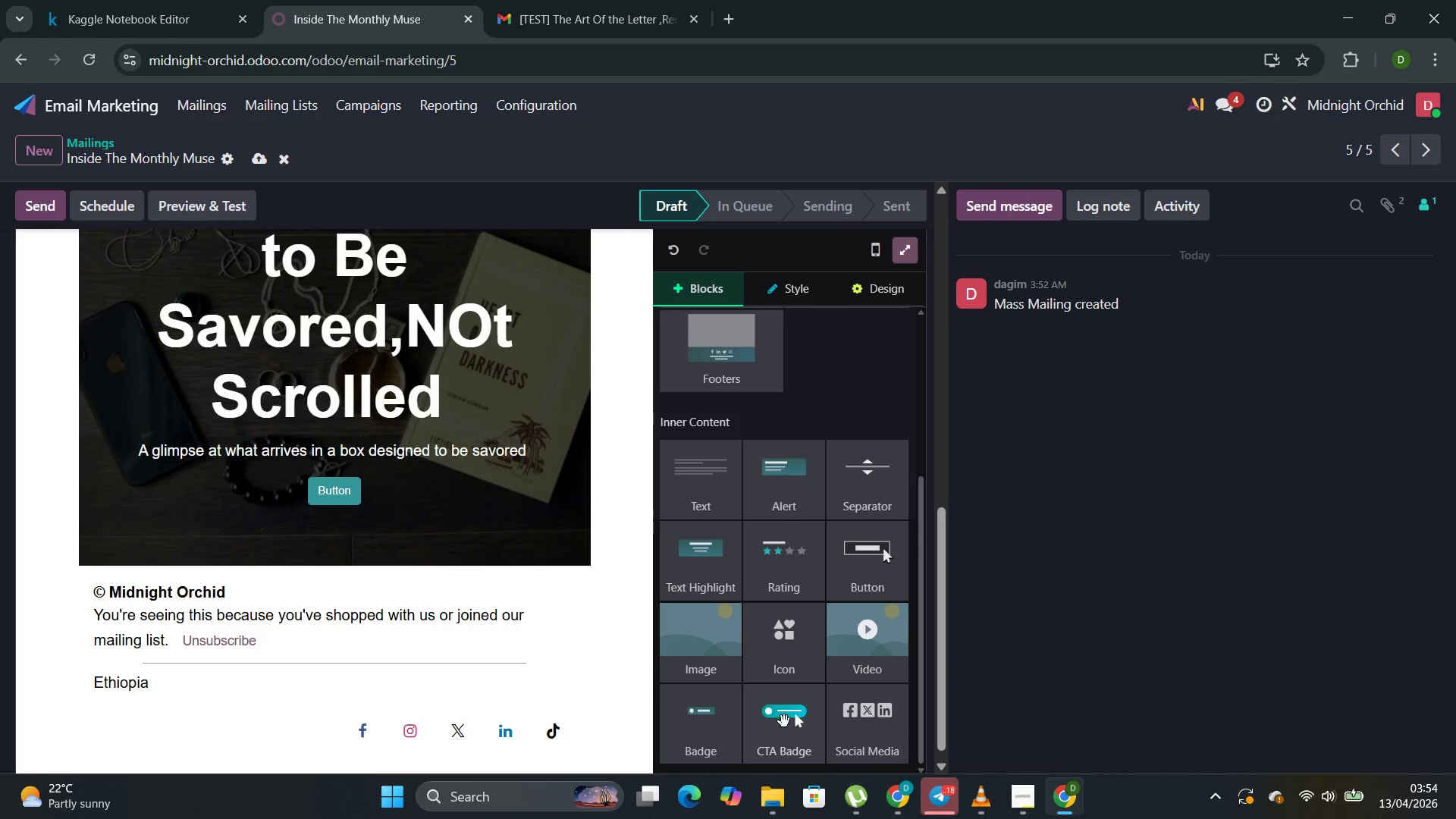 
wait(6.36)
 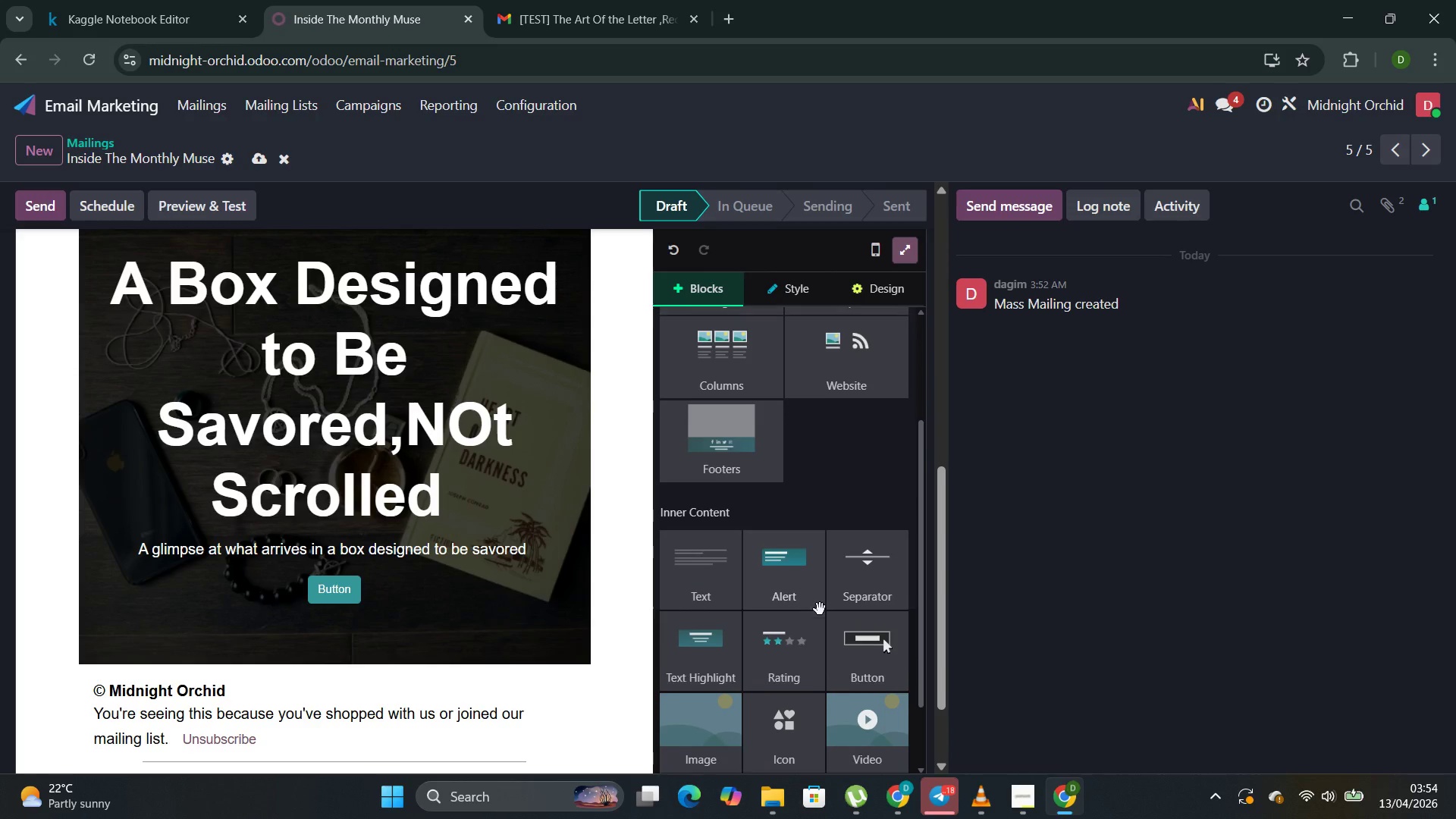 
left_click_drag(start_coordinate=[782, 721], to_coordinate=[450, 684])
 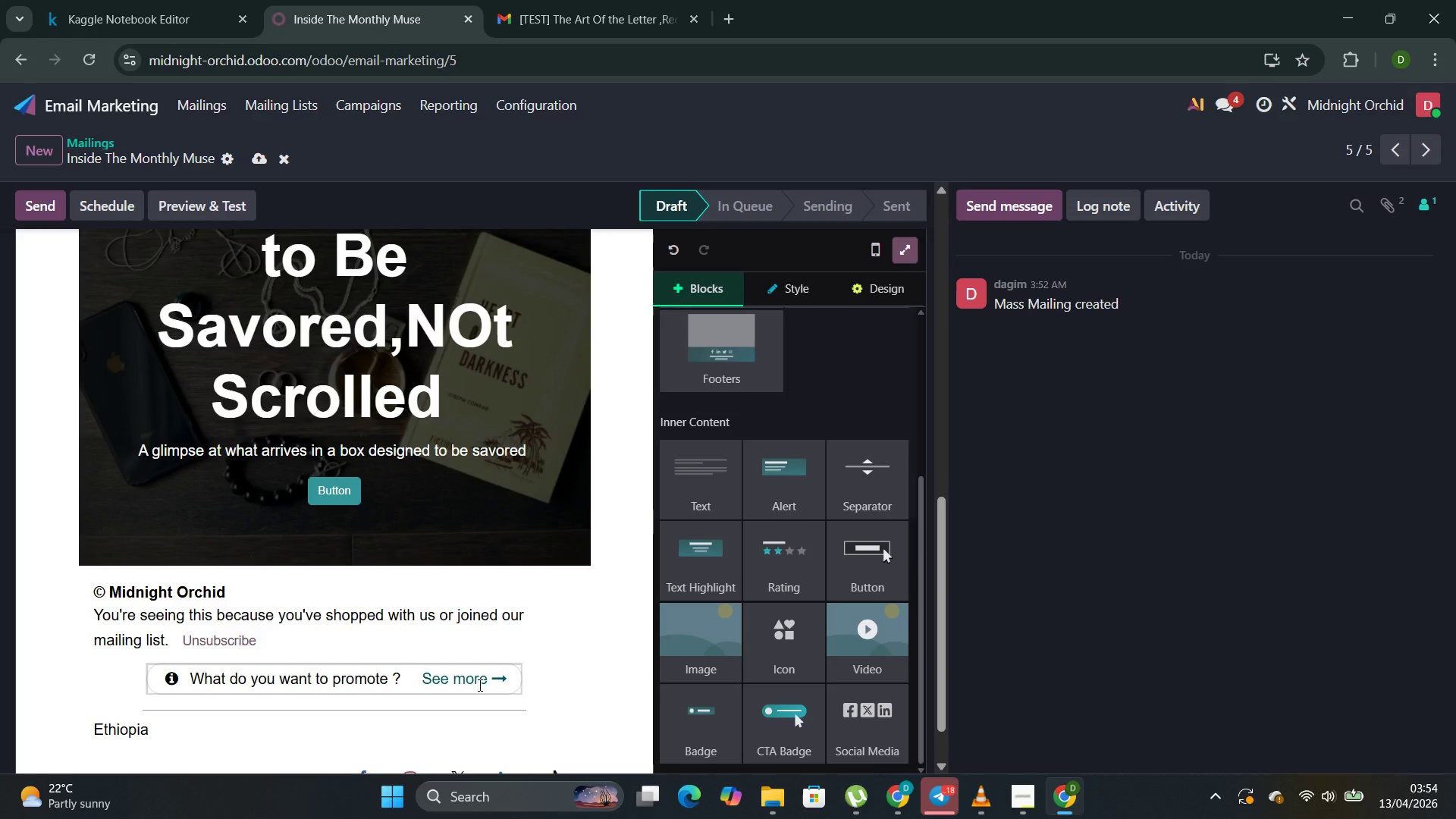 
key(Control+Z)
 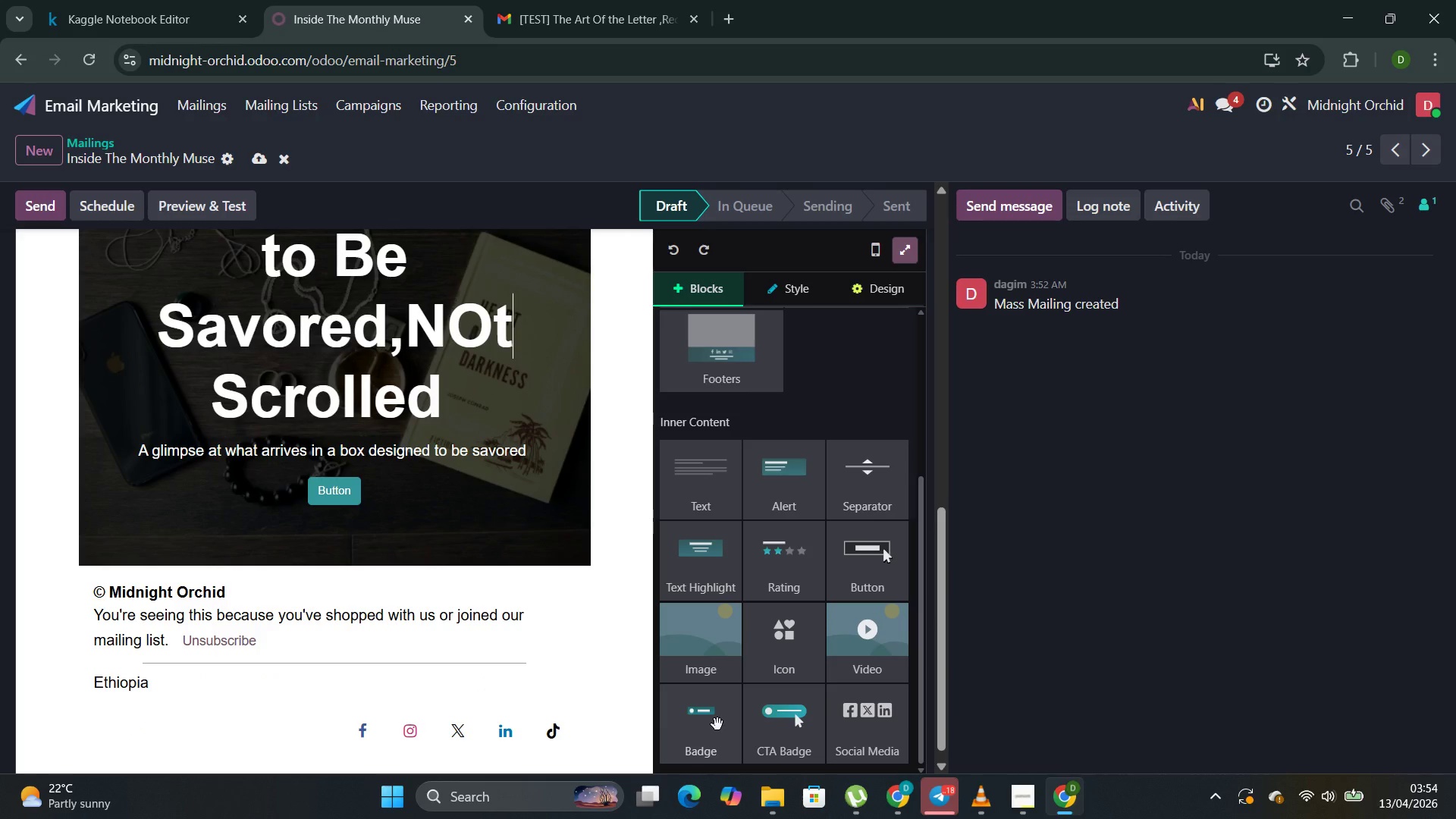 
left_click([717, 724])
 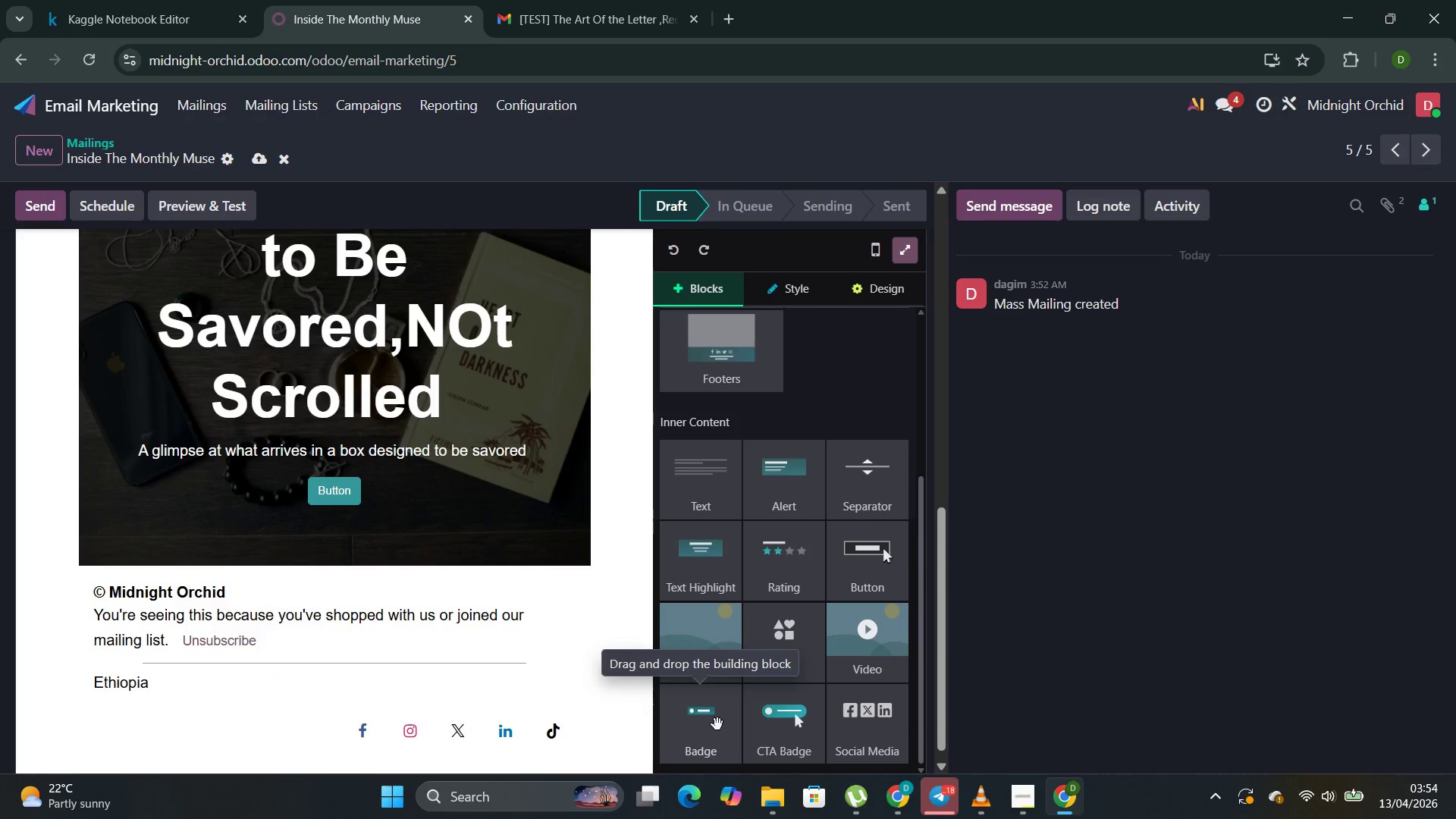 
left_click_drag(start_coordinate=[717, 724], to_coordinate=[507, 703])
 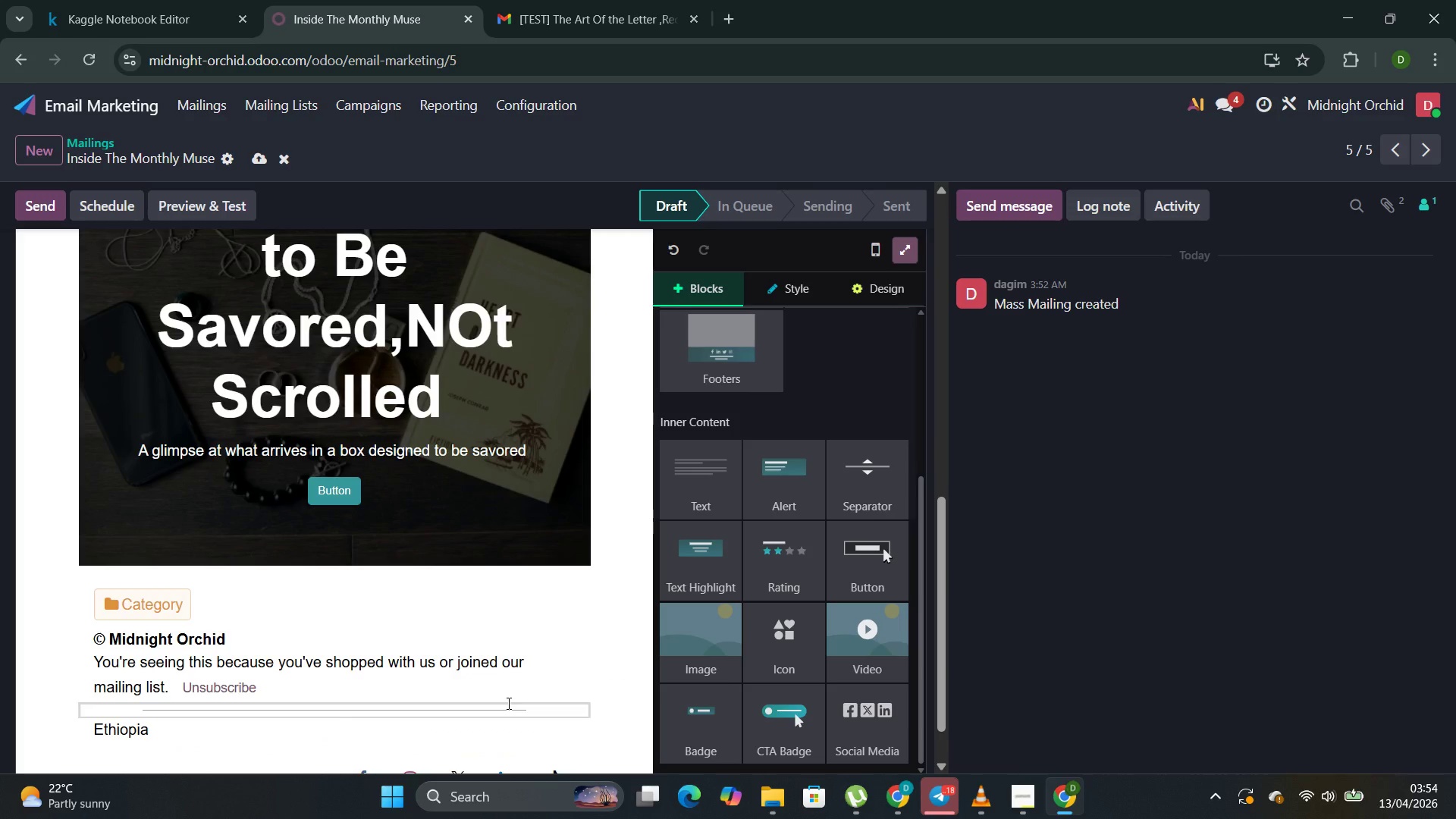 
key(Control+Z)
 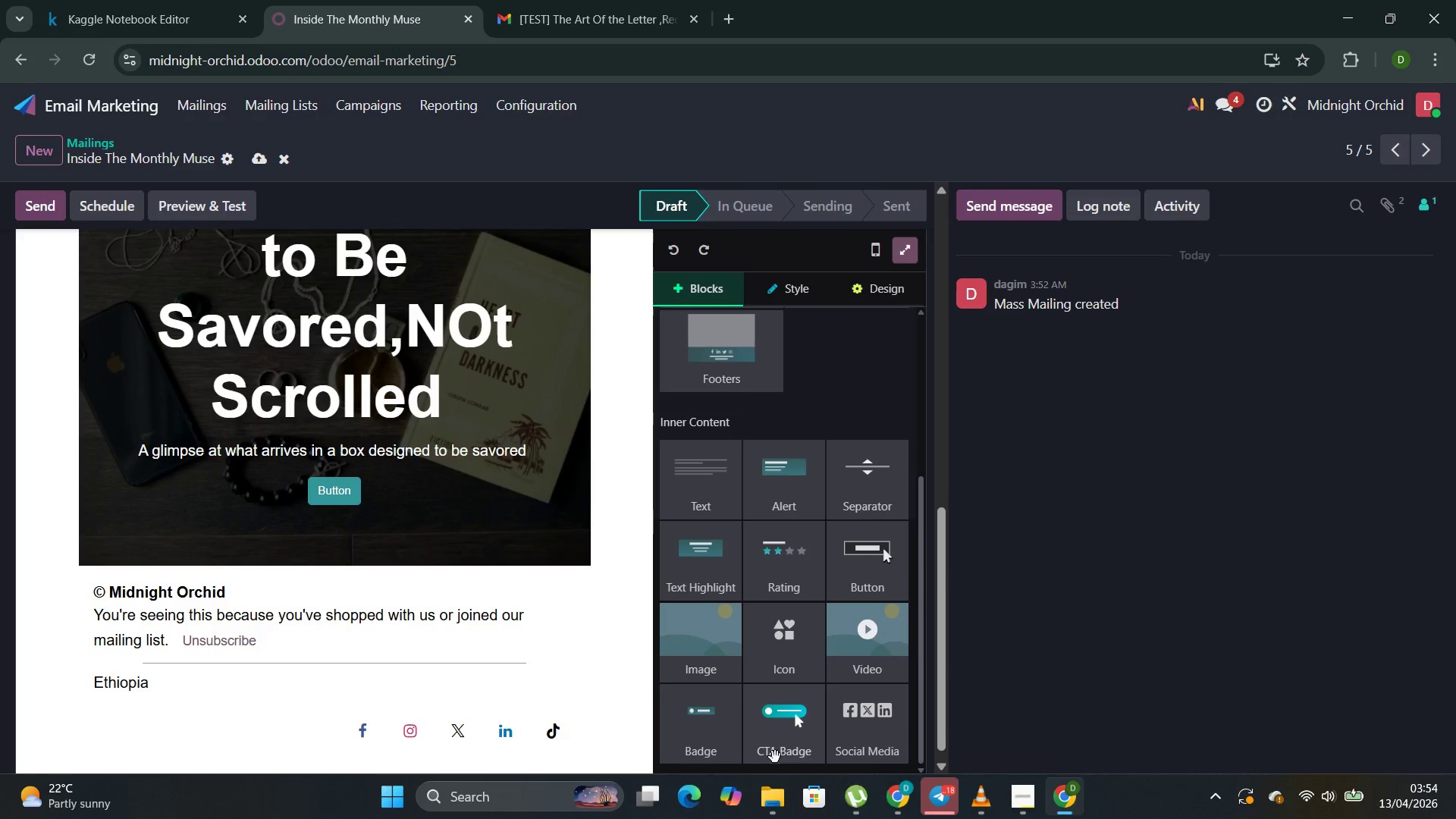 
mouse_move([742, 645])
 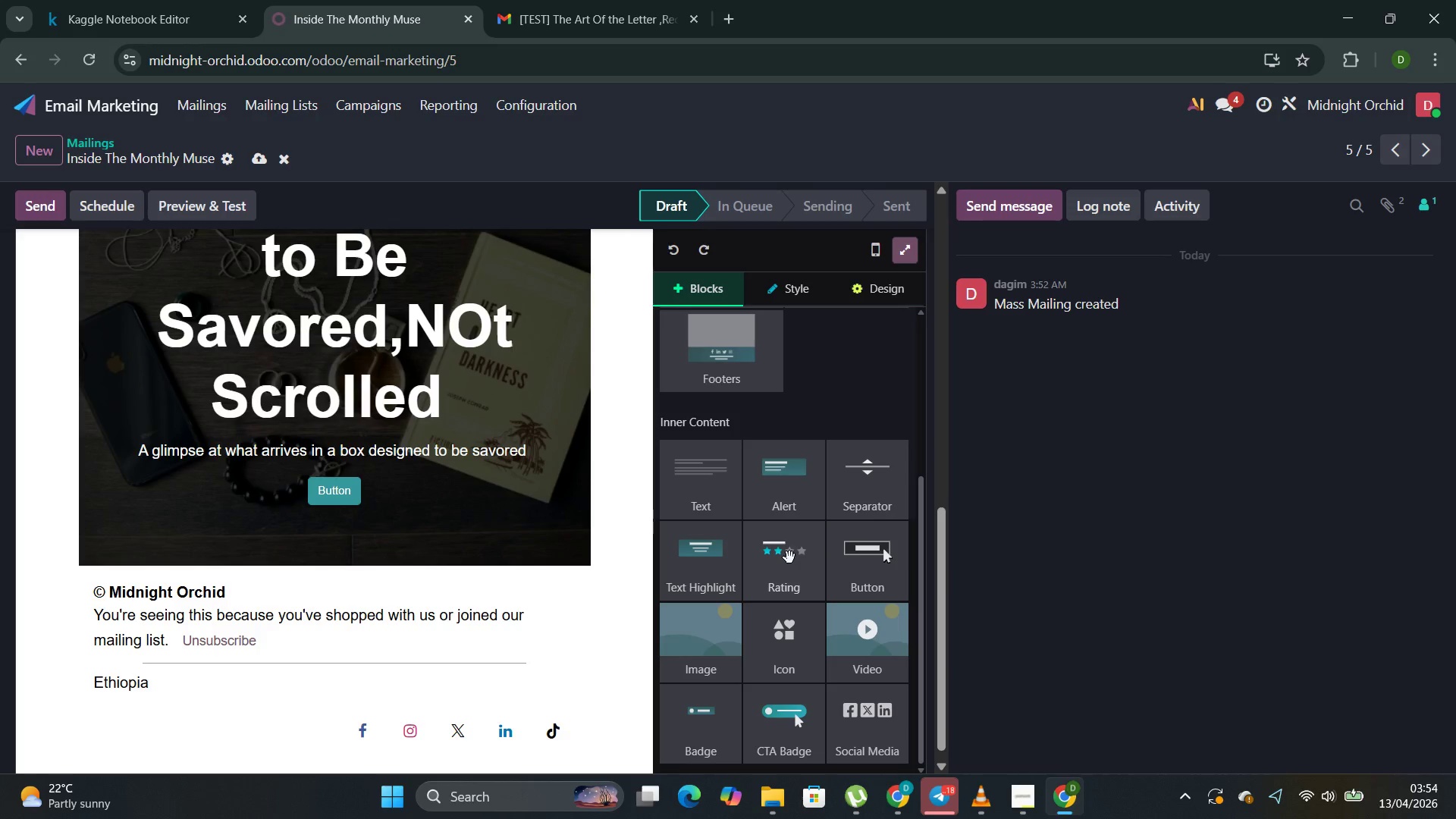 
left_click_drag(start_coordinate=[789, 557], to_coordinate=[350, 689])
 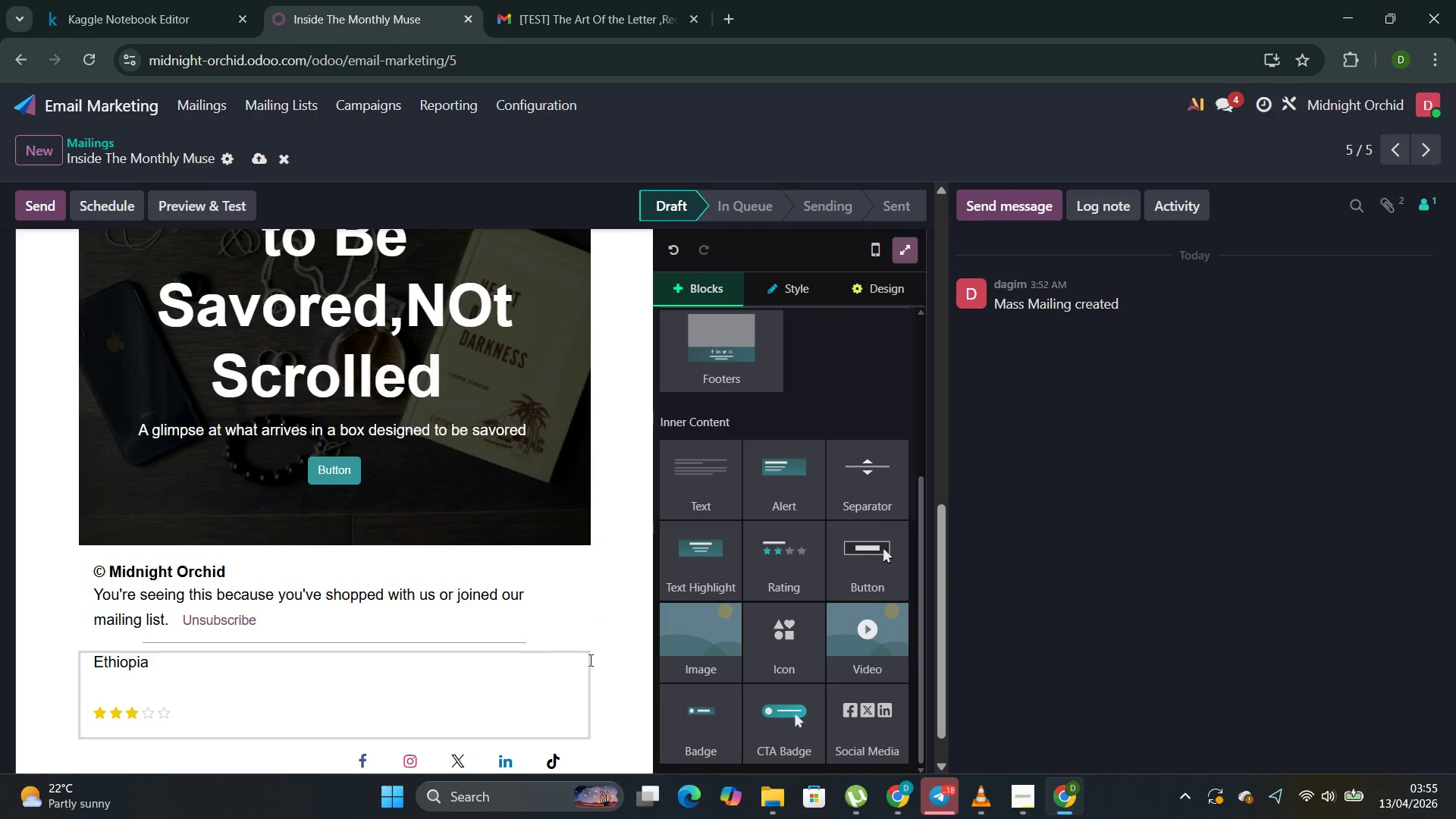 
left_click([620, 620])
 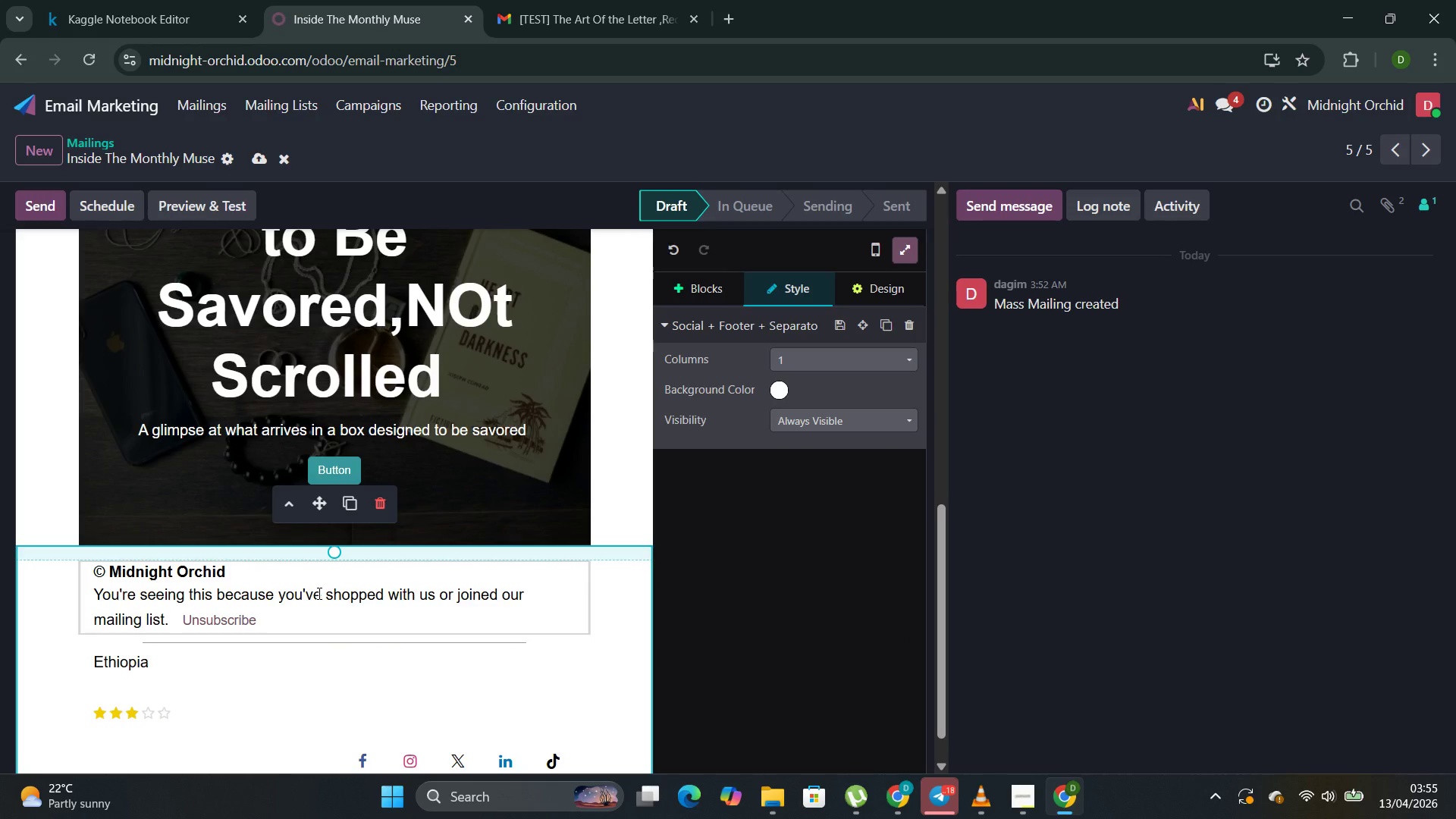 
wait(12.41)
 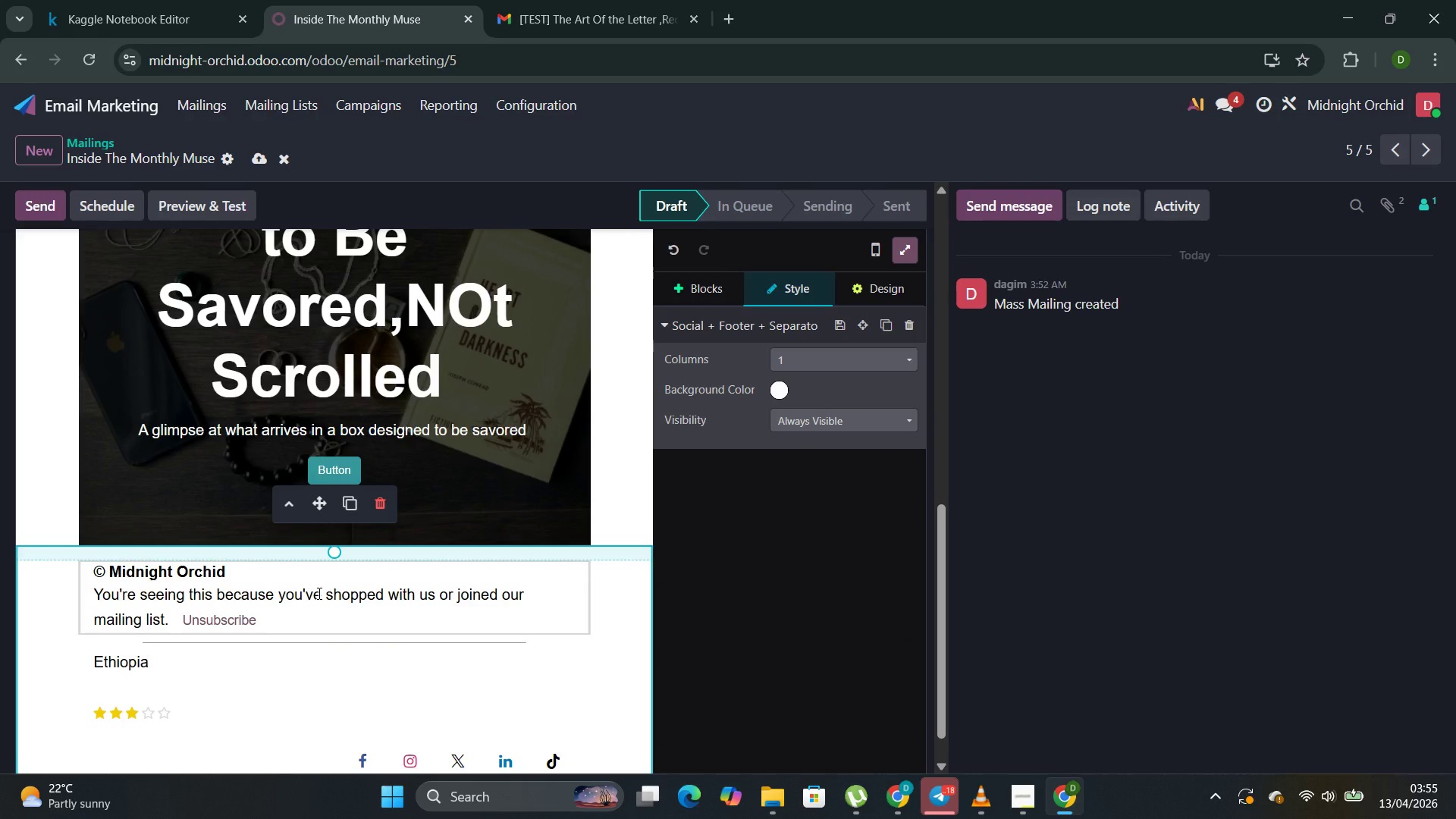 
left_click_drag(start_coordinate=[506, 410], to_coordinate=[237, 366])
 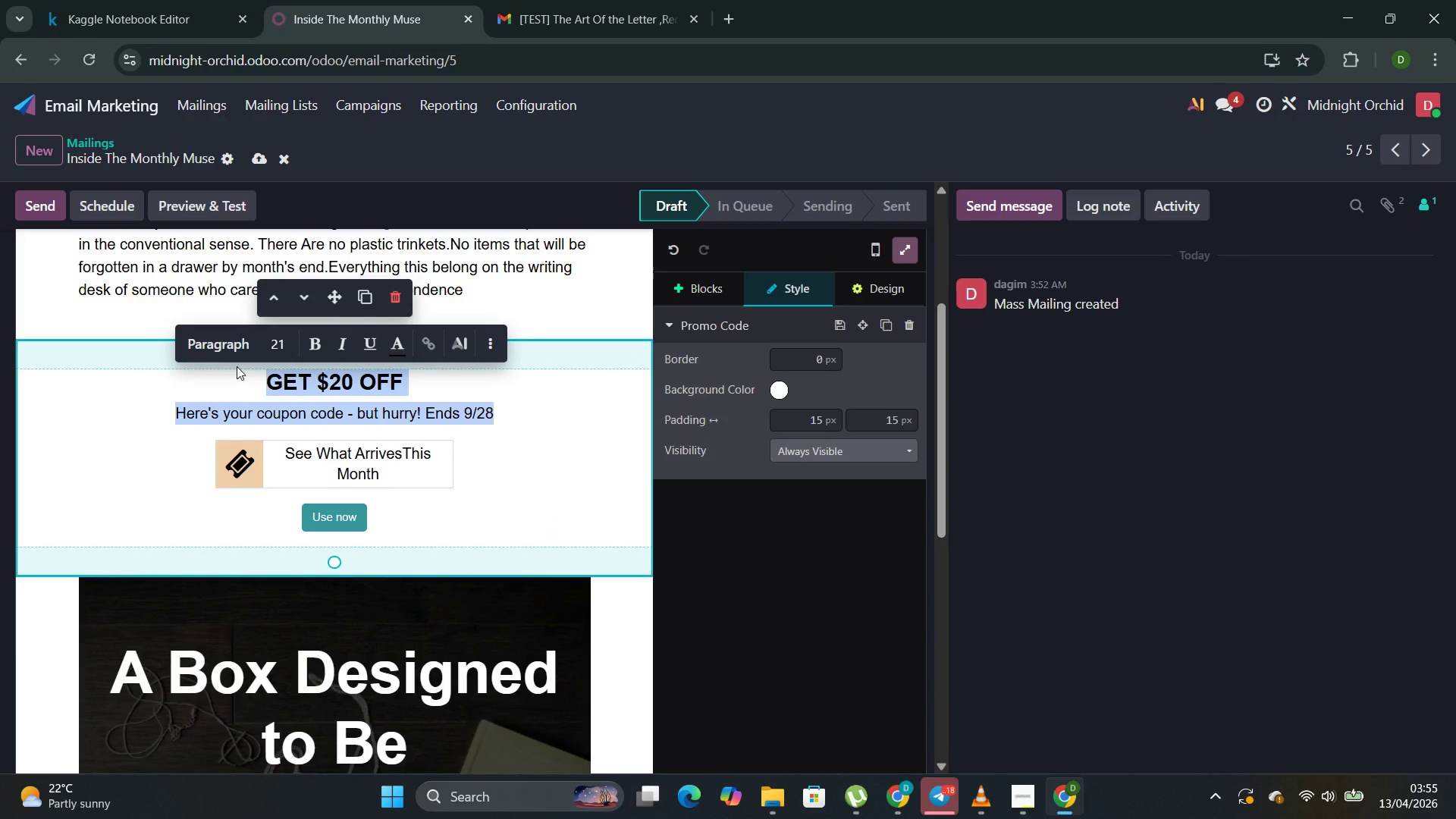 
key(Backspace)
 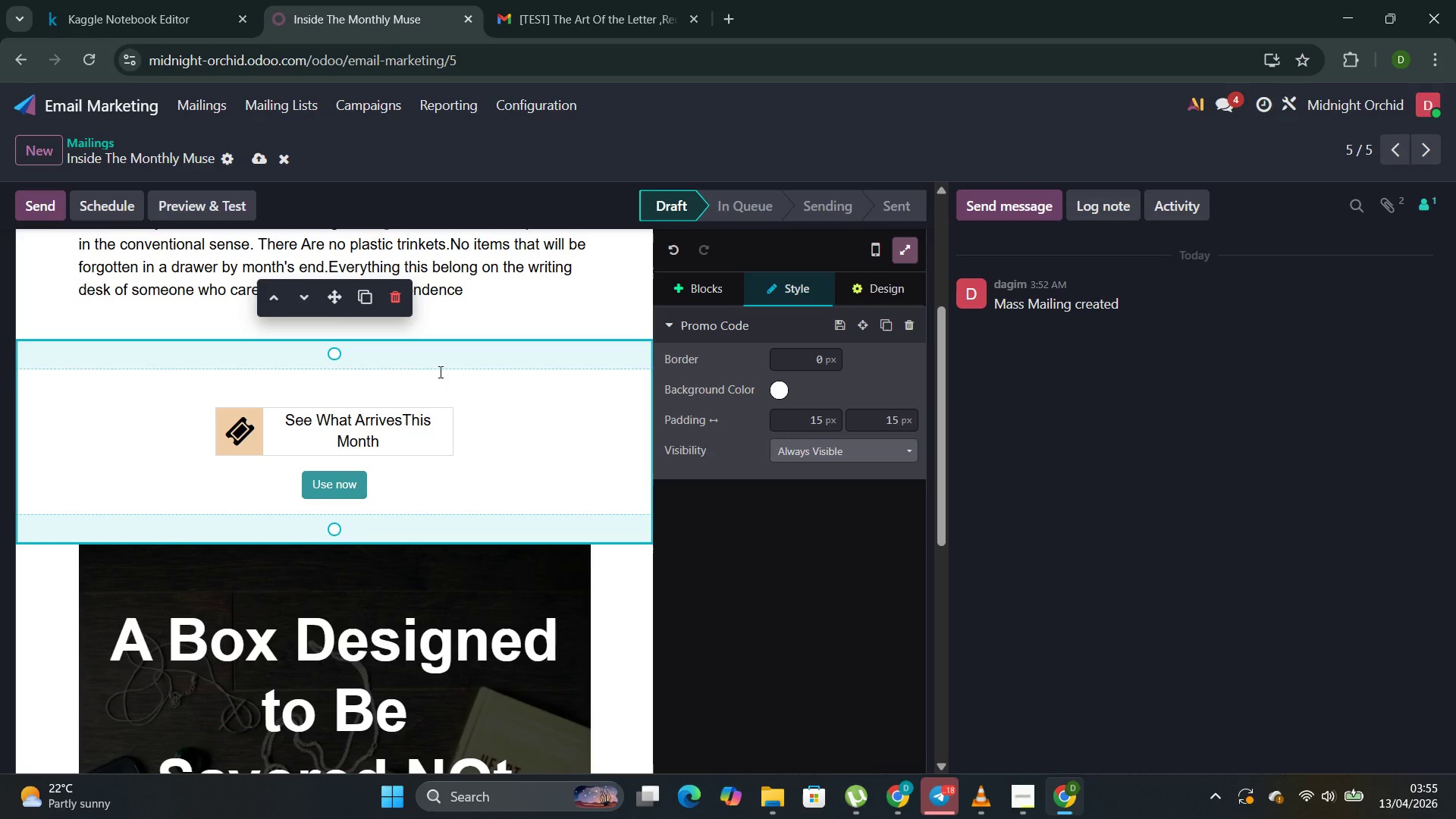 
wait(6.59)
 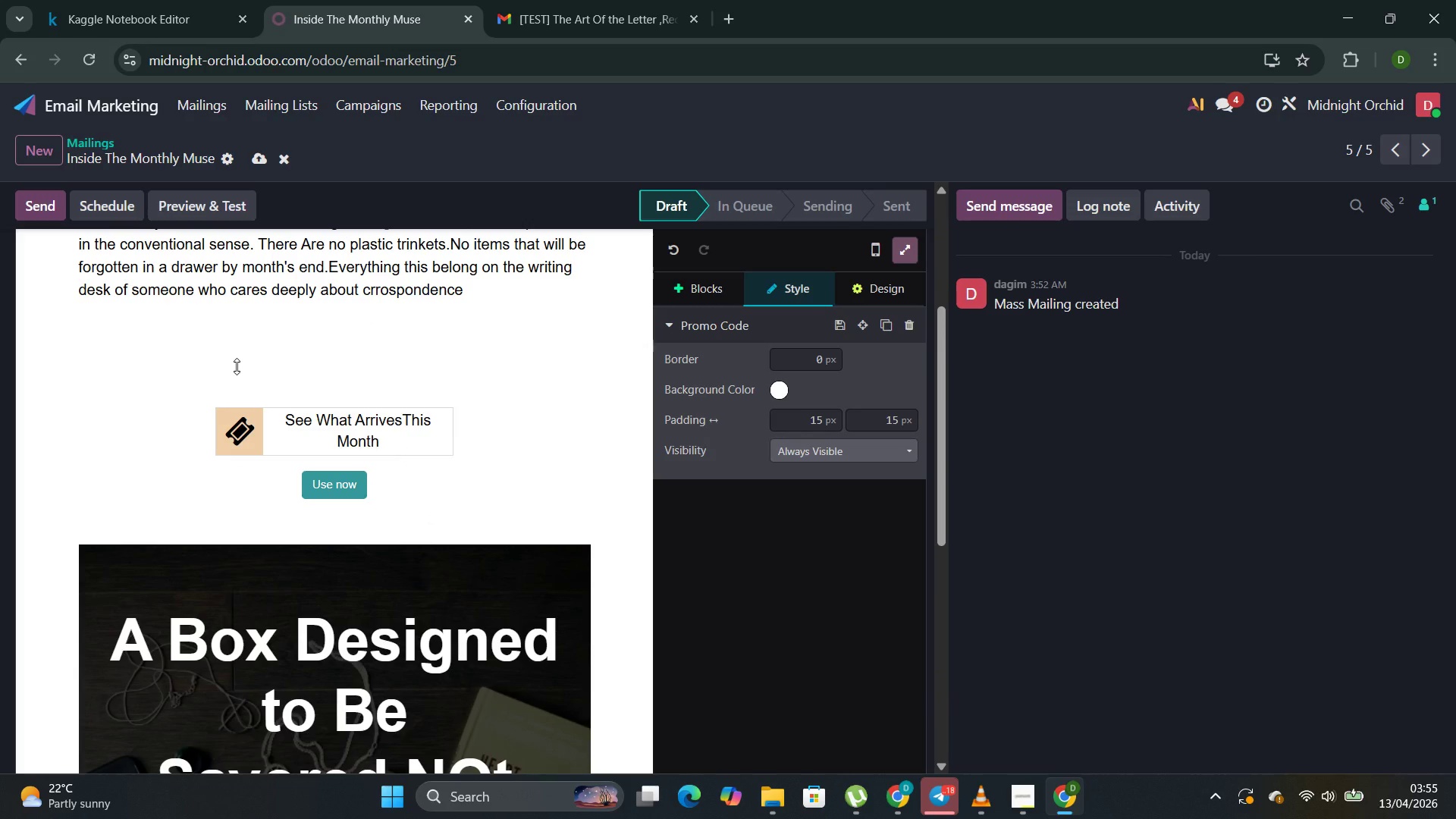 
type(it o)
key(Backspace)
type(is an invitation to slow down /)
key(Backspace)
type(.)
 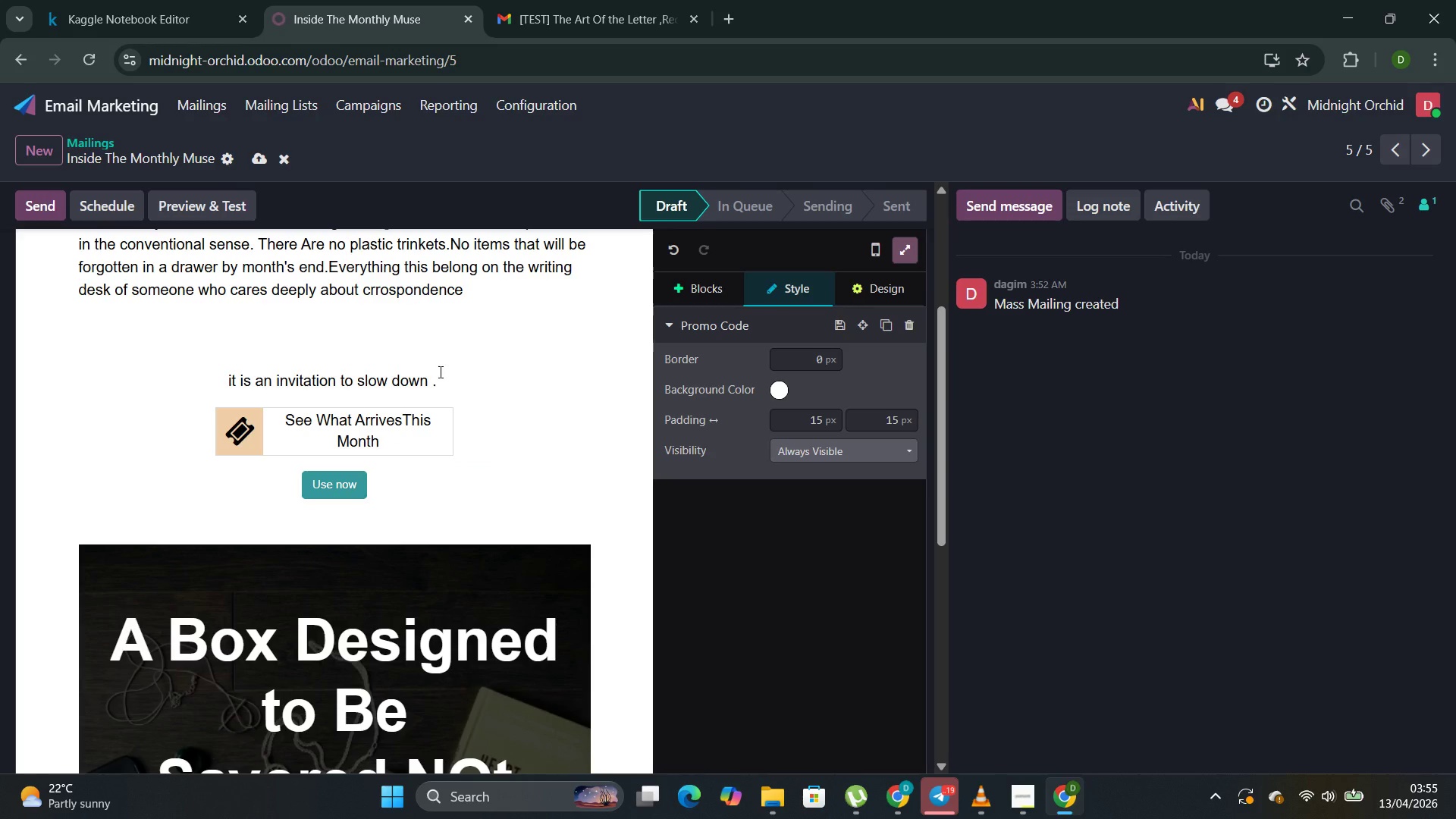 
type(To rediscover what your hands can make )
key(Backspace)
type(>To send something that will be kept in drawer not becouse it was forgotten ,but becouse )
 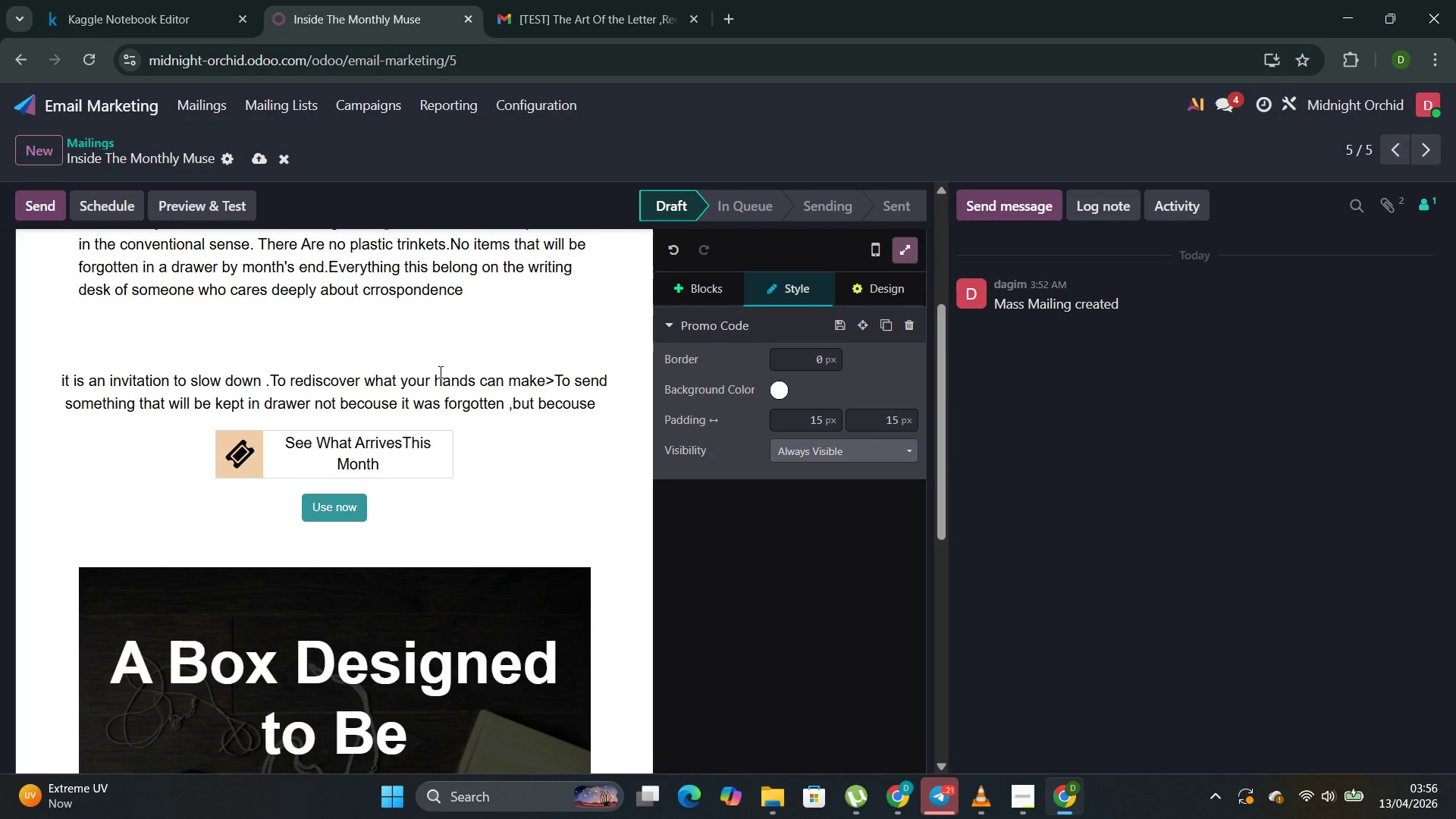 
type(it was cherised )
 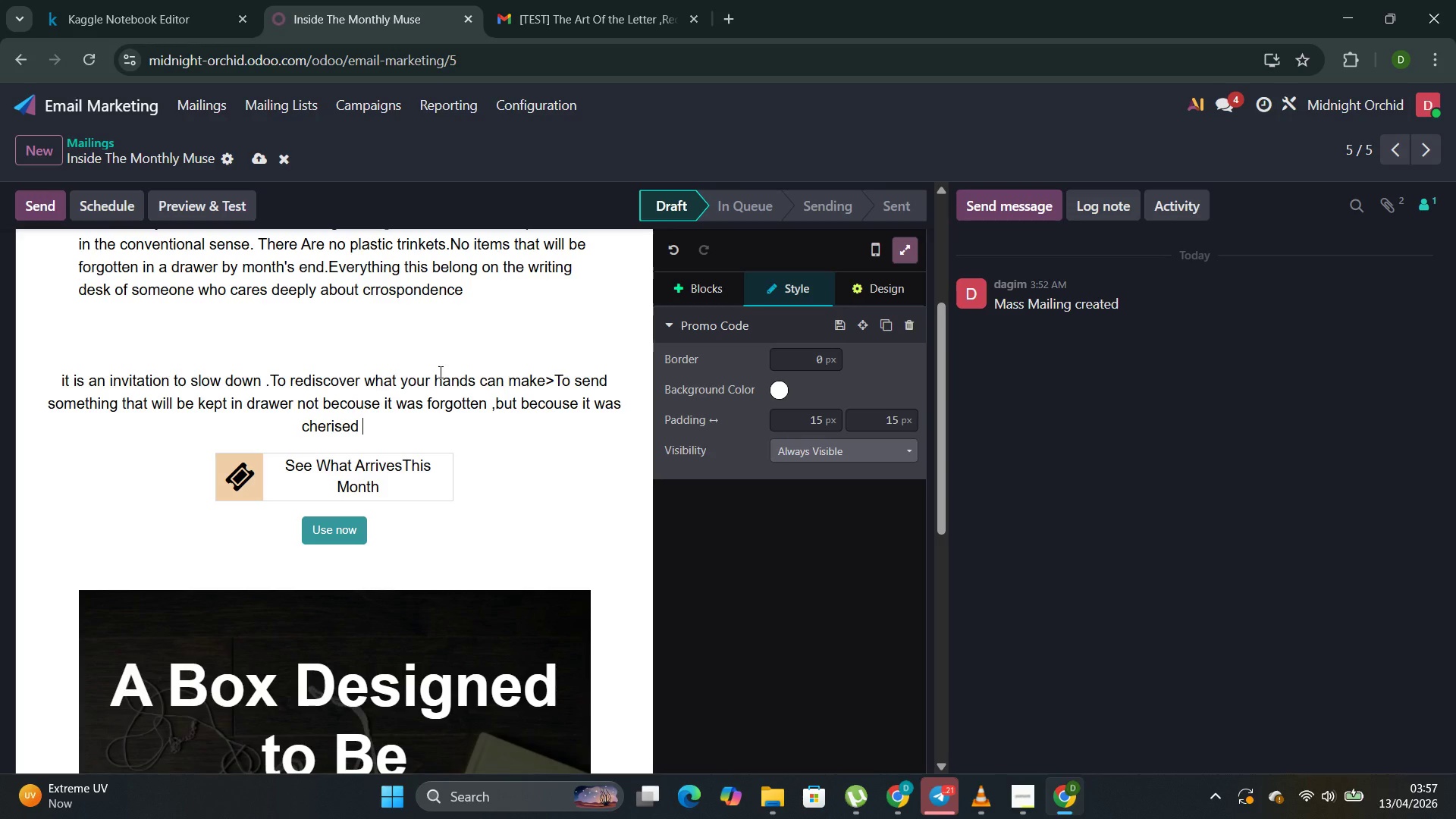 
wait(5.84)
 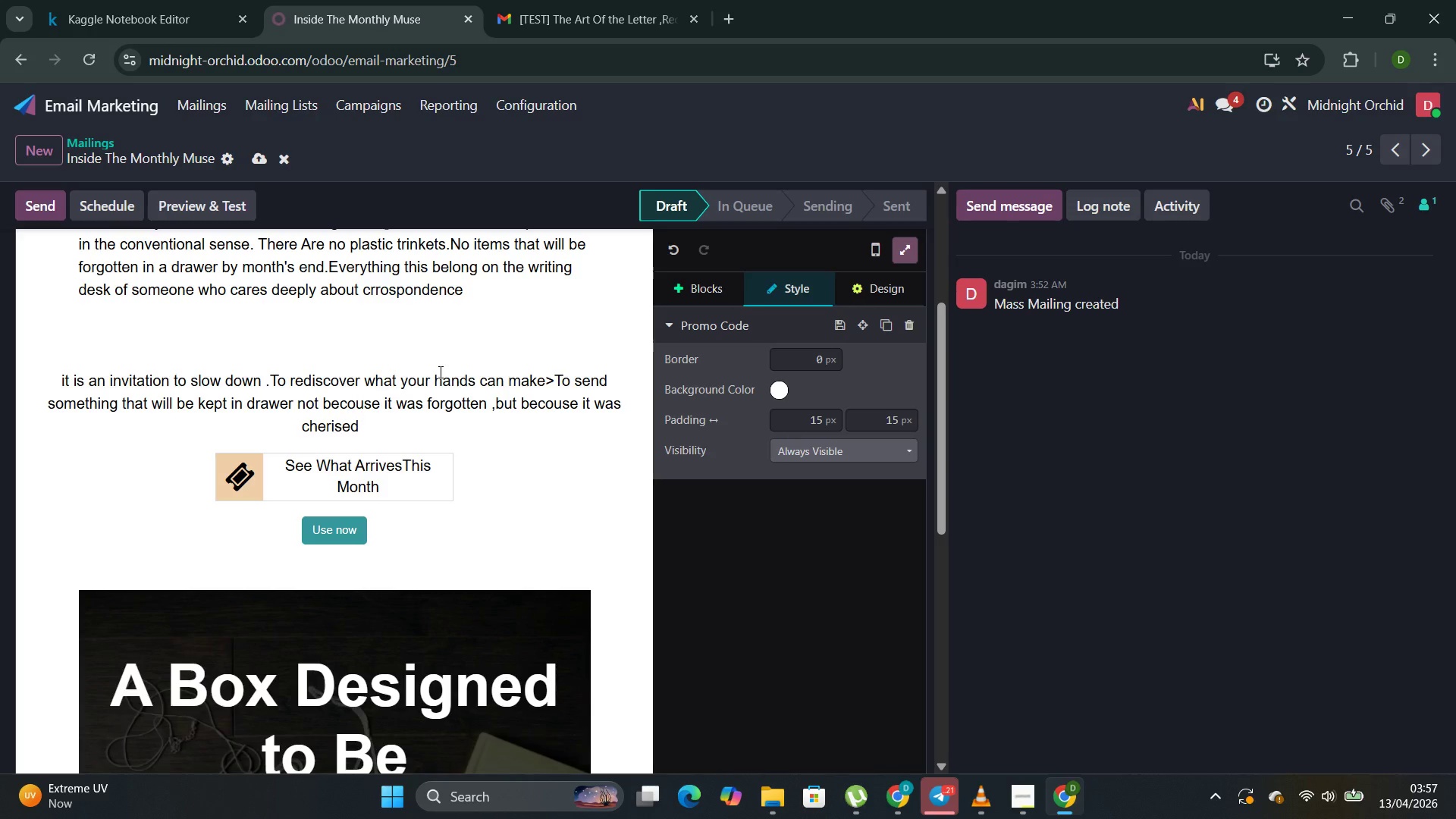 
key(ArrowLeft)
 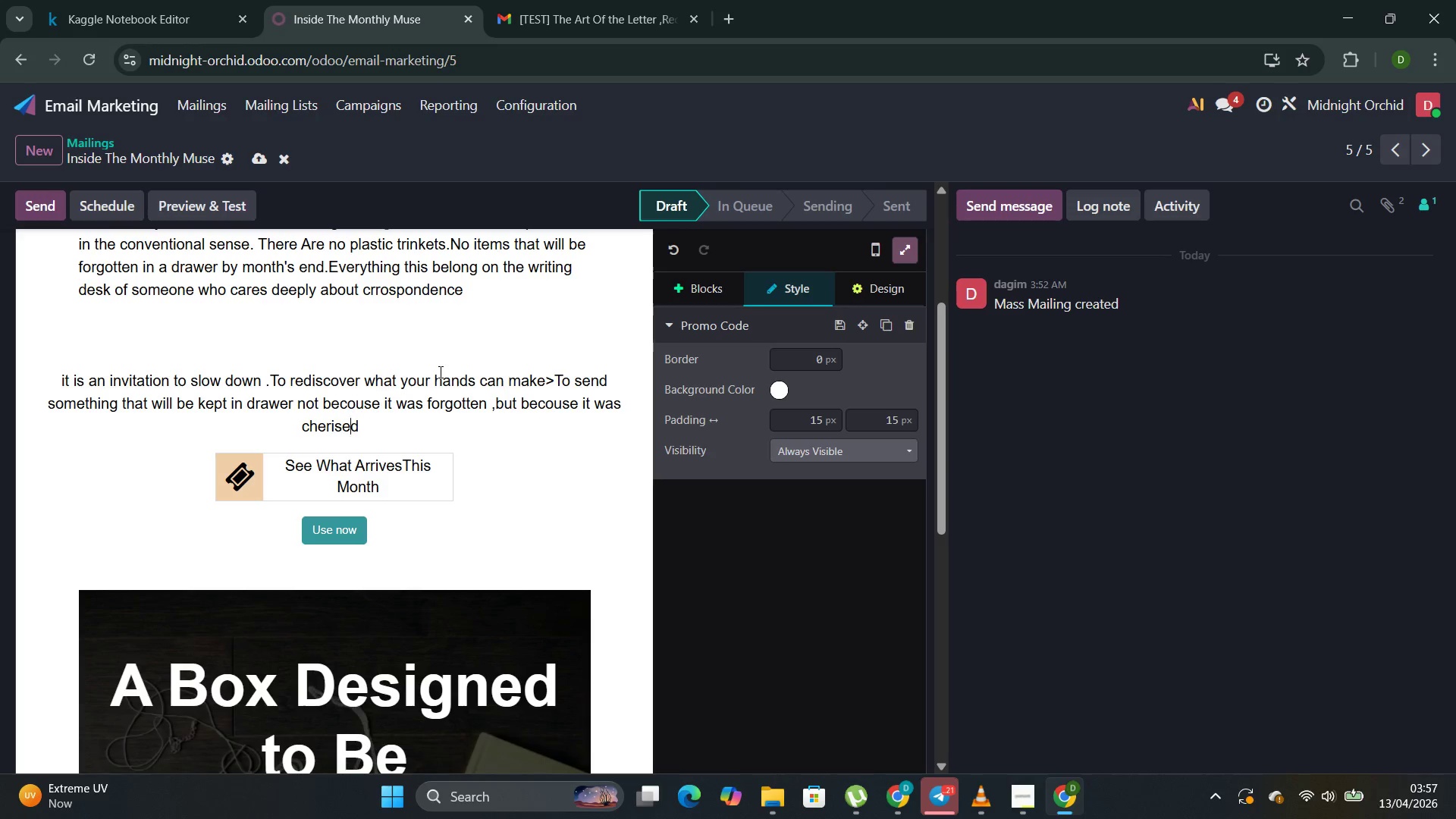 
key(ArrowLeft)
 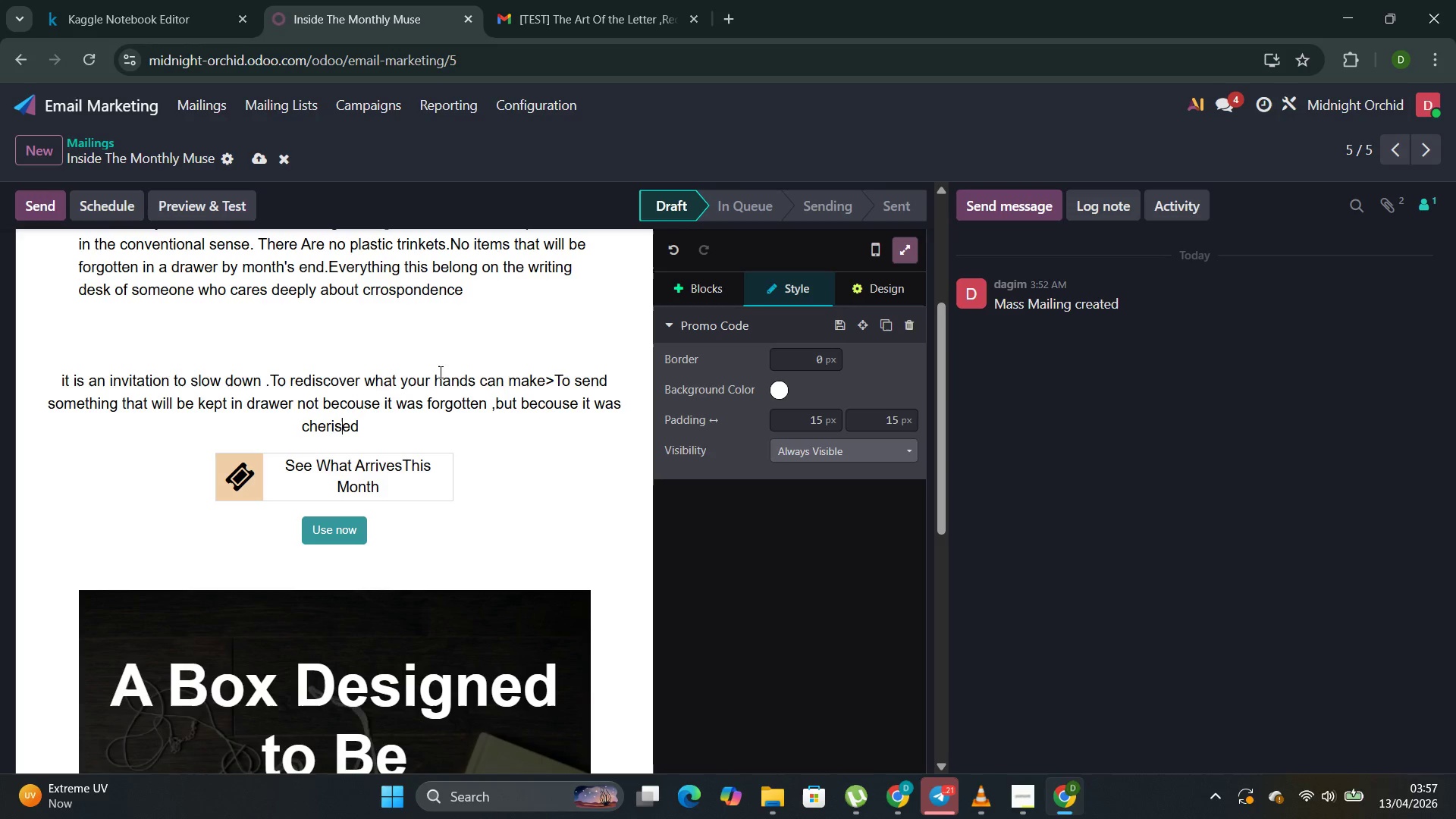 
key(ArrowLeft)
 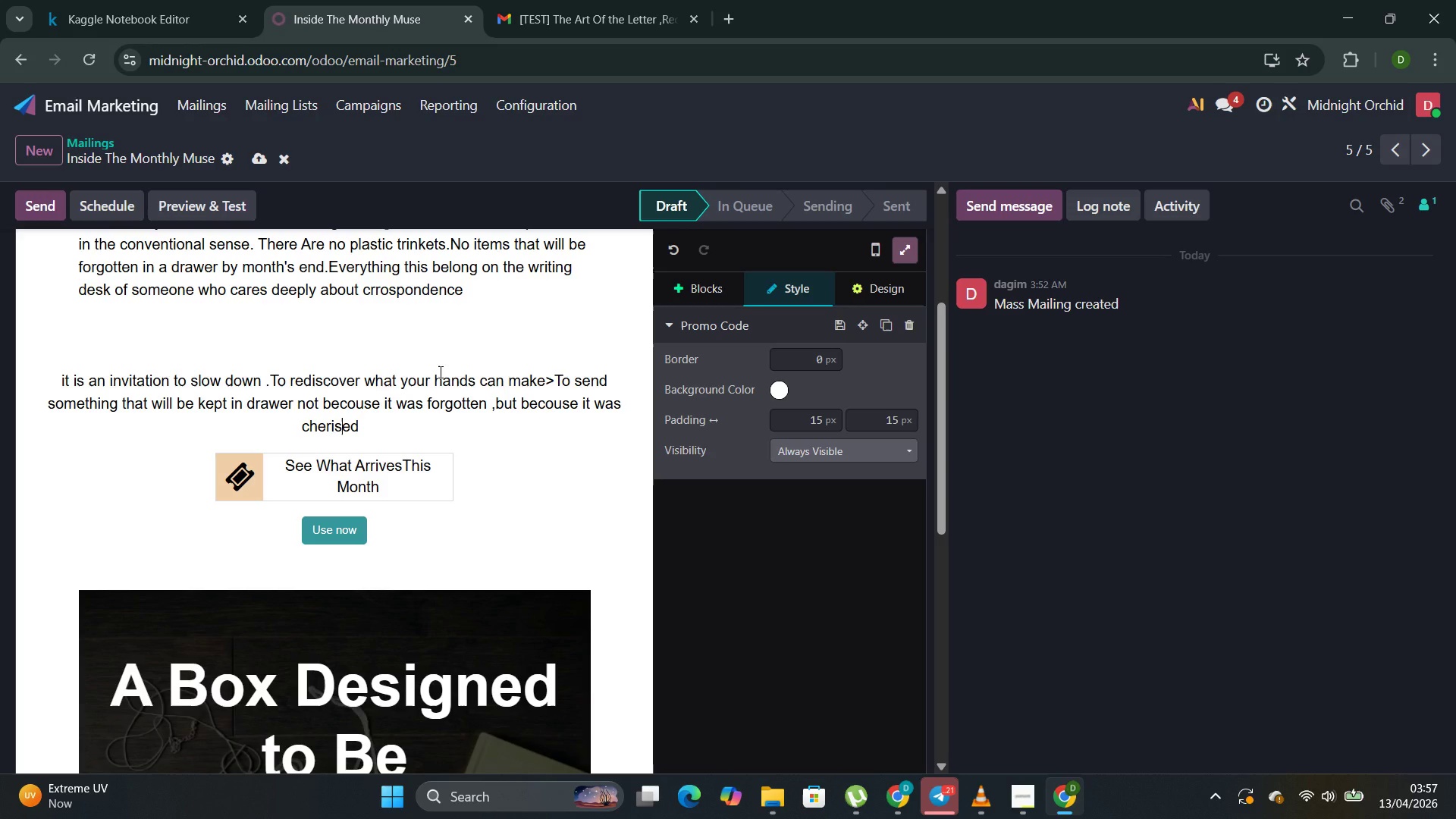 
key(H)
 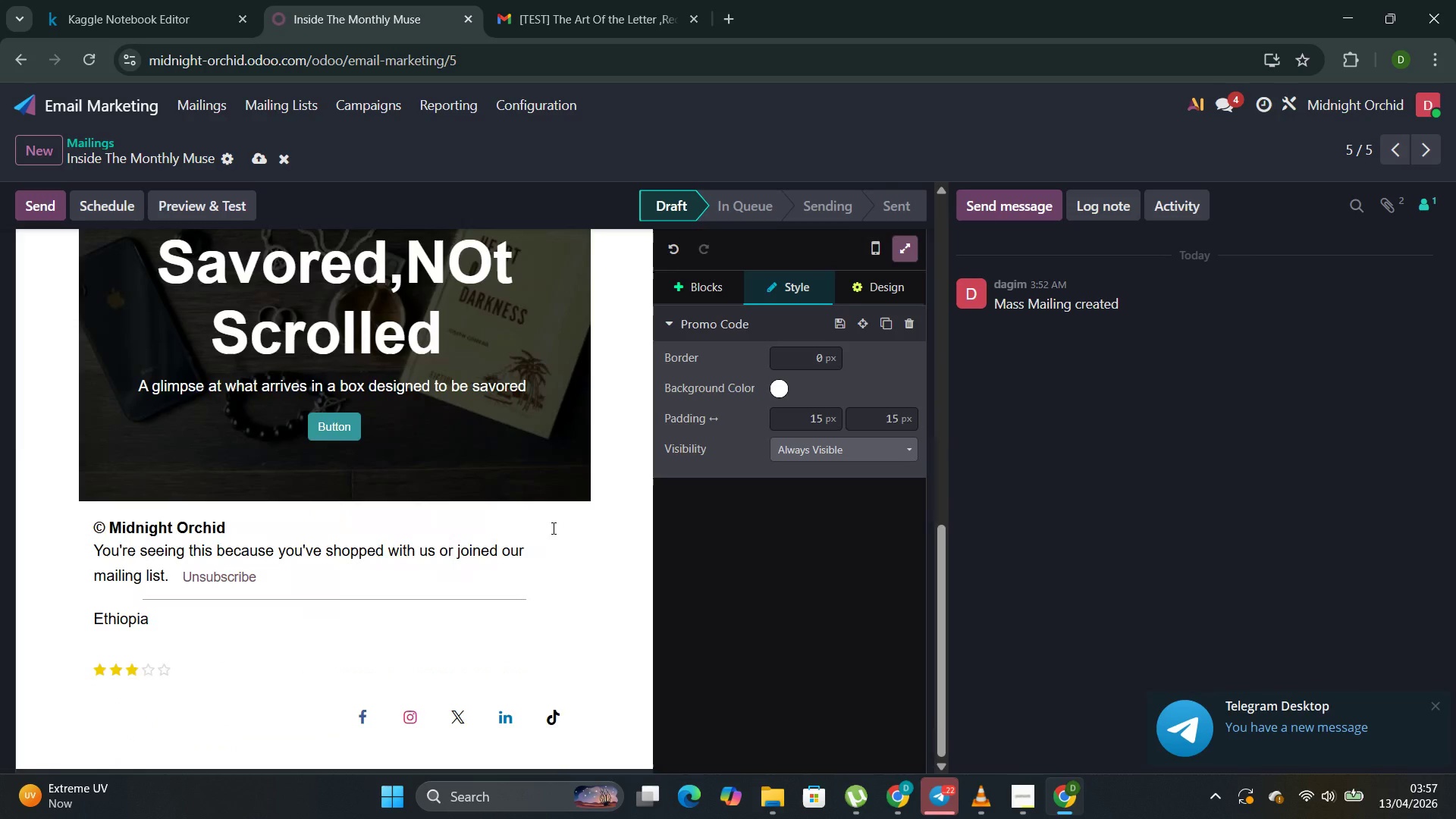 
wait(12.2)
 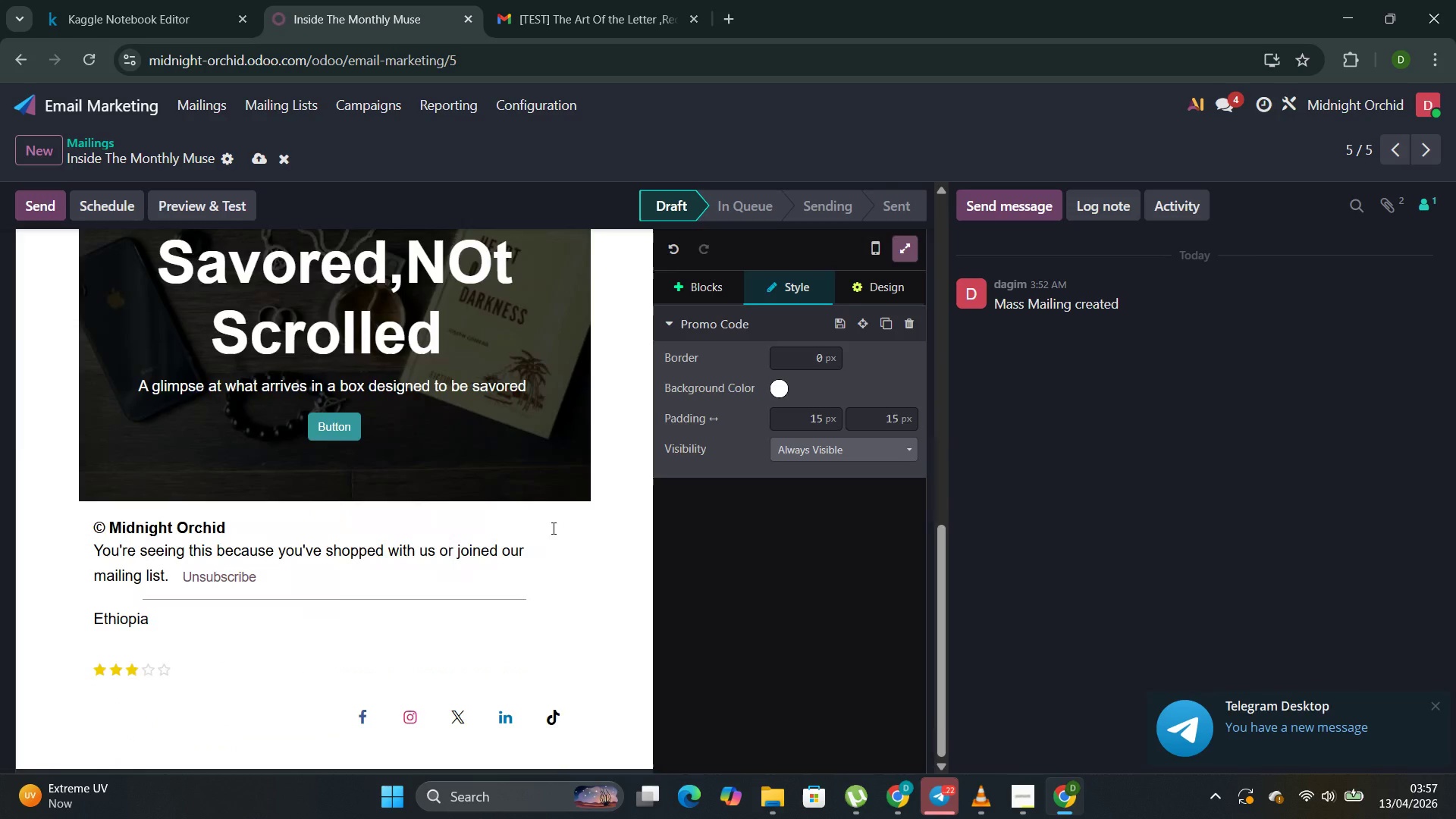 
left_click_drag(start_coordinate=[85, 554], to_coordinate=[165, 570])
 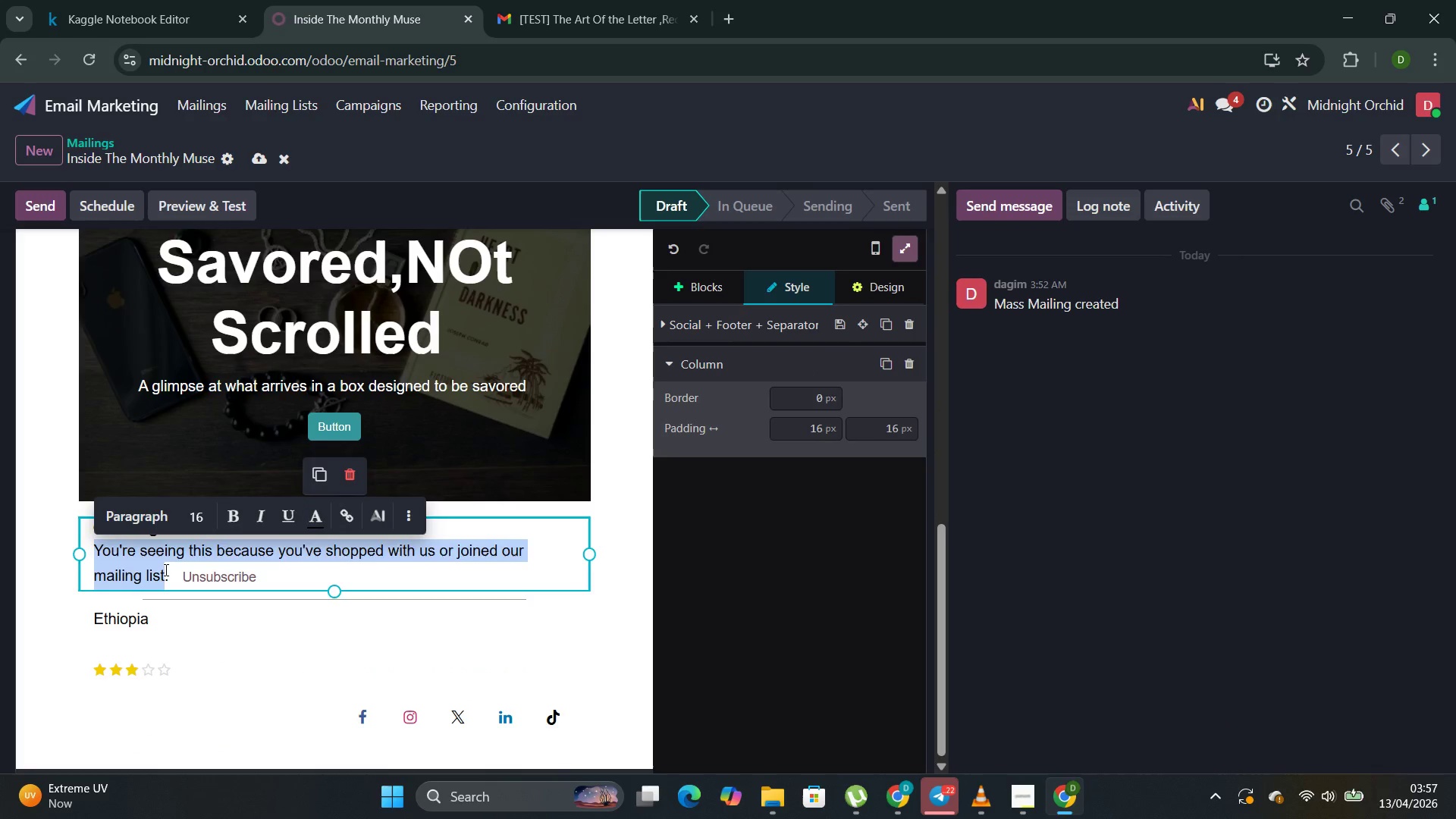 
type(o)
key(Backspace)
type(Our final letter arrived in to)
key(Backspace)
type(wo days )
 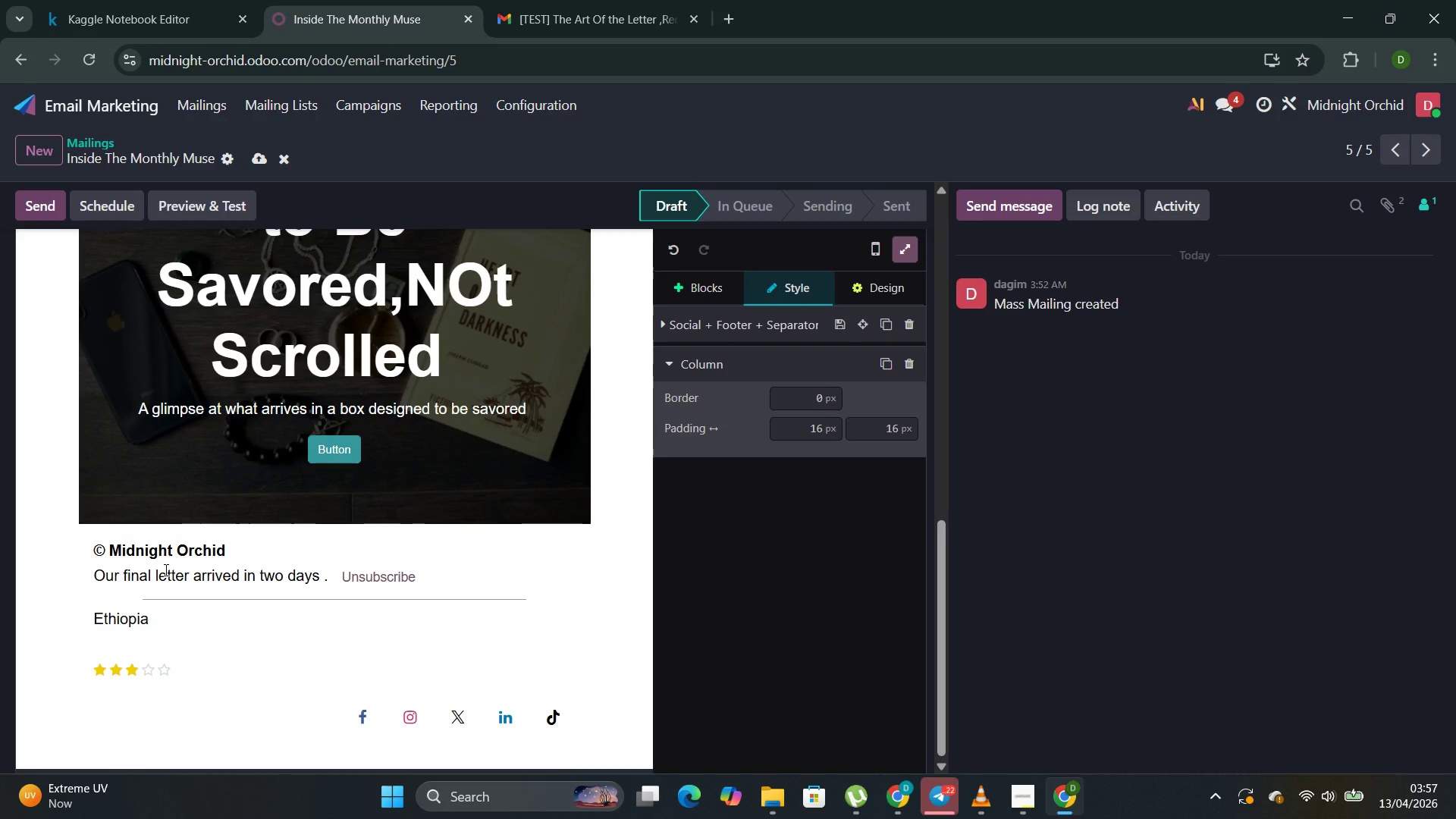 
type(it will contain )
 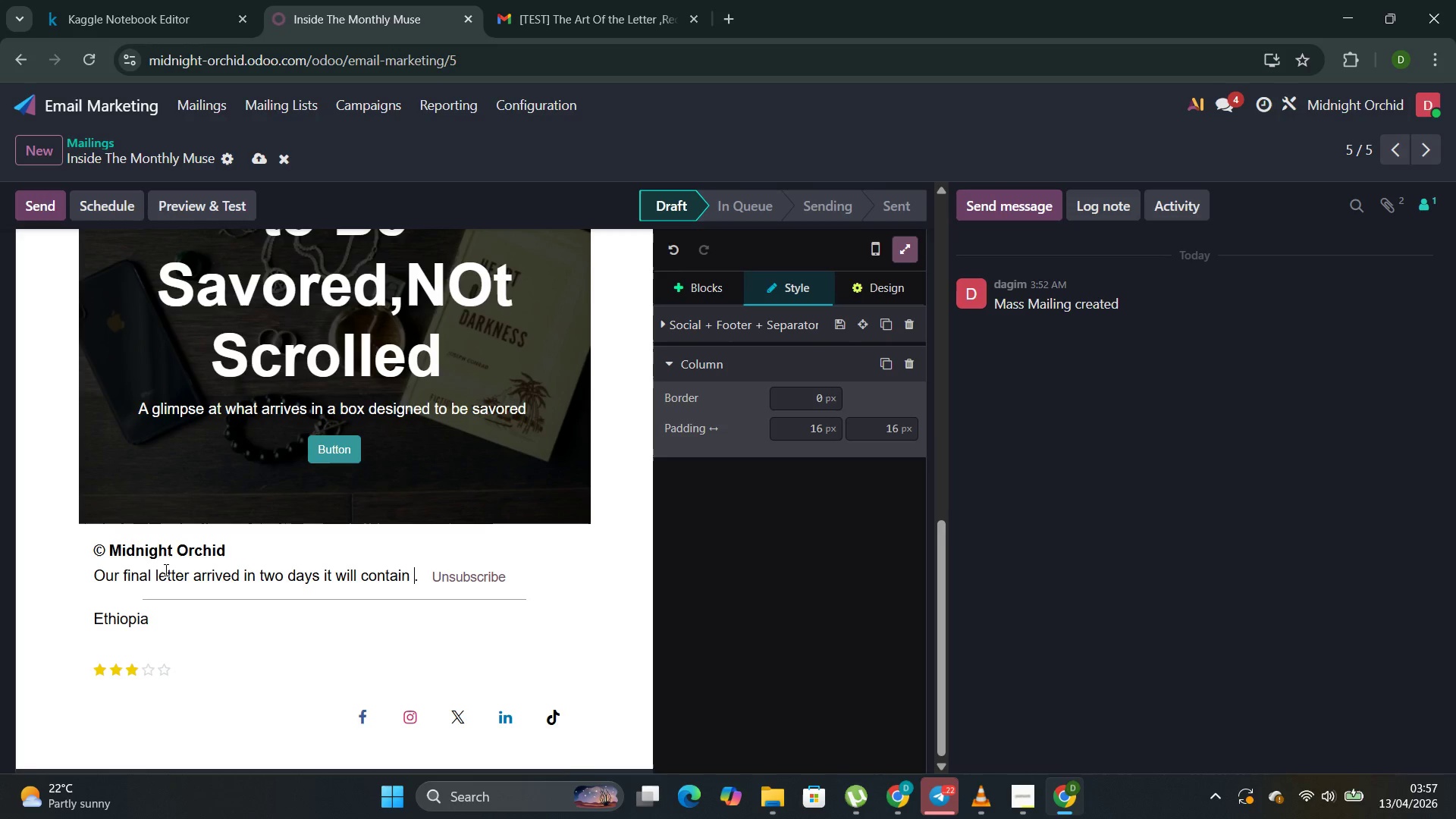 
type(an invitato)
key(Backspace)
type(ion with )
 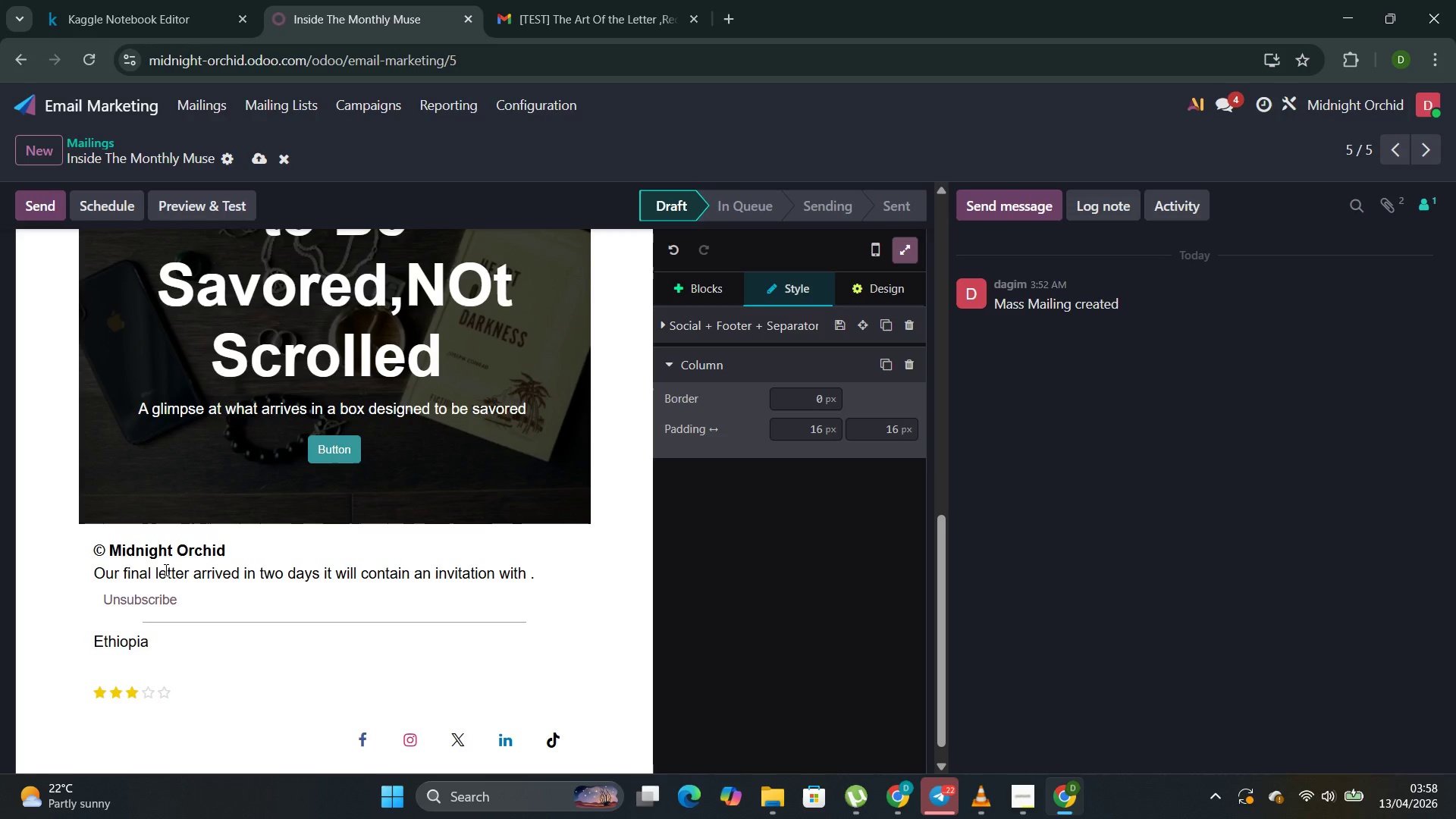 
type(limmiet)
key(Backspace)
key(Backspace)
type(ted availability)
 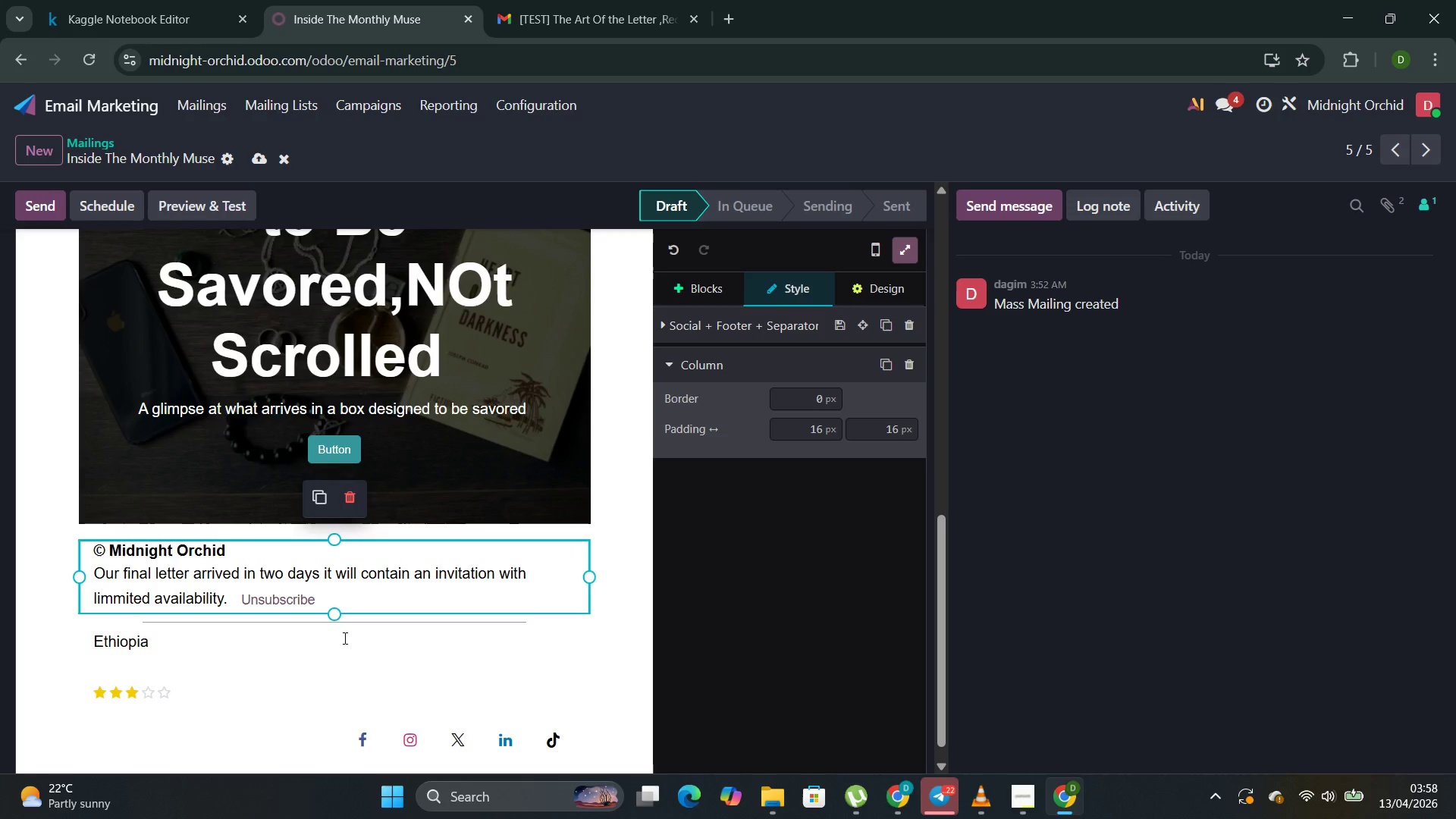 
left_click([250, 670])
 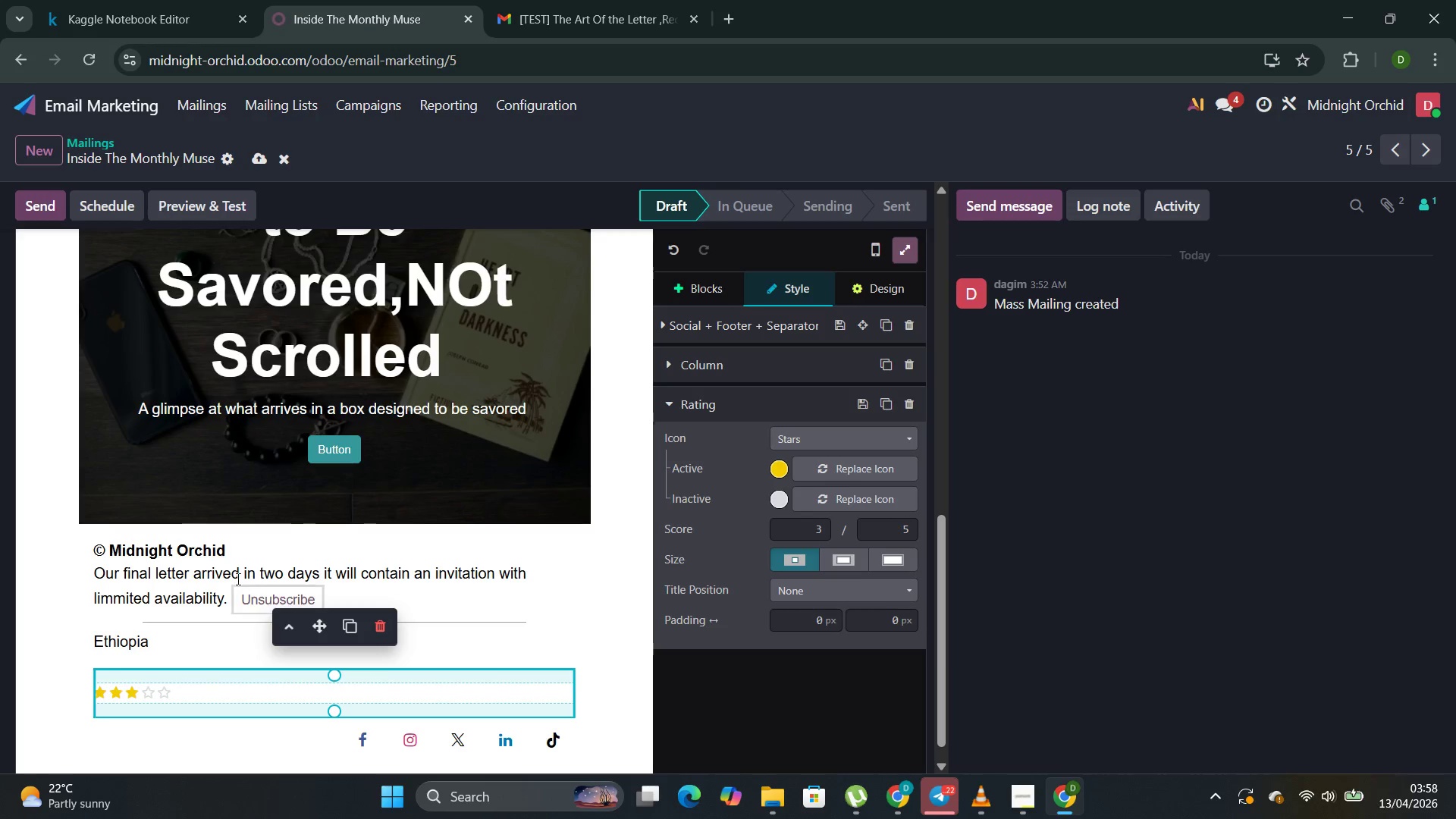 
left_click([231, 550])
 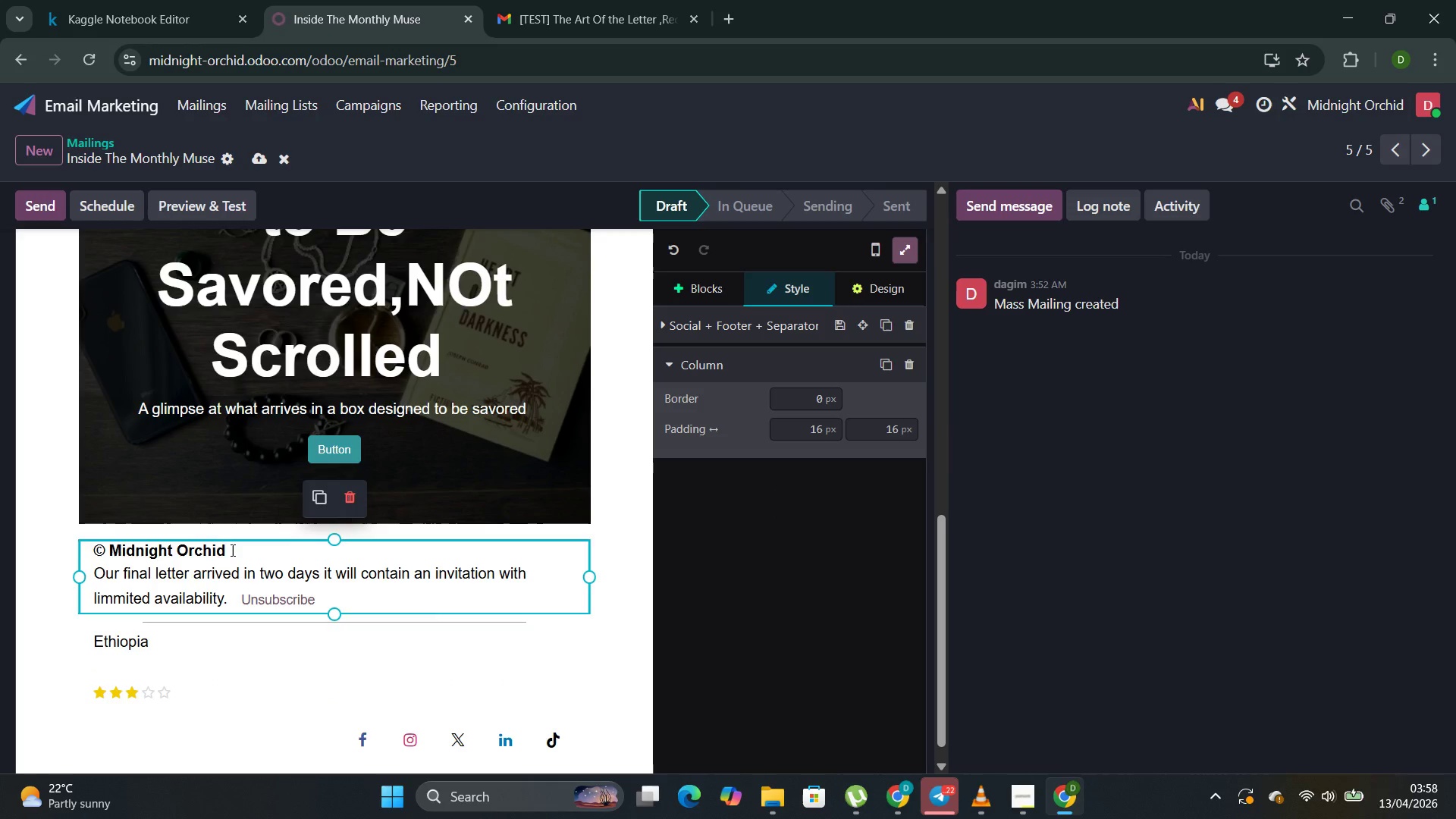 
key(Backspace)
key(Backspace)
key(Backspace)
key(Backspace)
key(Backspace)
key(Backspace)
key(Backspace)
key(Backspace)
type(The inkwell)
 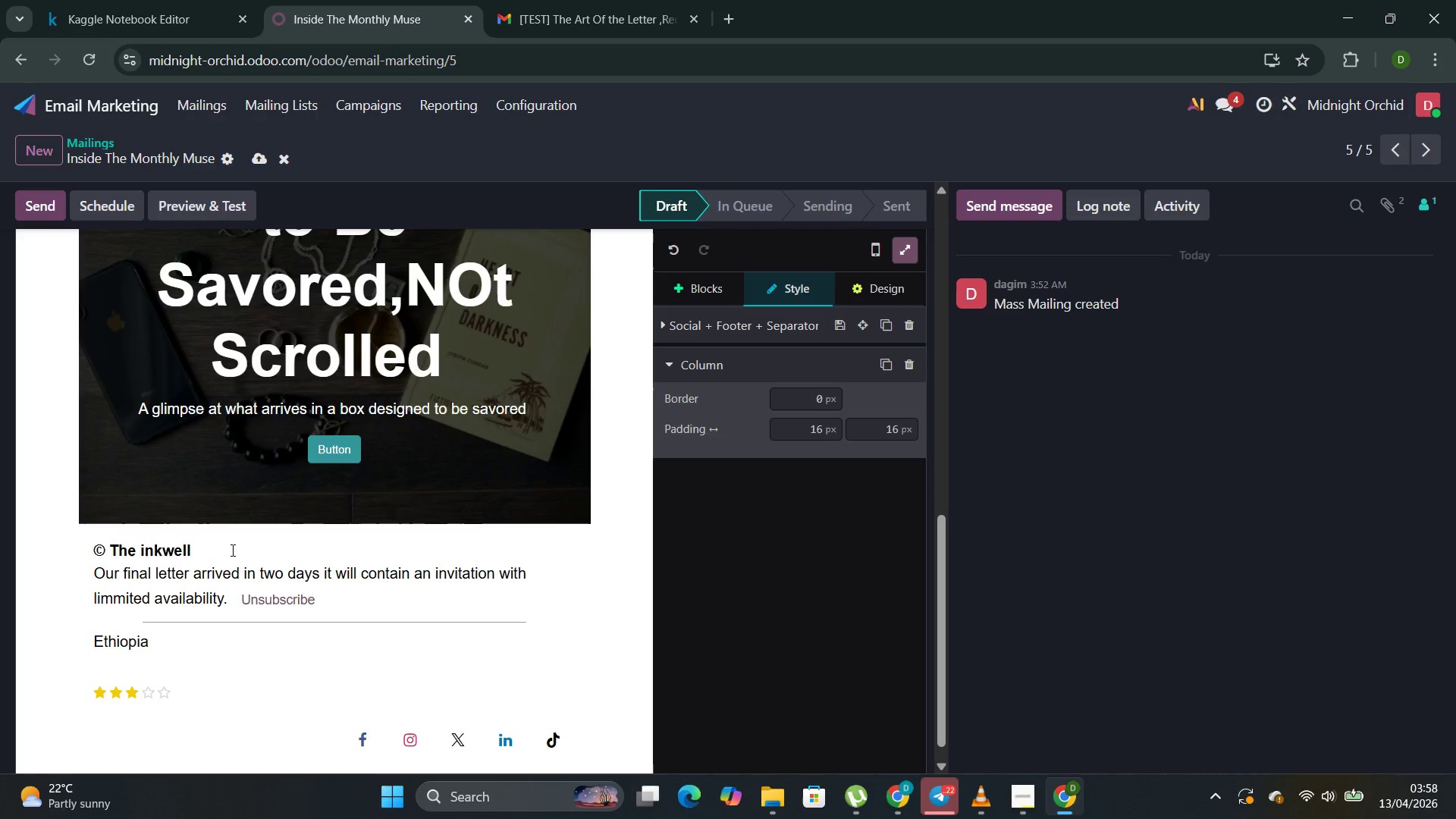 
type($)
key(Backspace)
type( & Ivy Curators)
 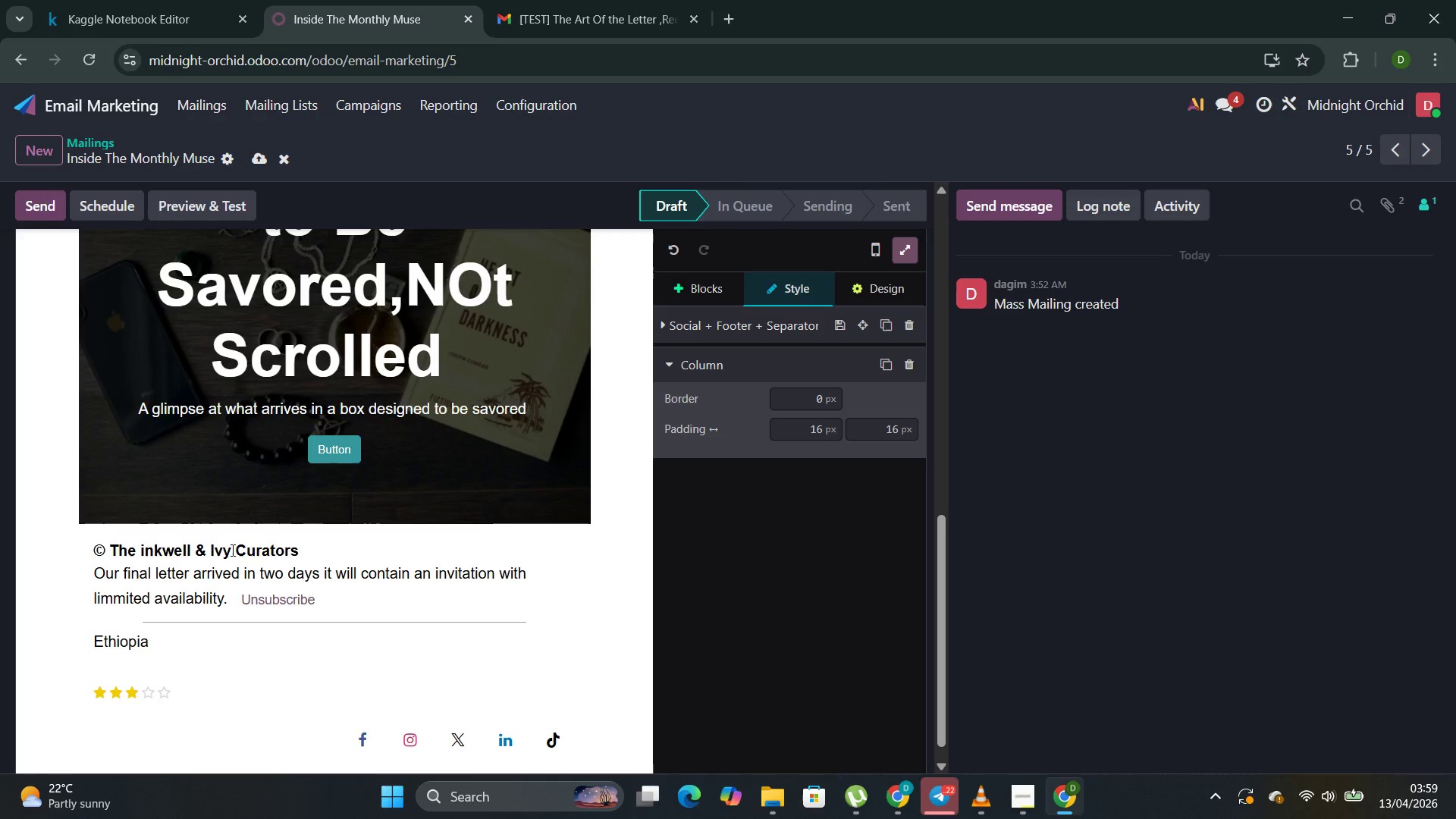 
wait(6.95)
 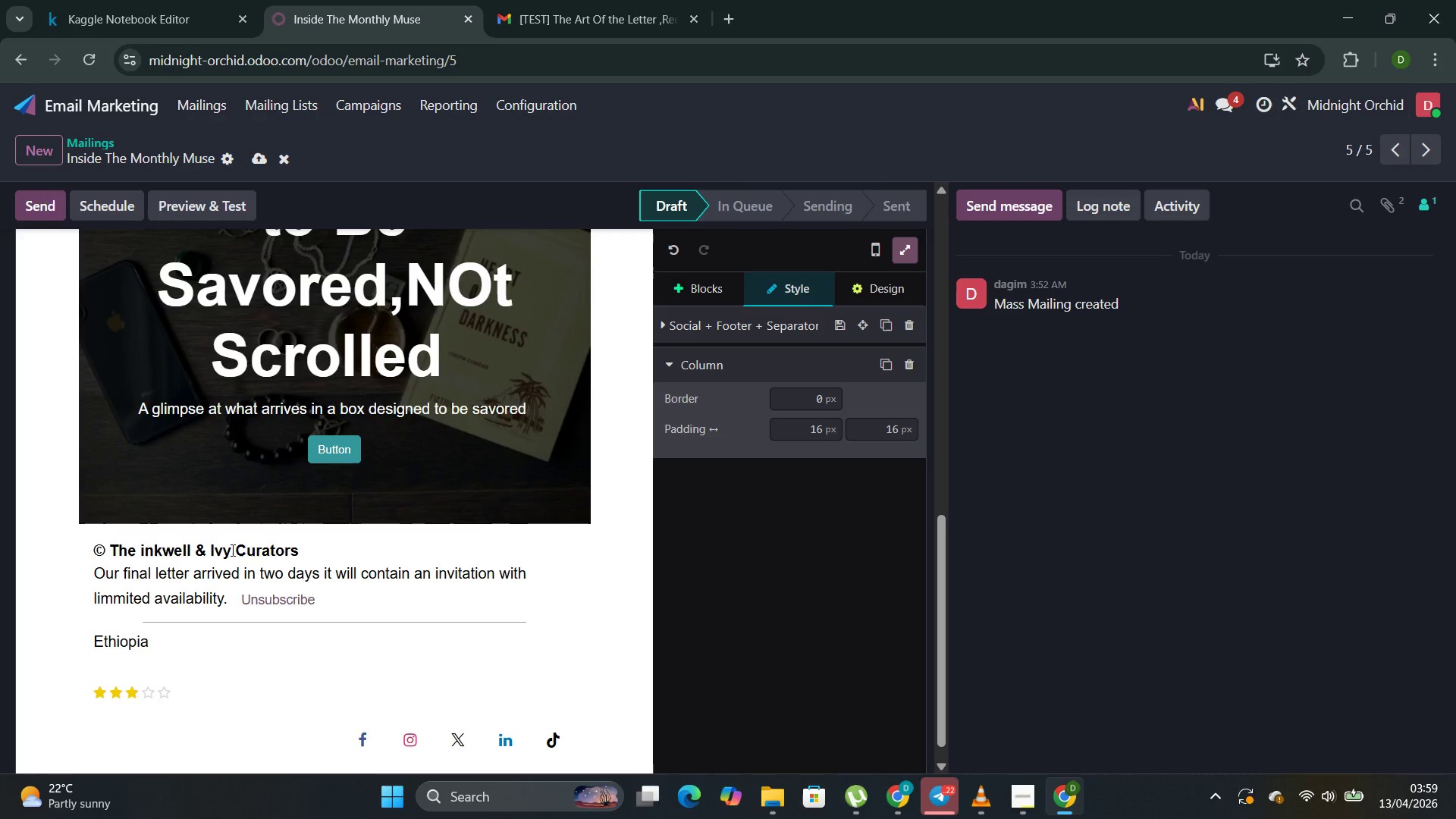 
left_click([194, 199])
 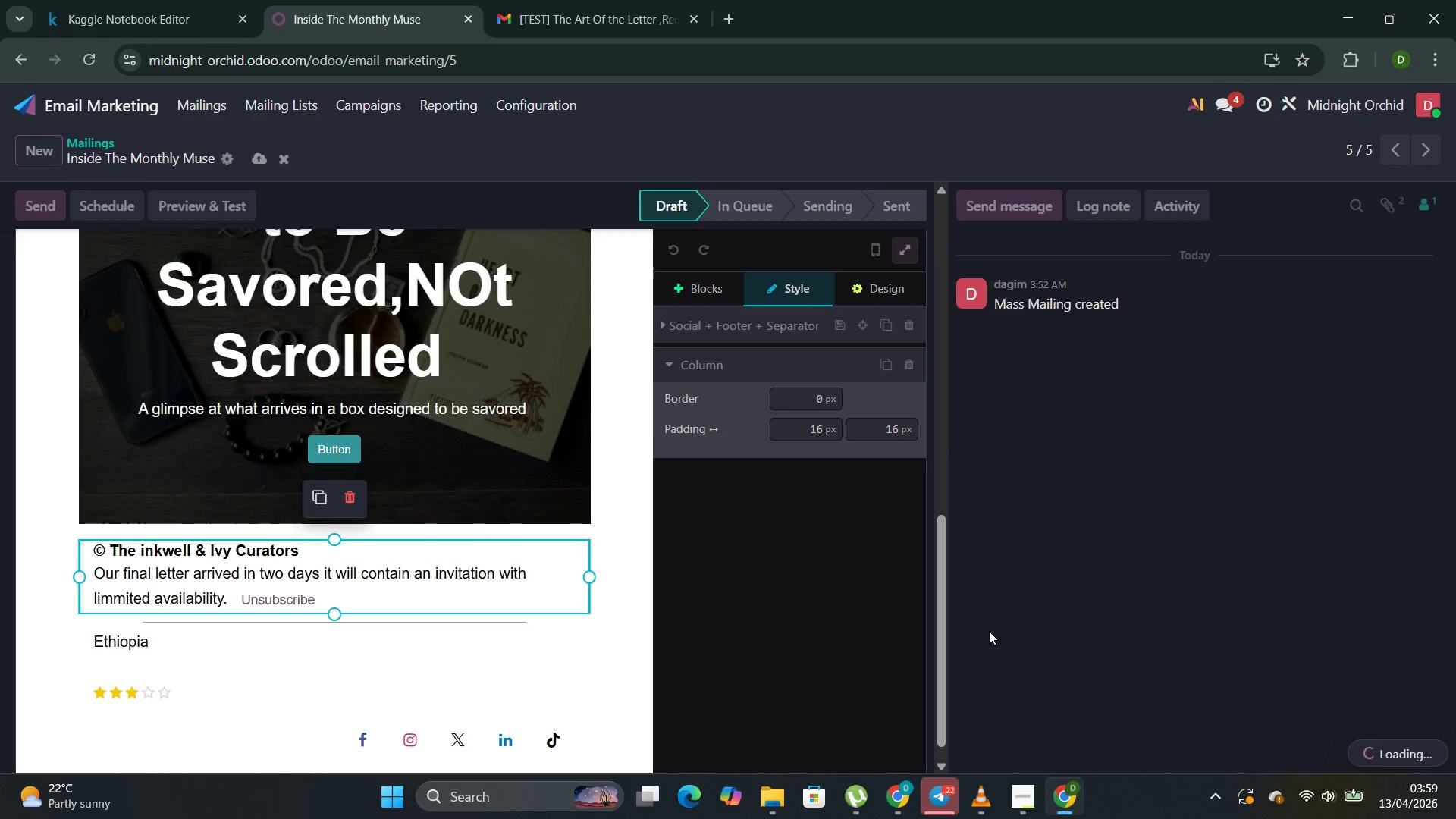 
wait(7.34)
 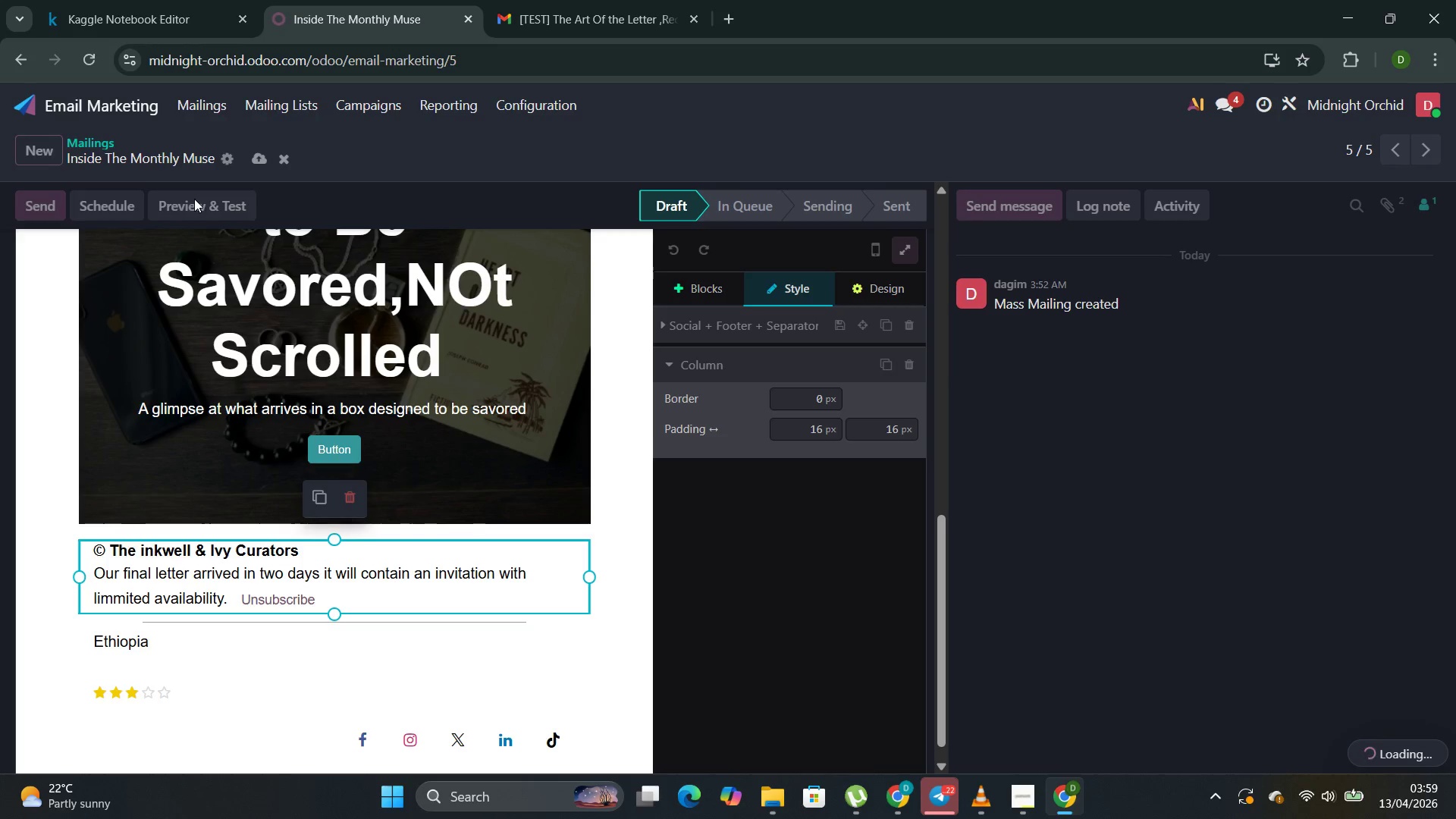 
left_click([974, 733])
 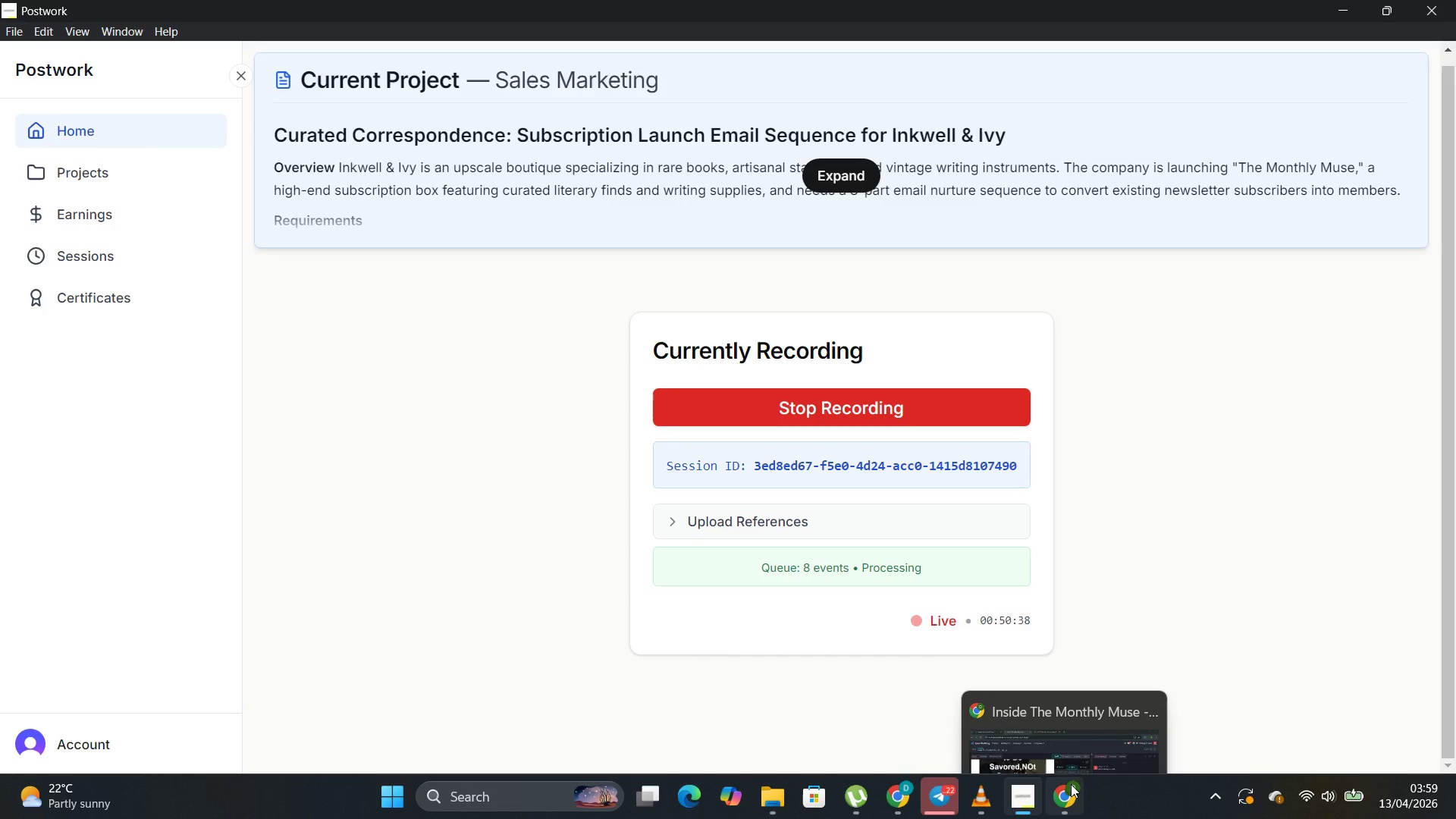 
left_click([1046, 736])
 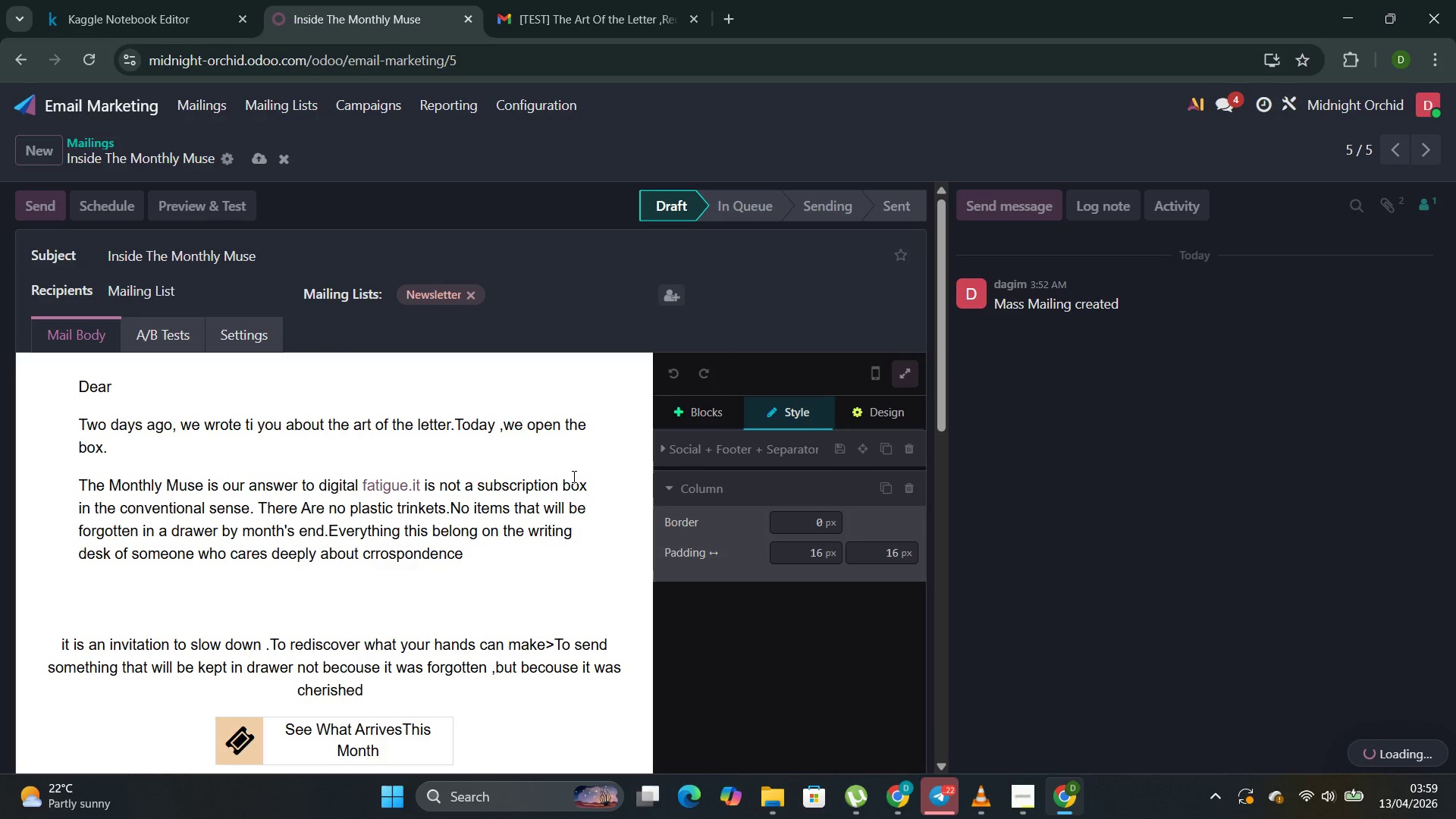 
wait(17.66)
 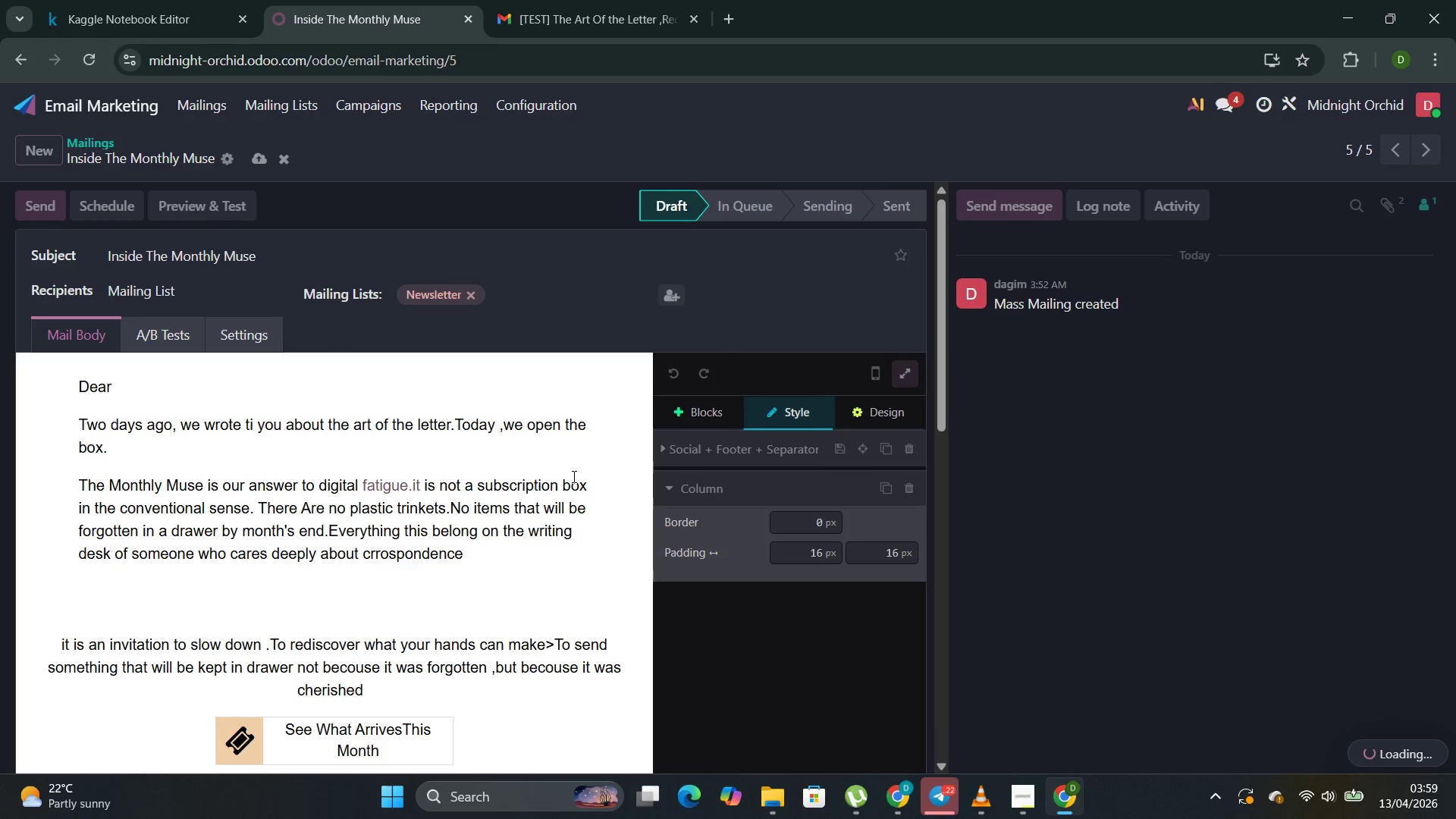 
left_click([573, 476])
 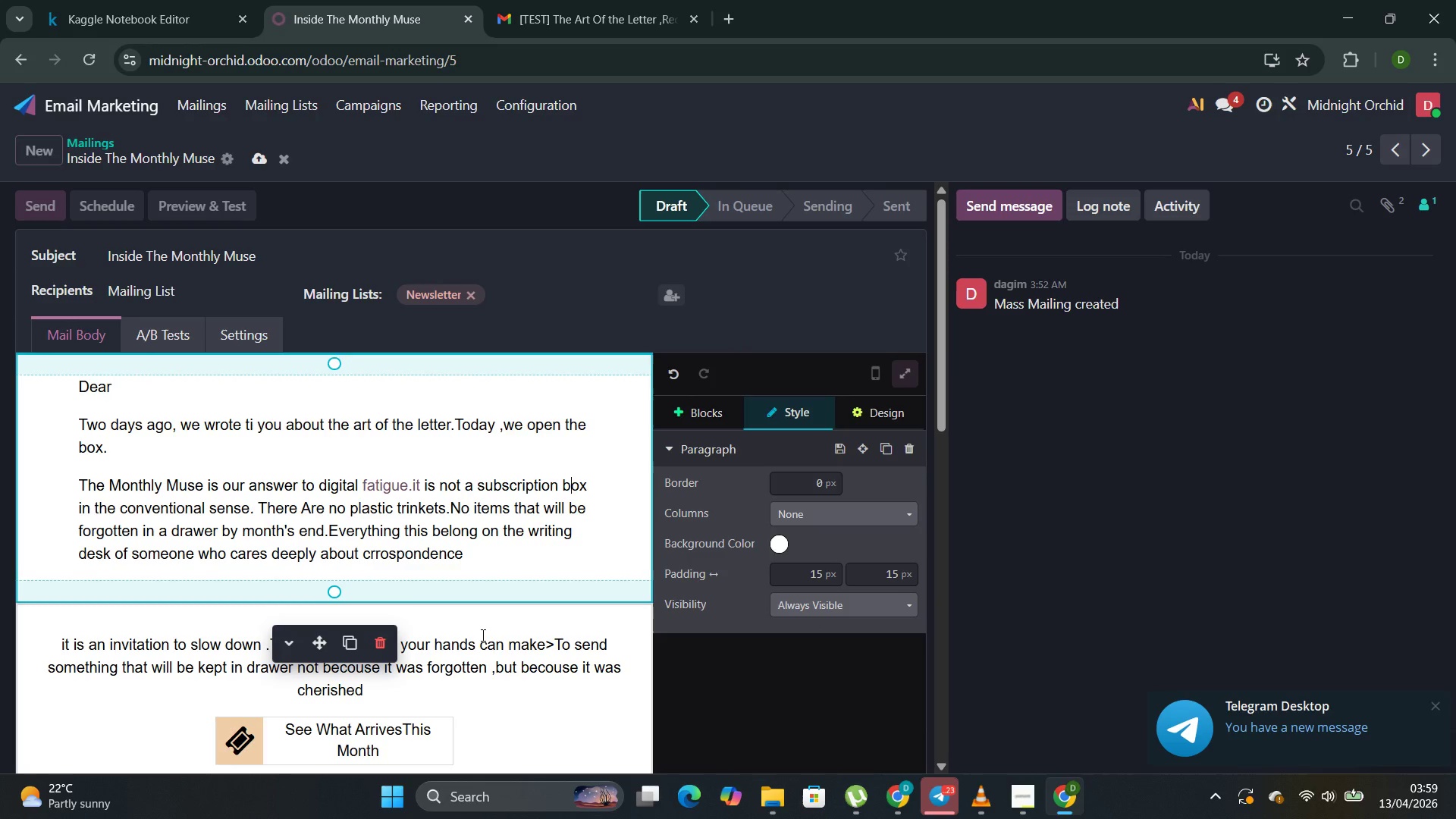 
left_click([510, 690])
 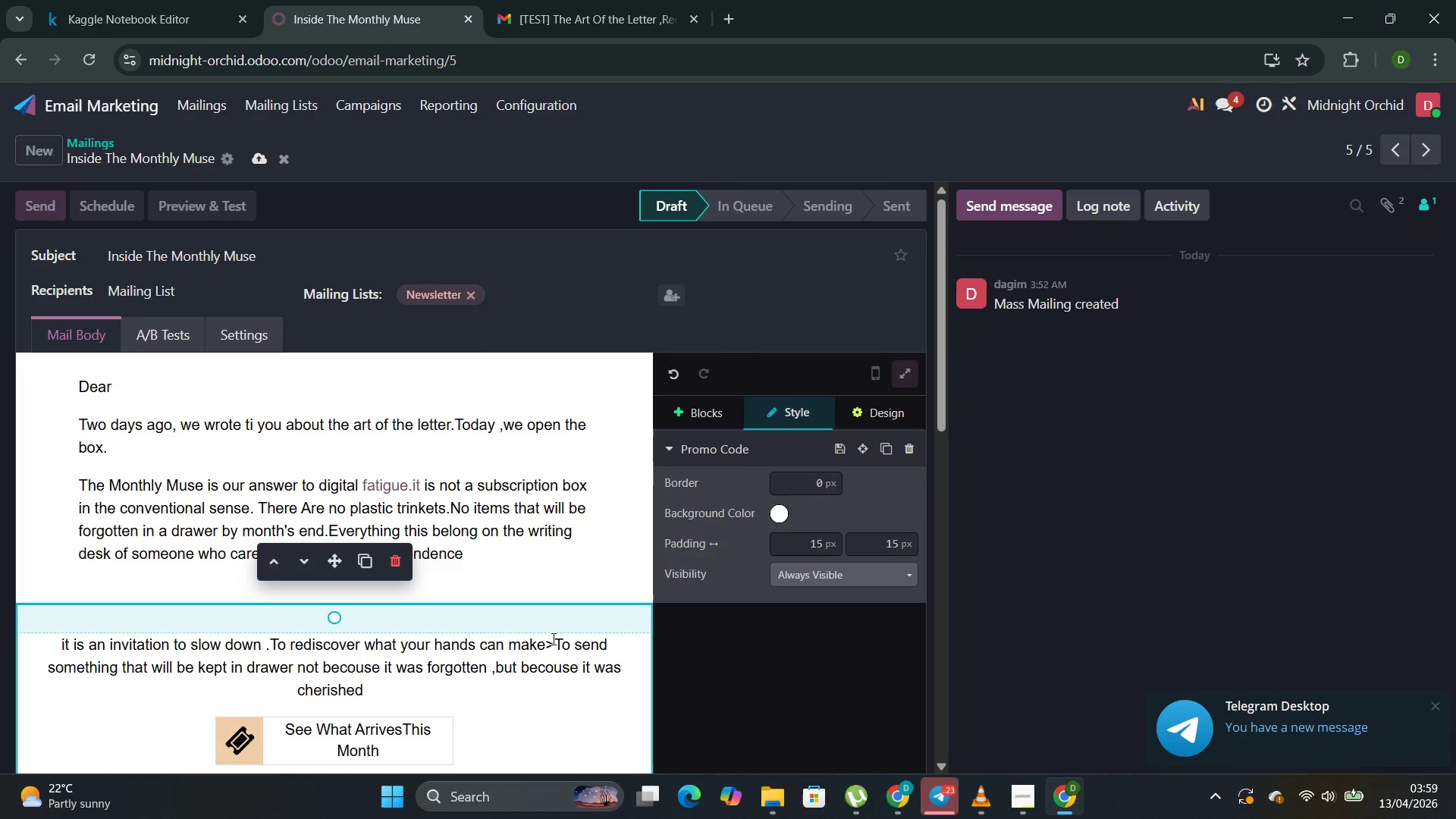 
left_click([552, 639])
 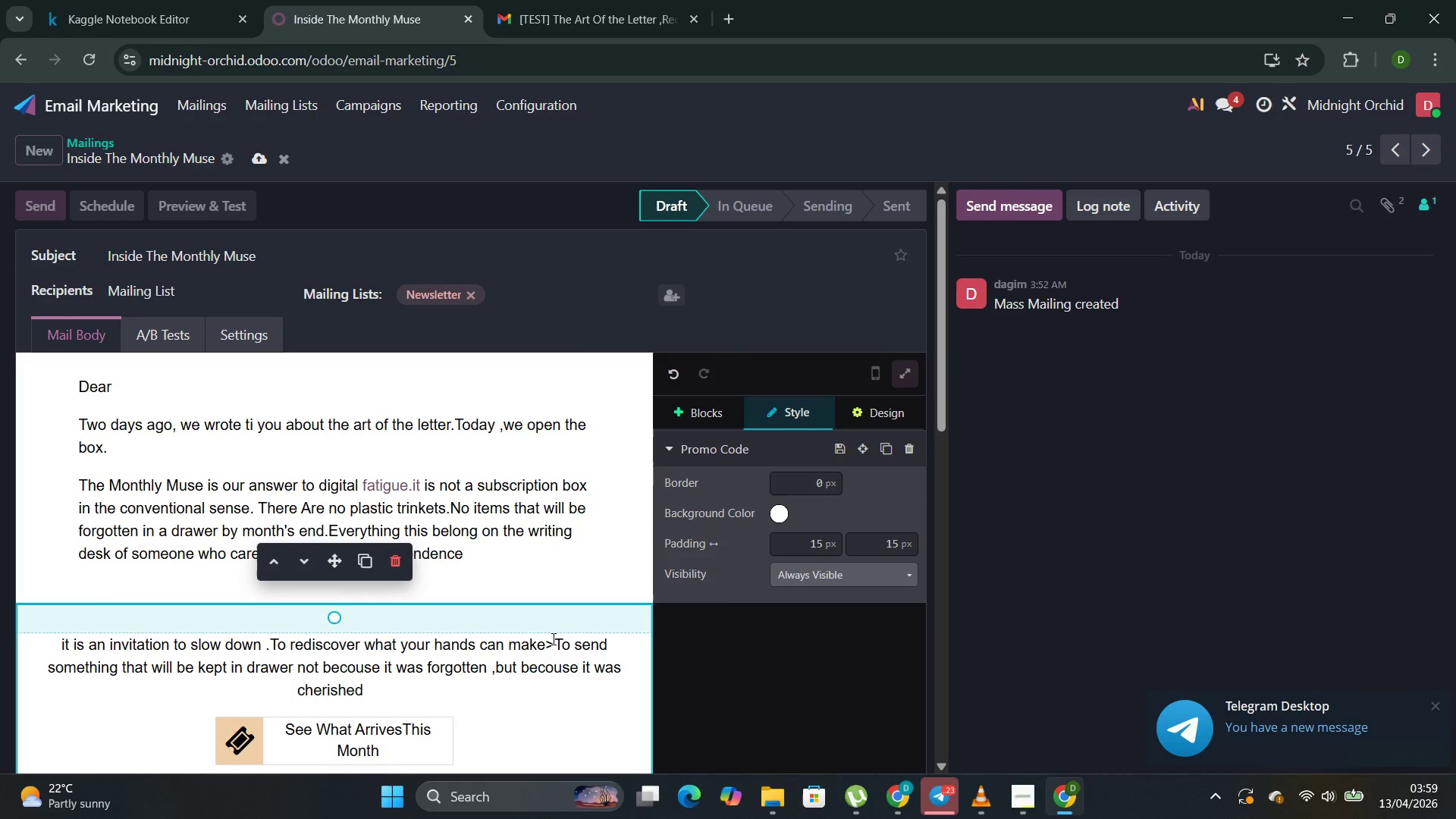 
type([Delete][Delete])
key(Backspace)
type( TO)
key(Backspace)
type(o)
 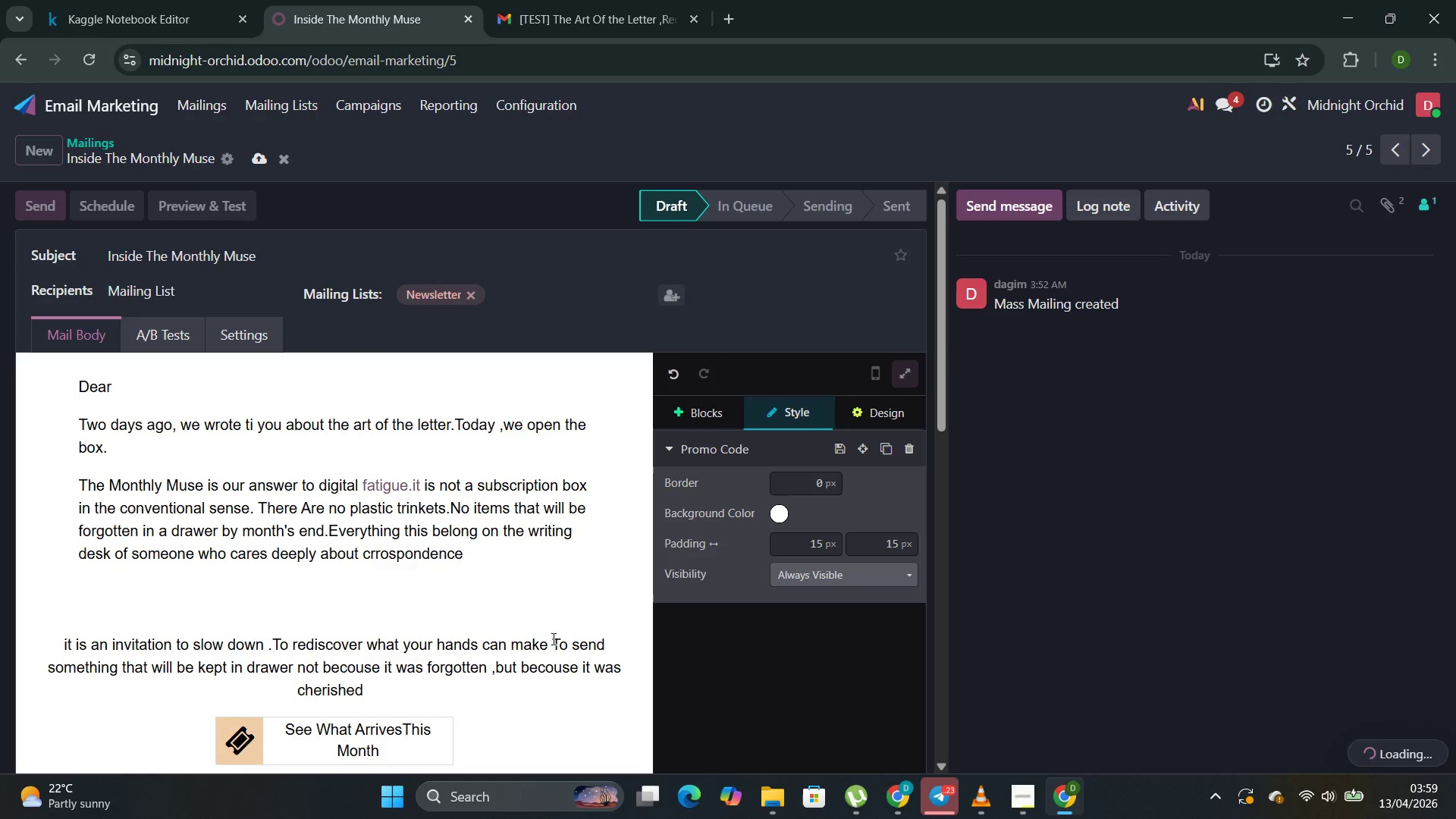 
wait(5.31)
 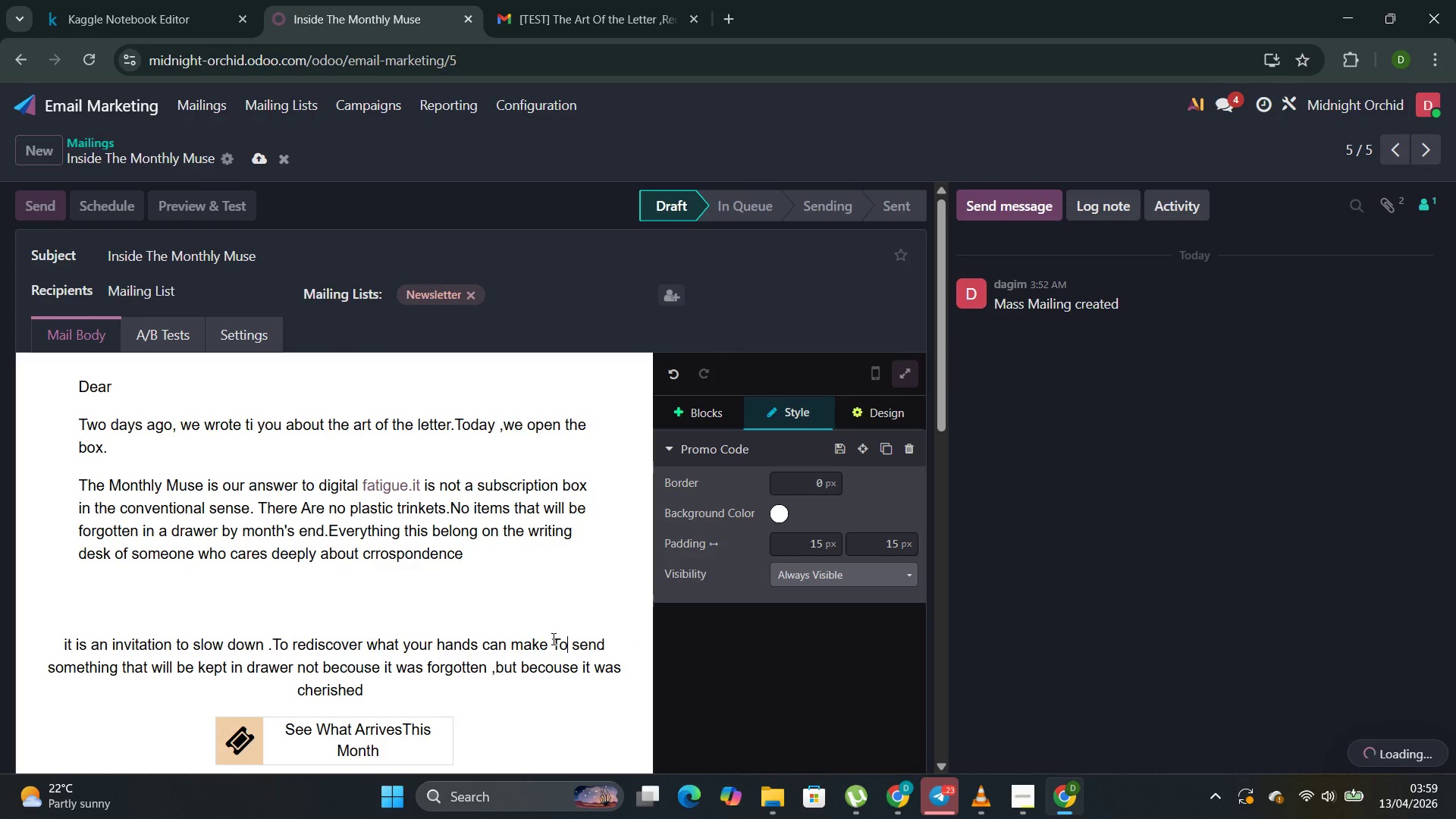 
left_click([243, 605])
 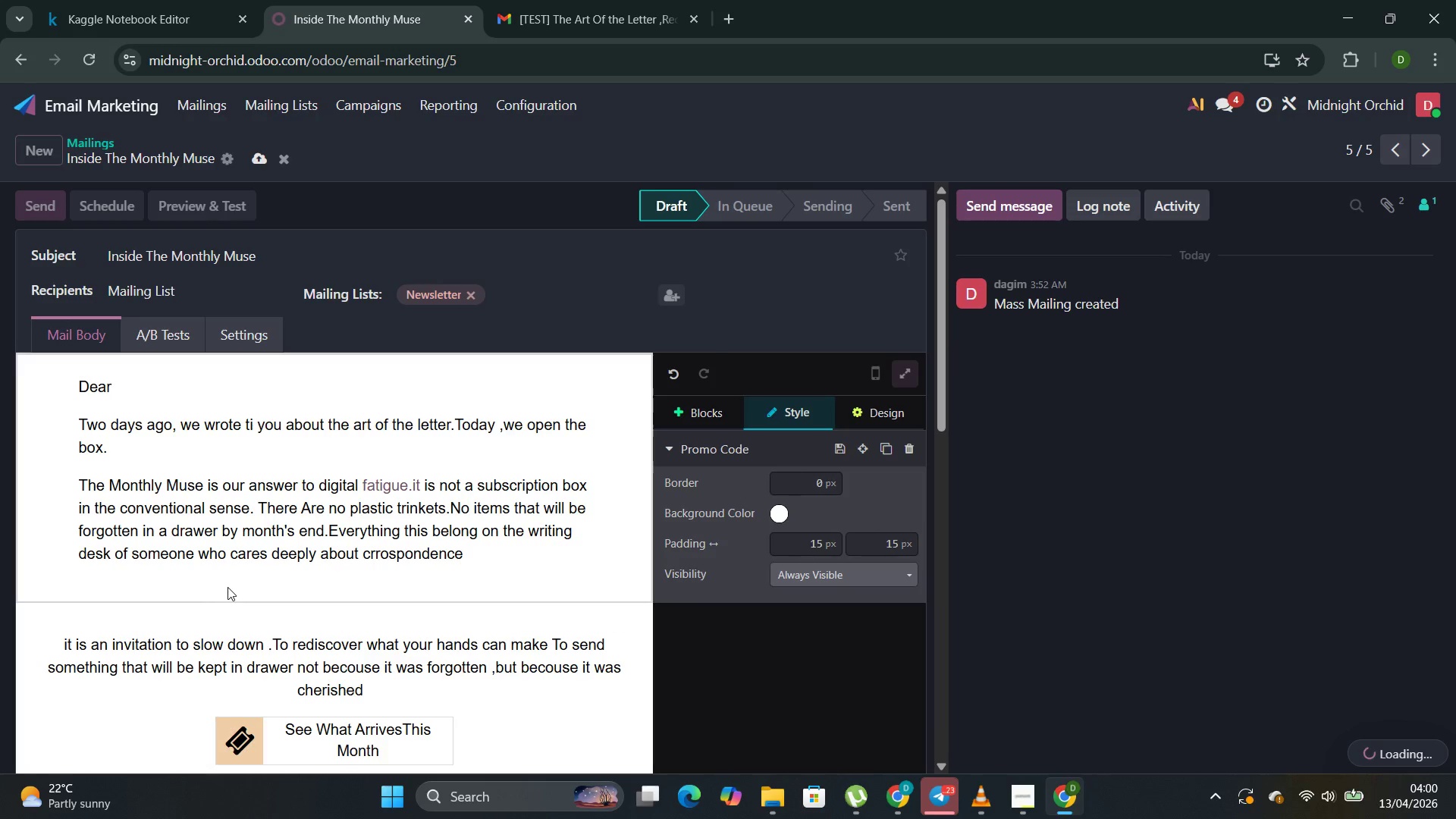 
left_click([228, 588])
 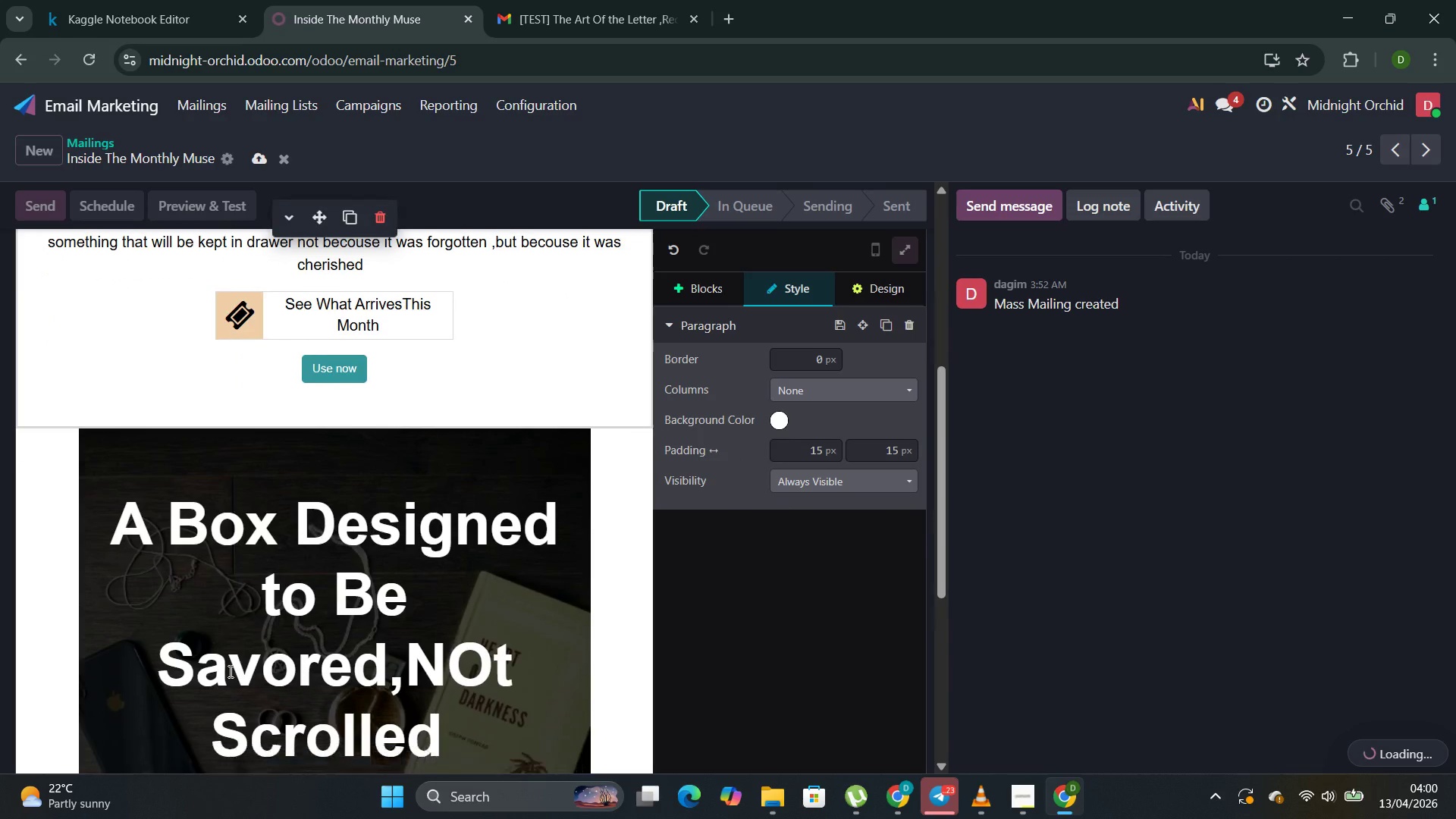 
wait(8.14)
 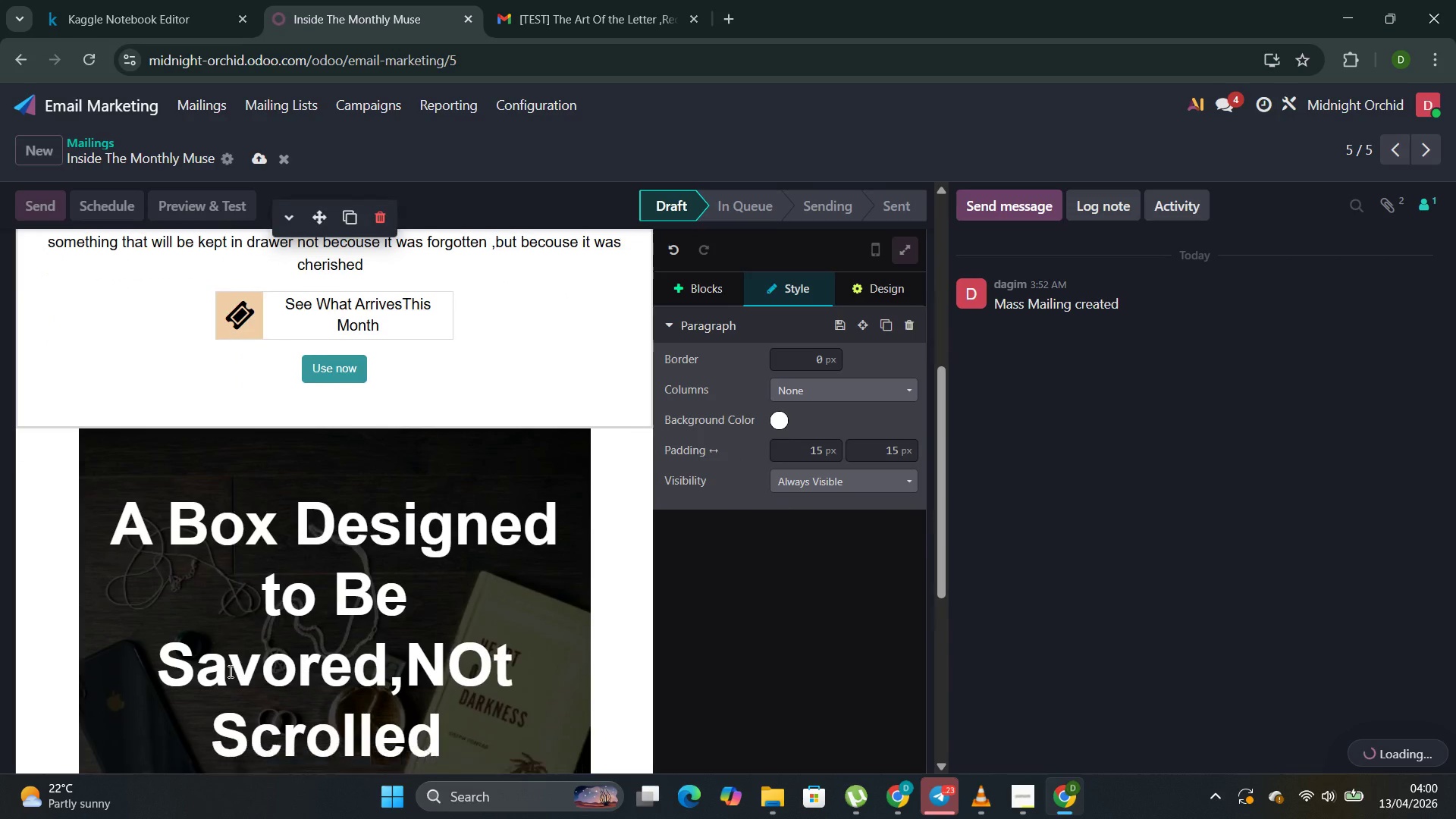 
left_click([541, 470])
 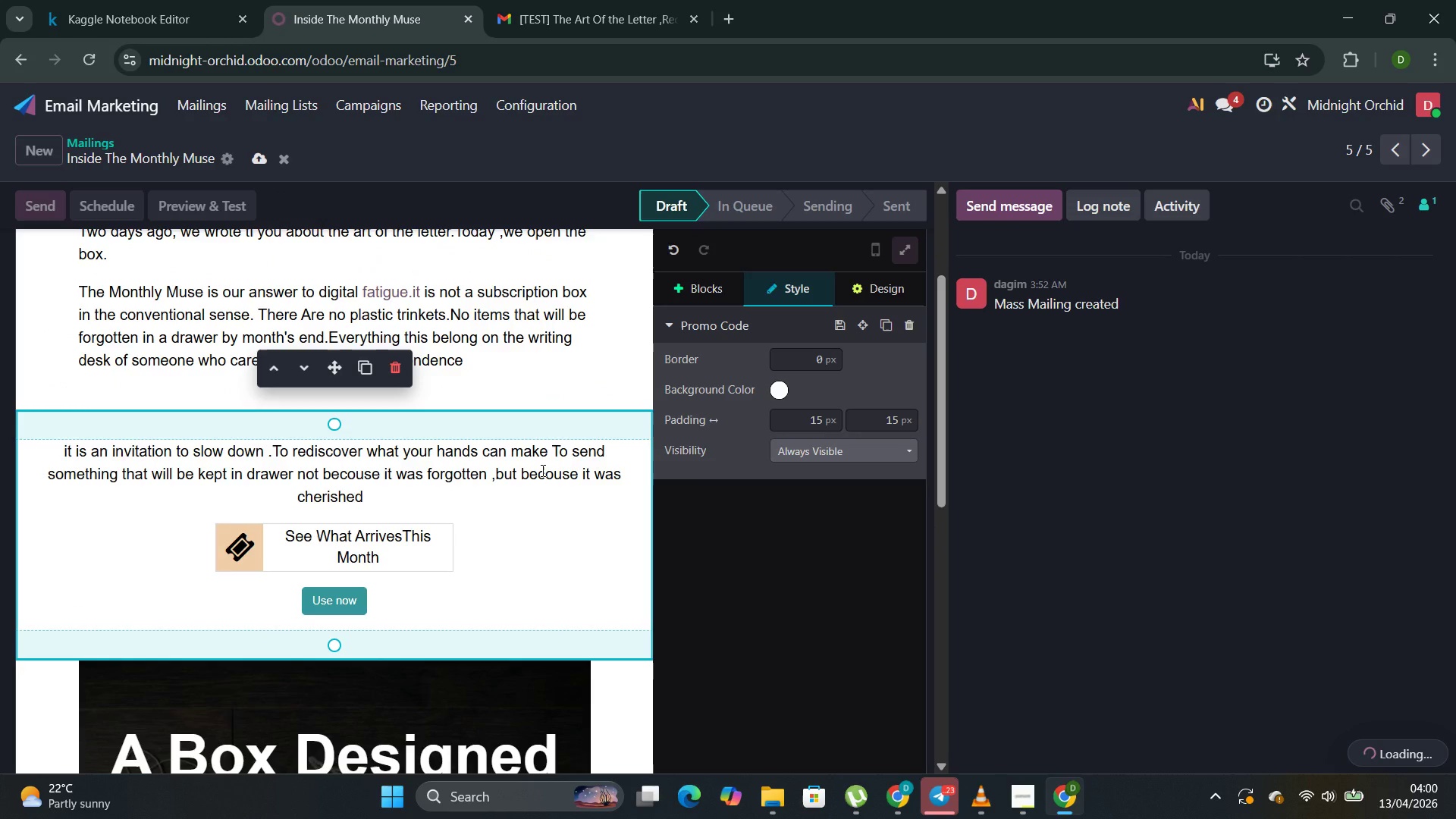 
key(ArrowRight)
 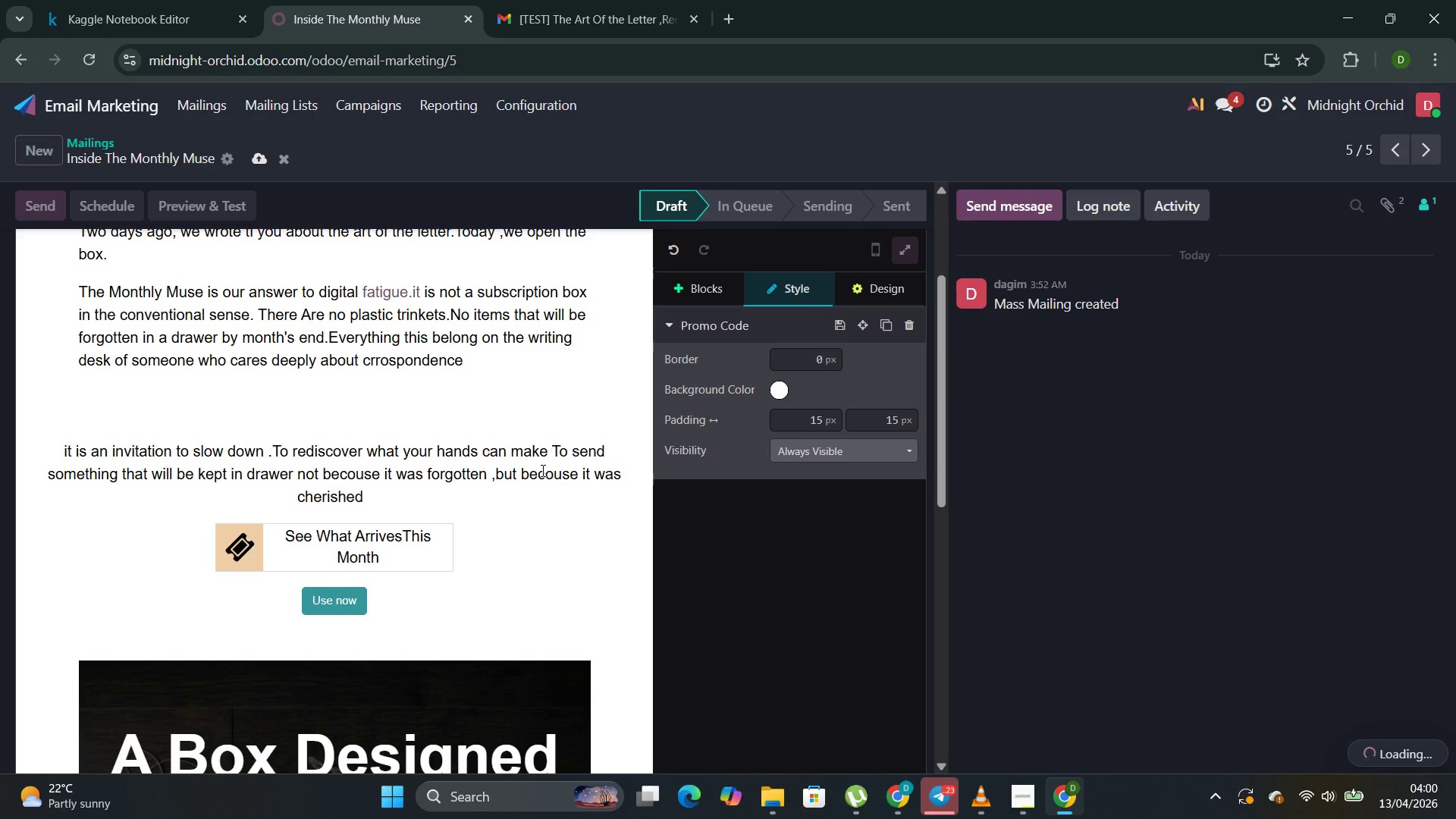 
key(Backspace)
 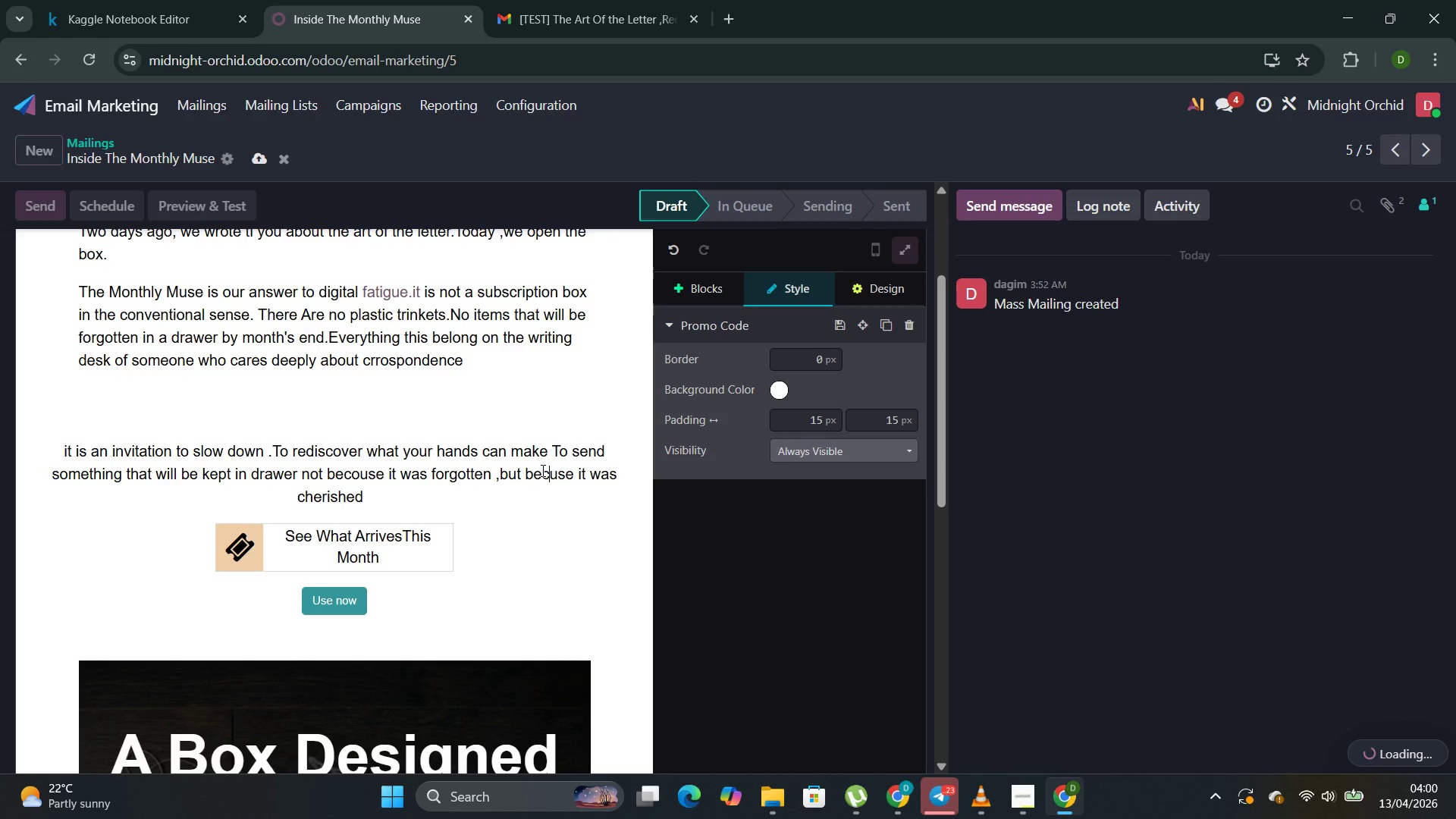 
key(A)
 